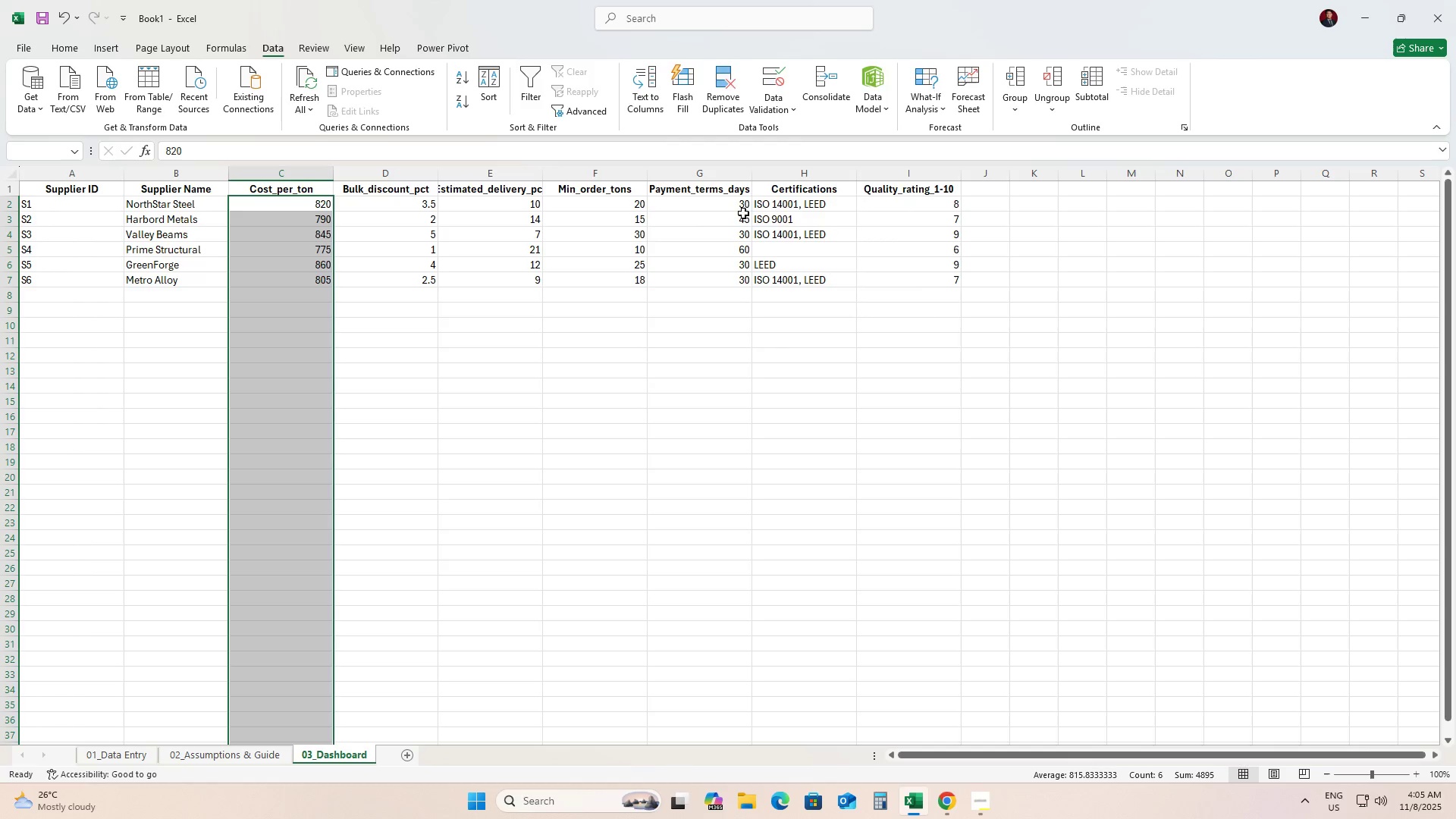 
wait(5.6)
 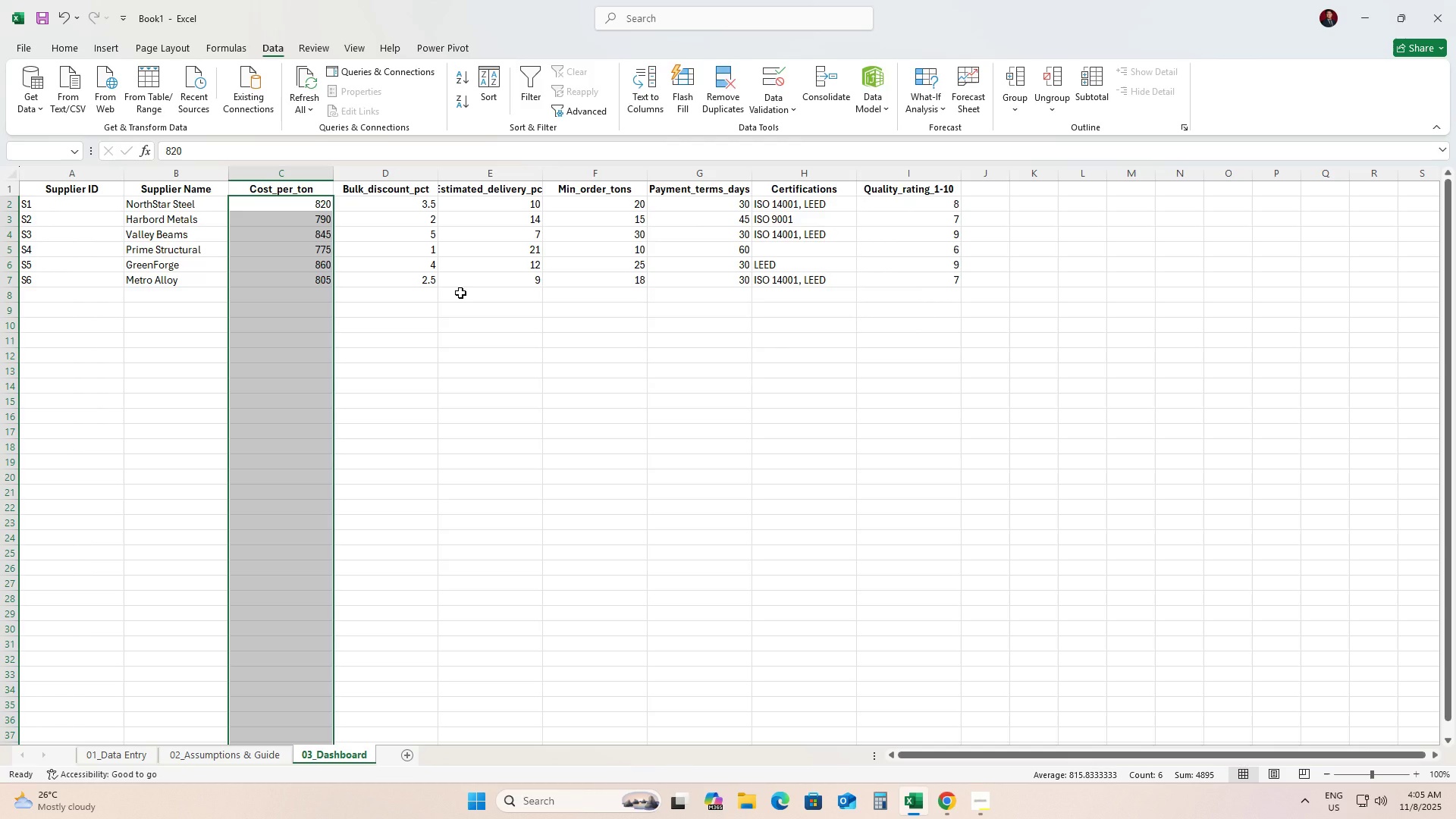 
left_click([915, 204])
 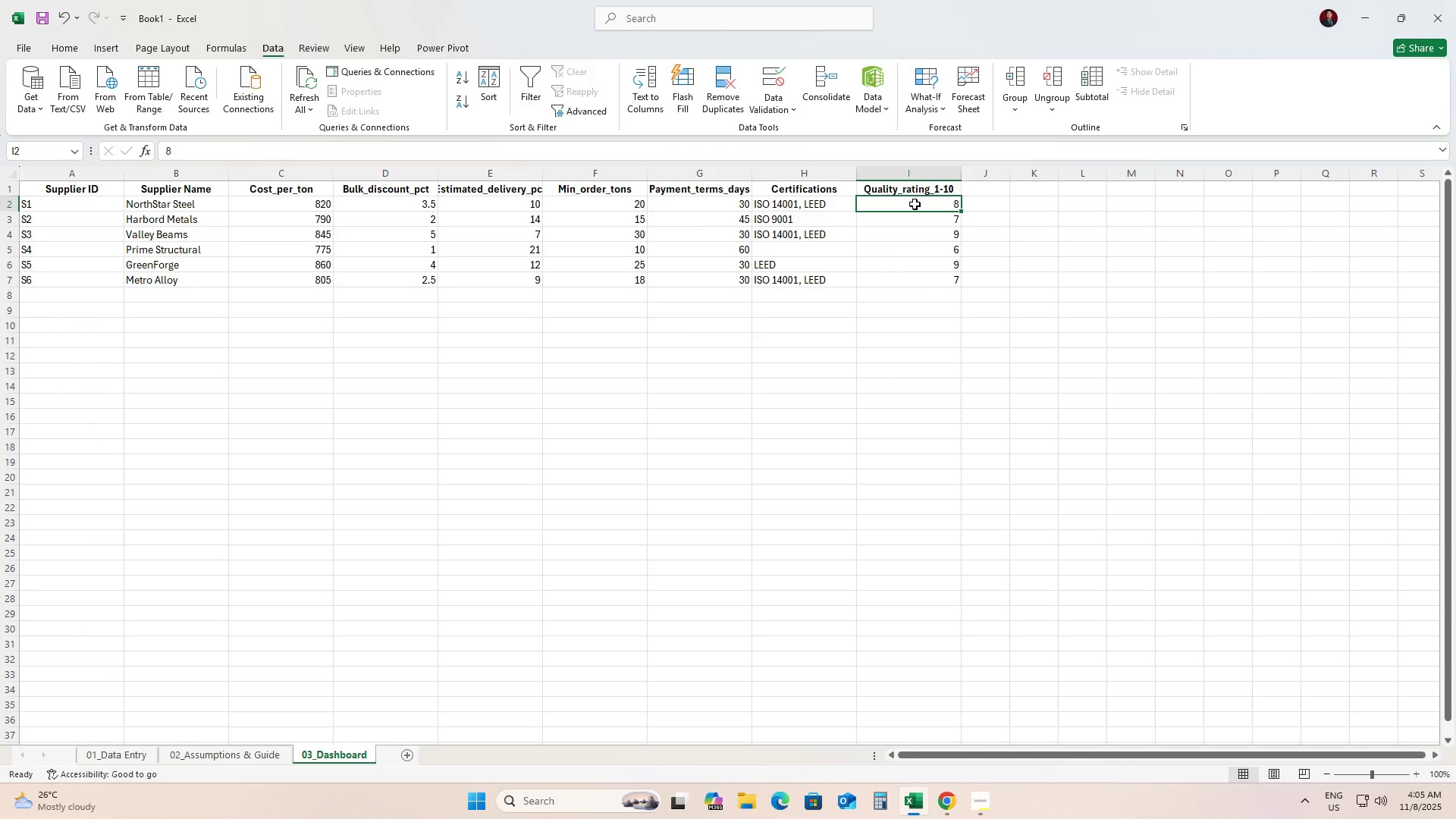 
key(Control+Shift+ArrowDown)
 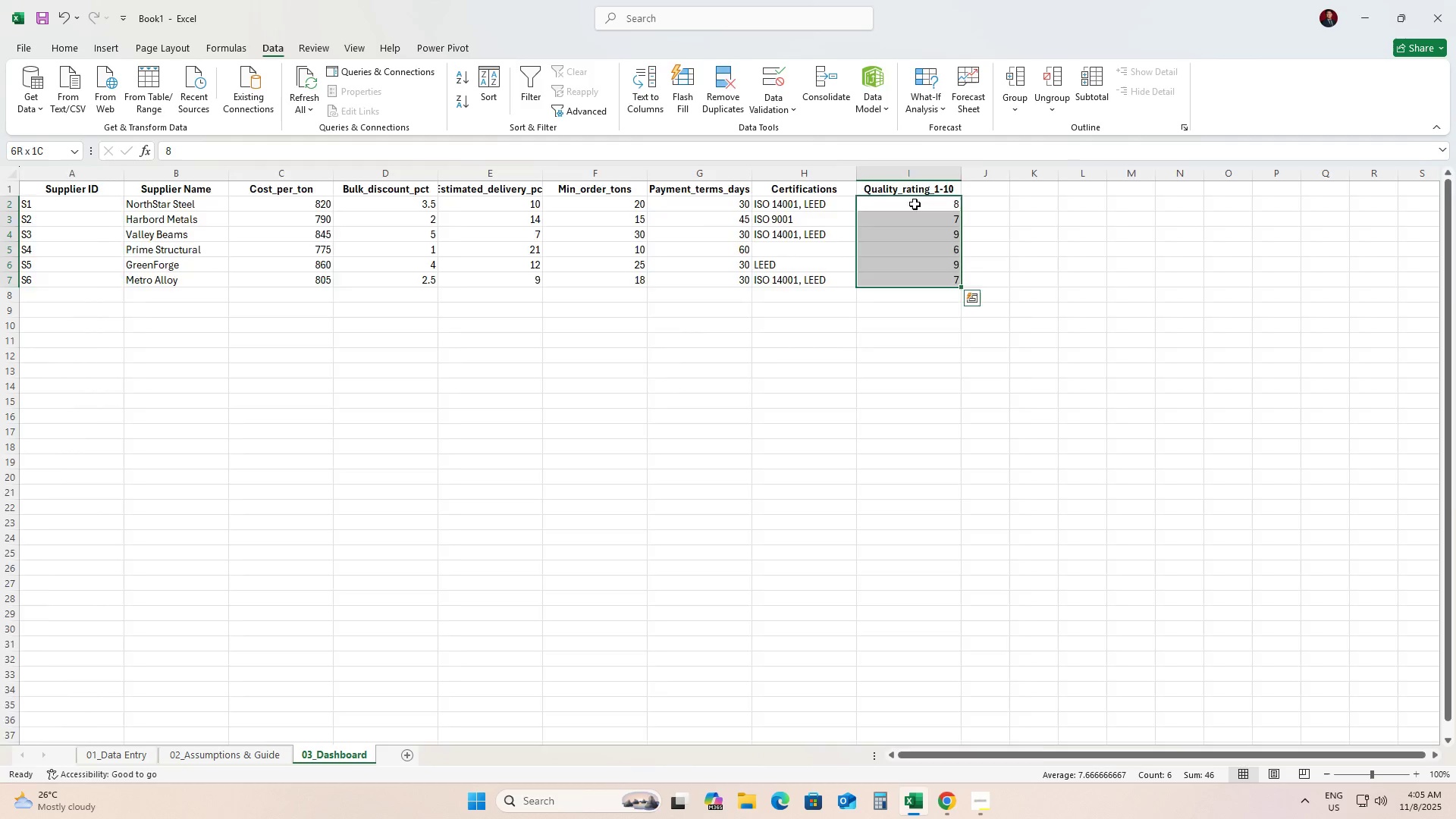 
key(Control+Shift+ArrowDown)
 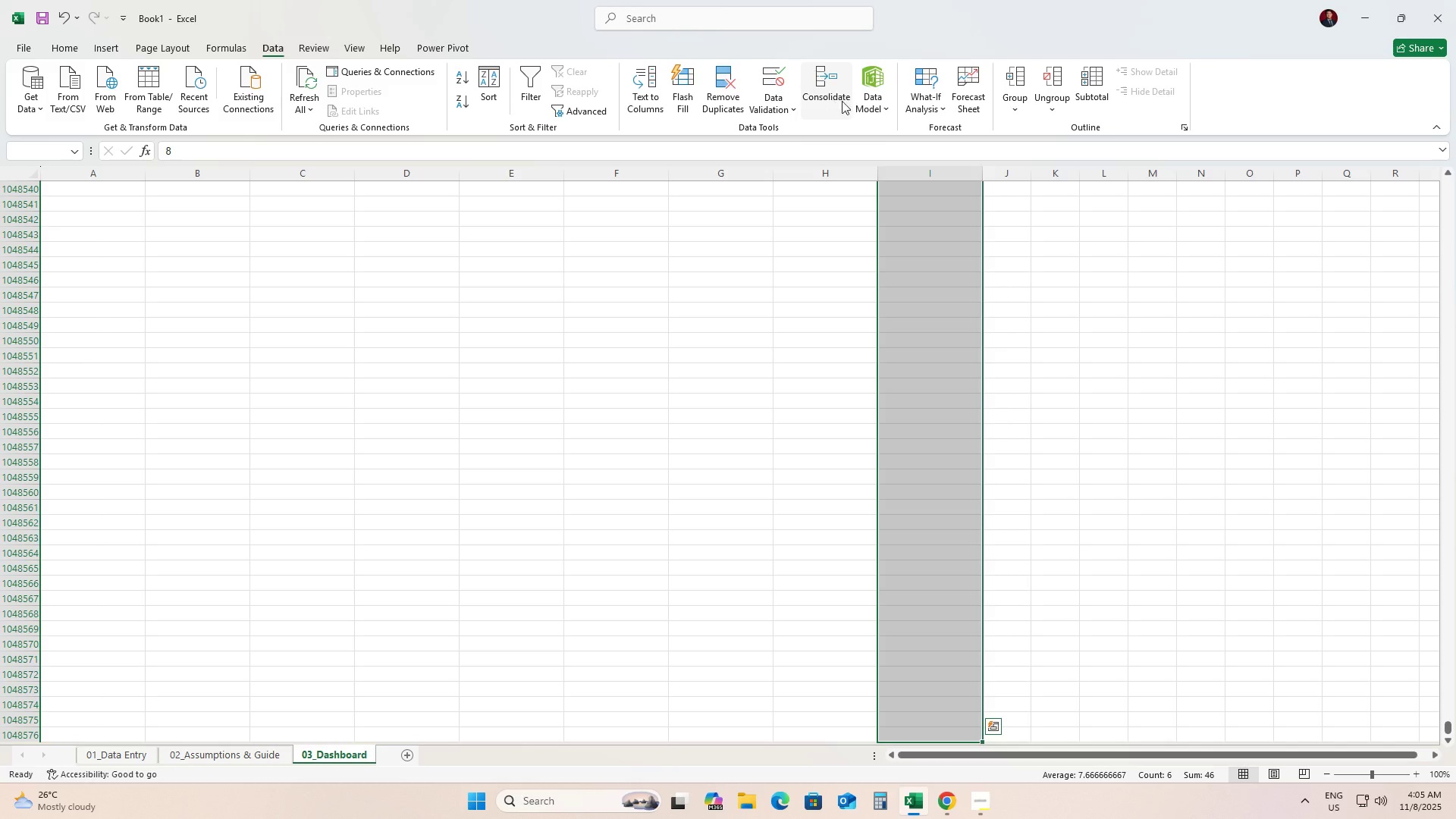 
wait(8.22)
 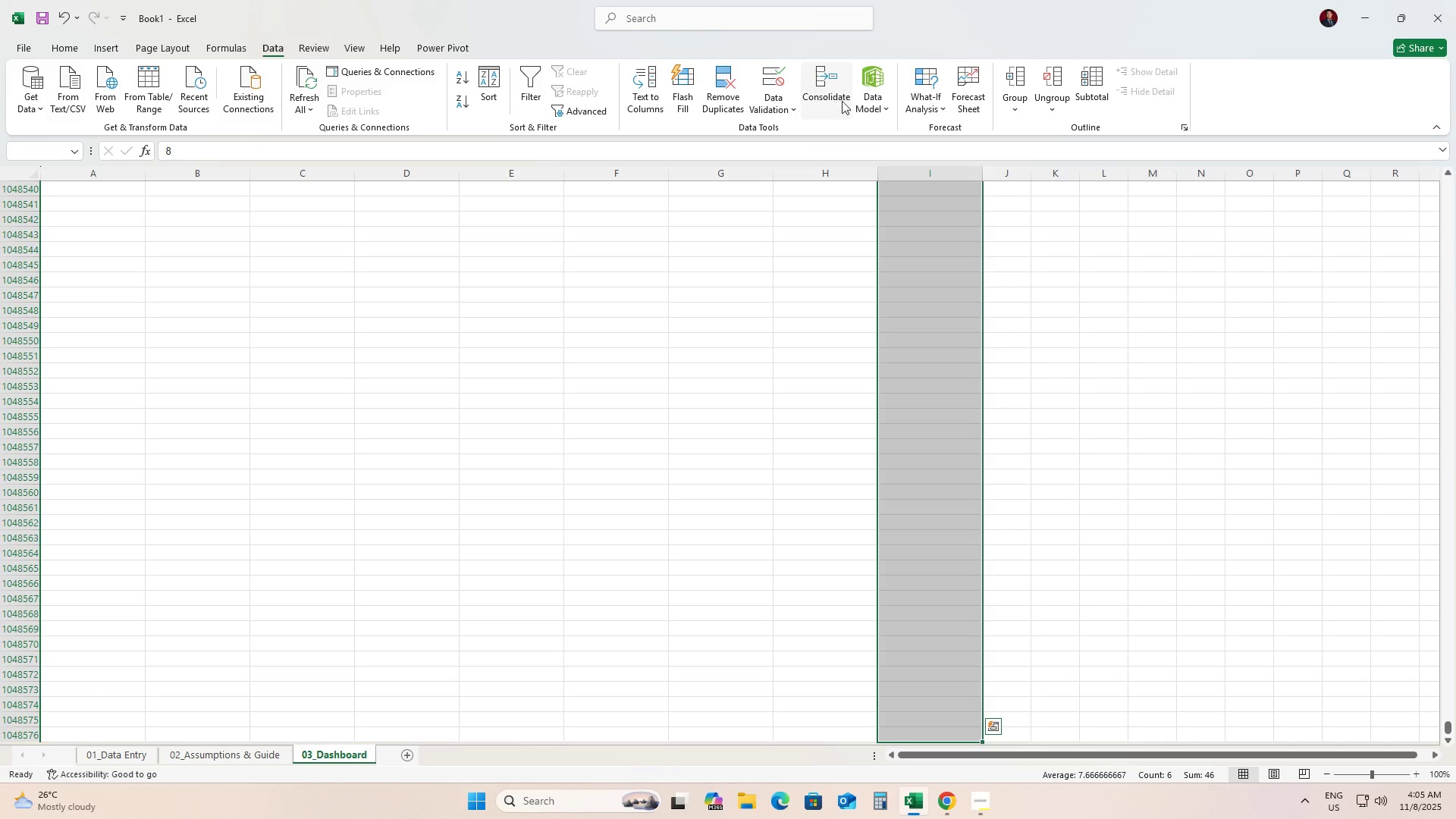 
left_click([776, 111])
 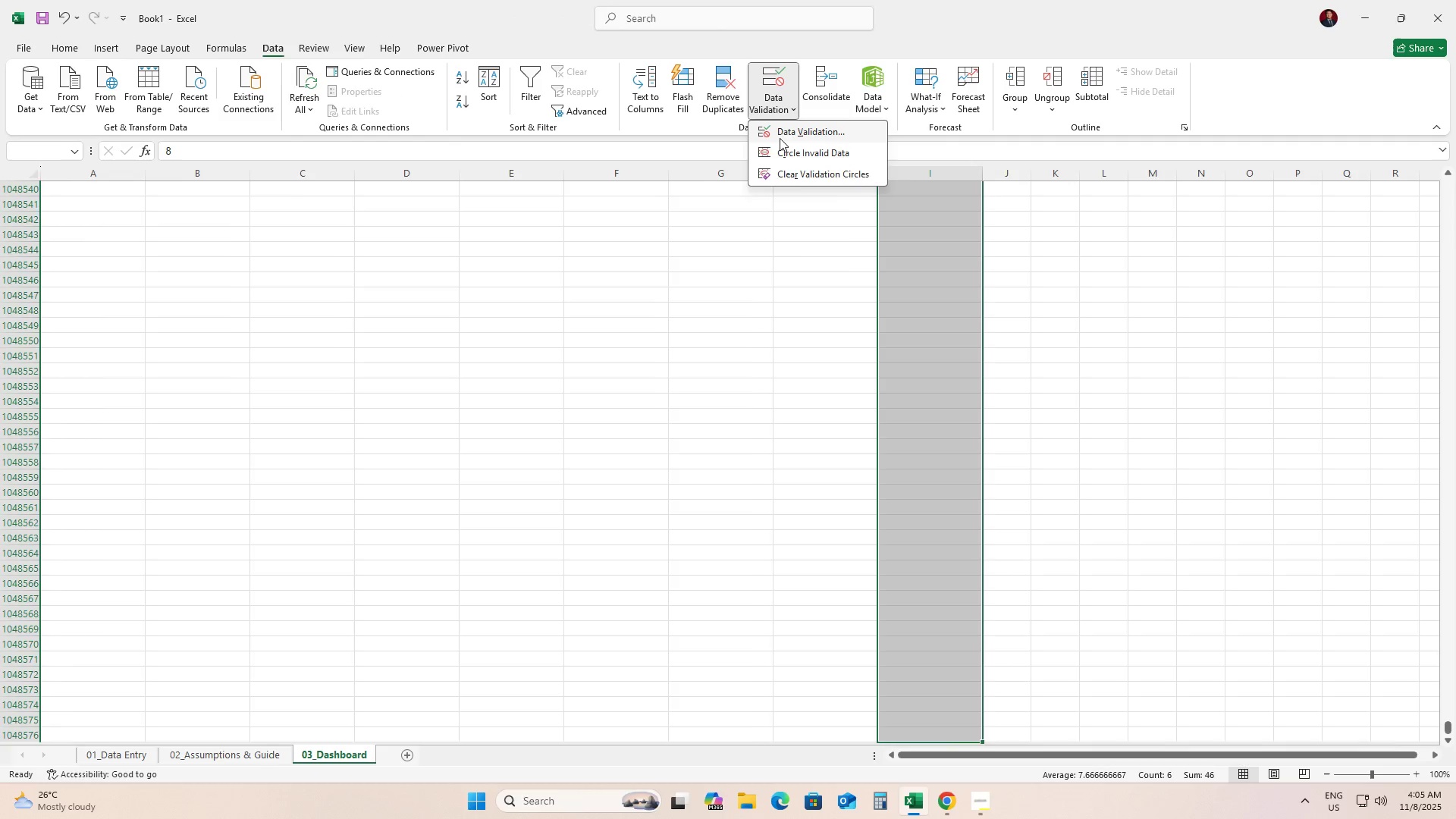 
left_click([780, 138])
 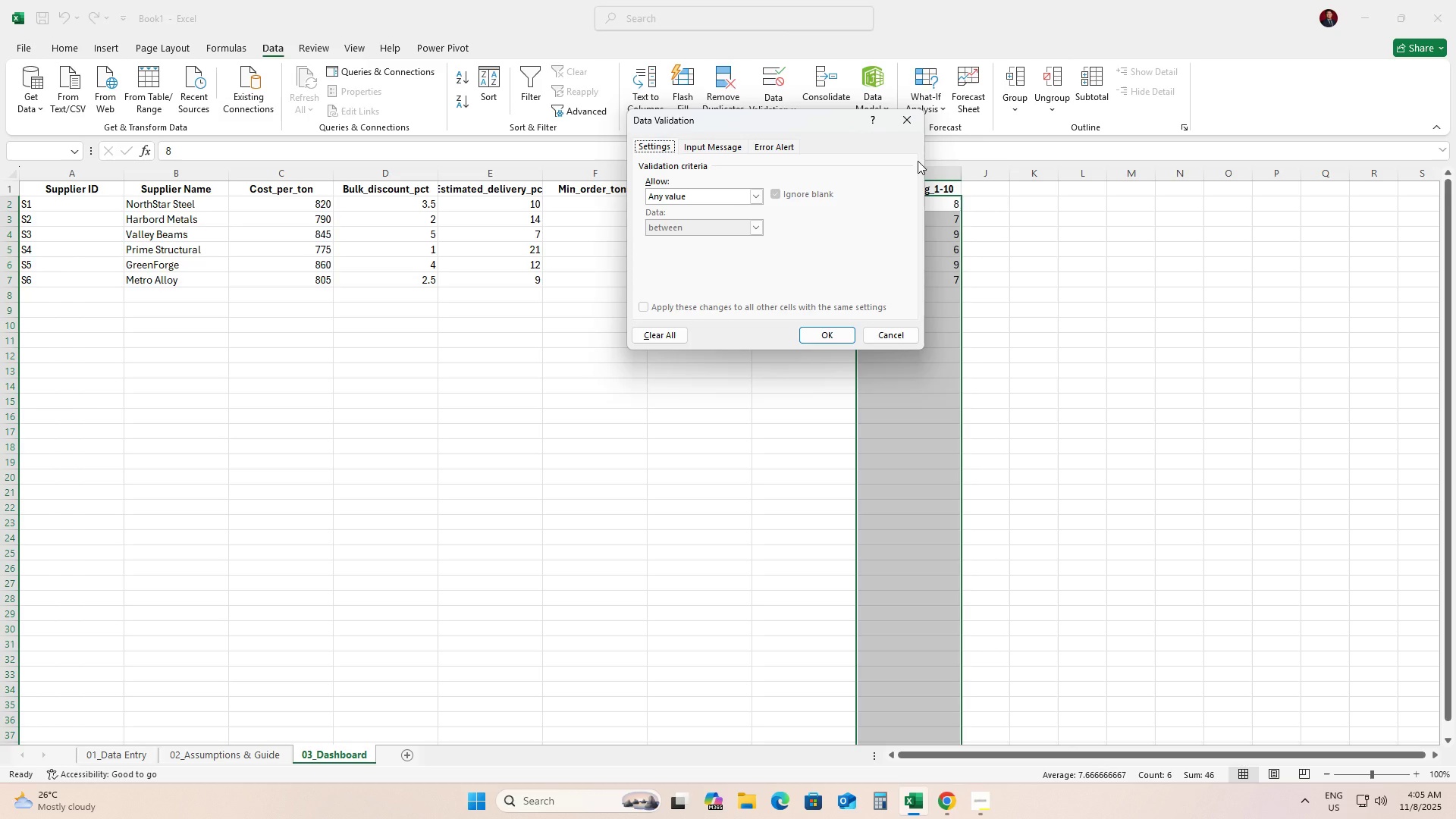 
left_click([753, 193])
 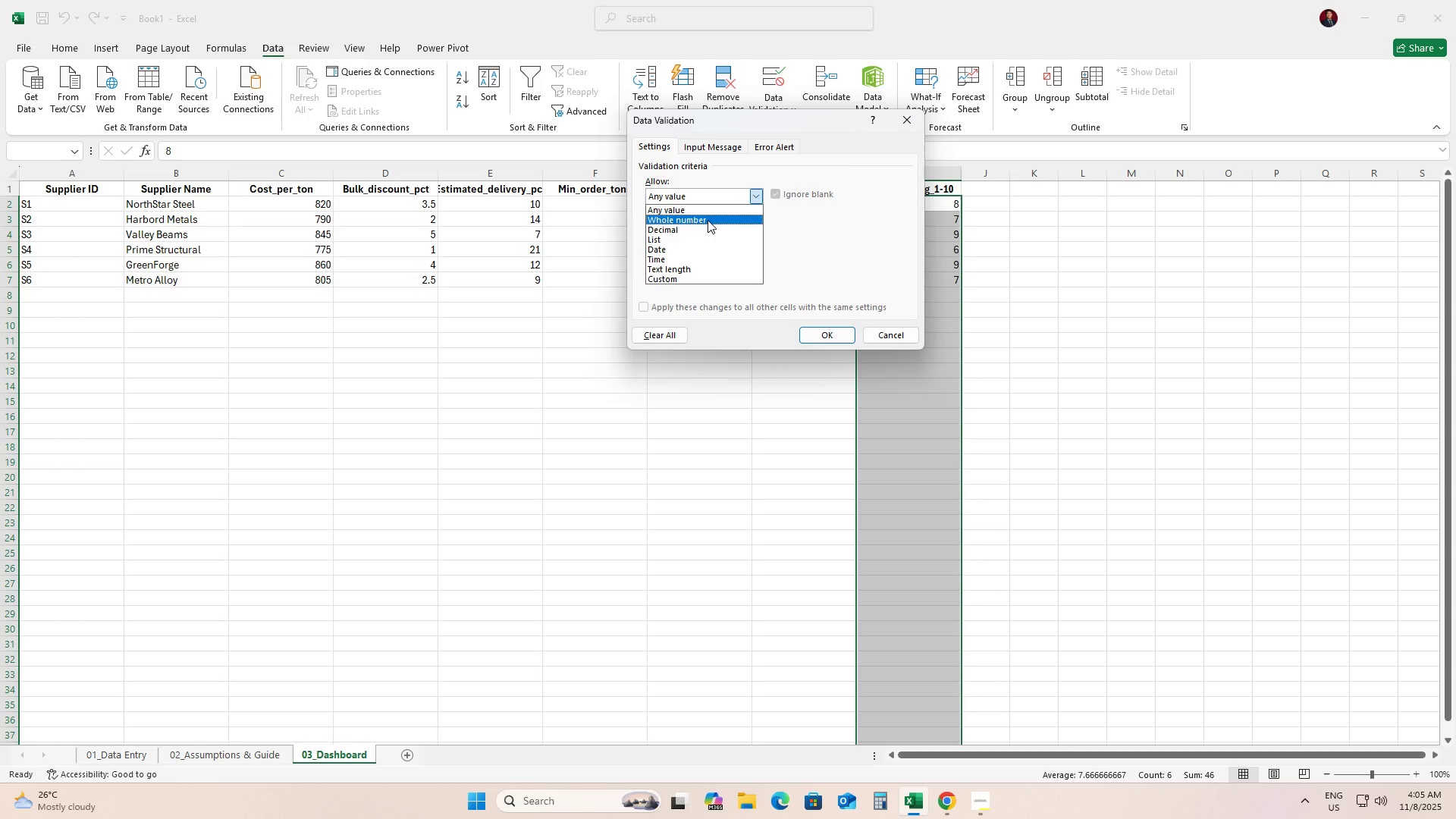 
left_click([707, 219])
 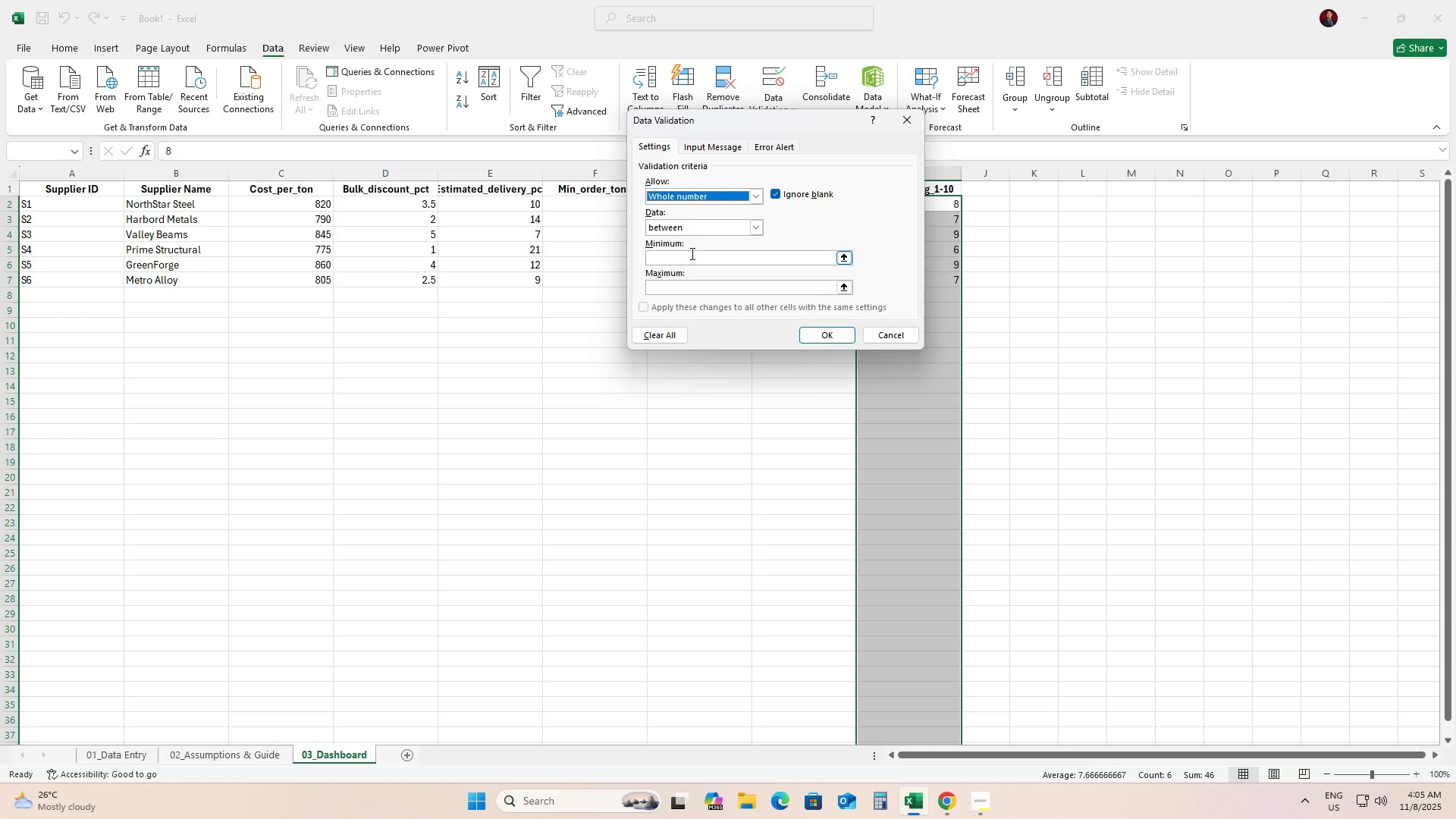 
left_click([691, 253])
 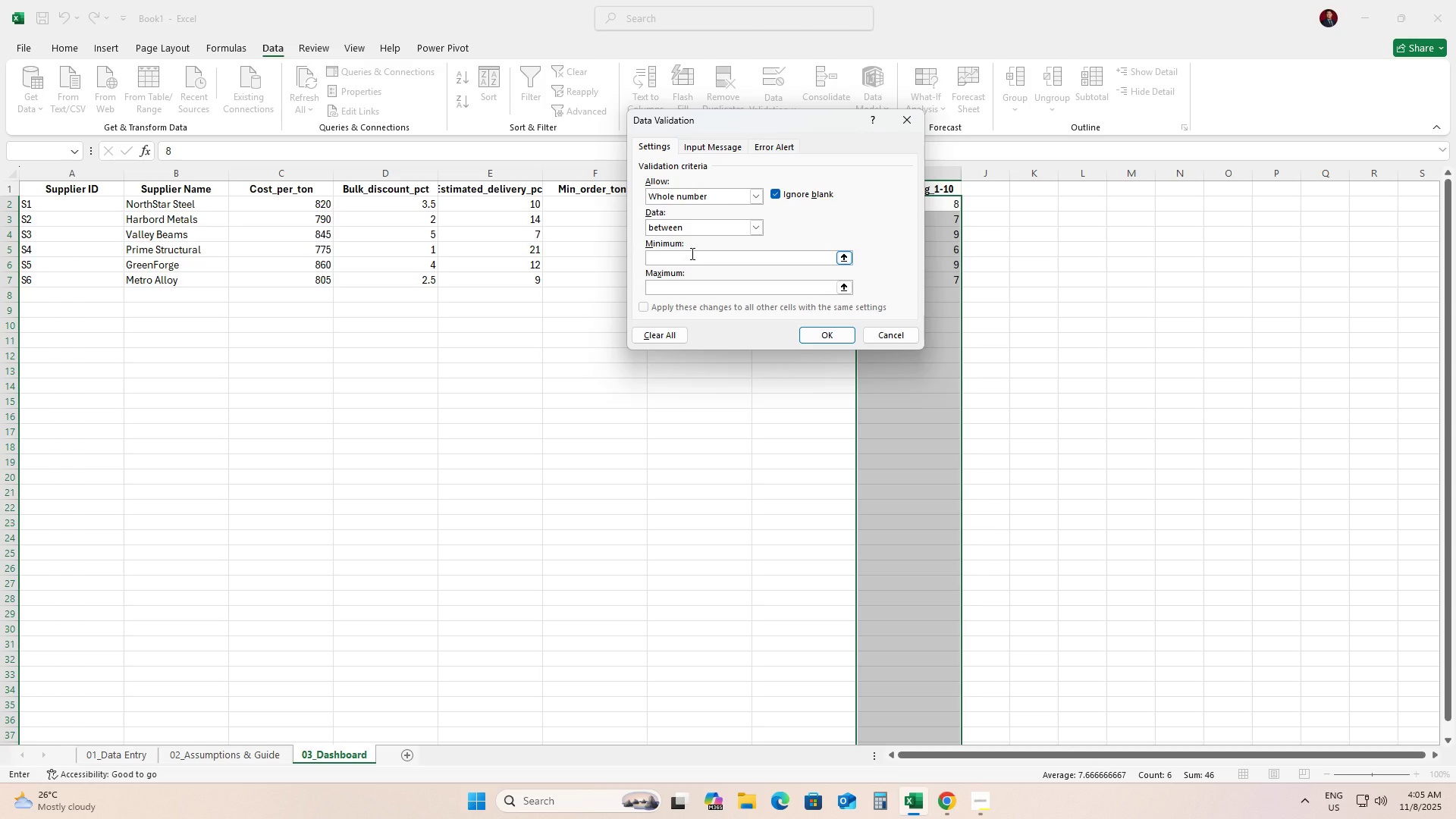 
type(1 and 10)
 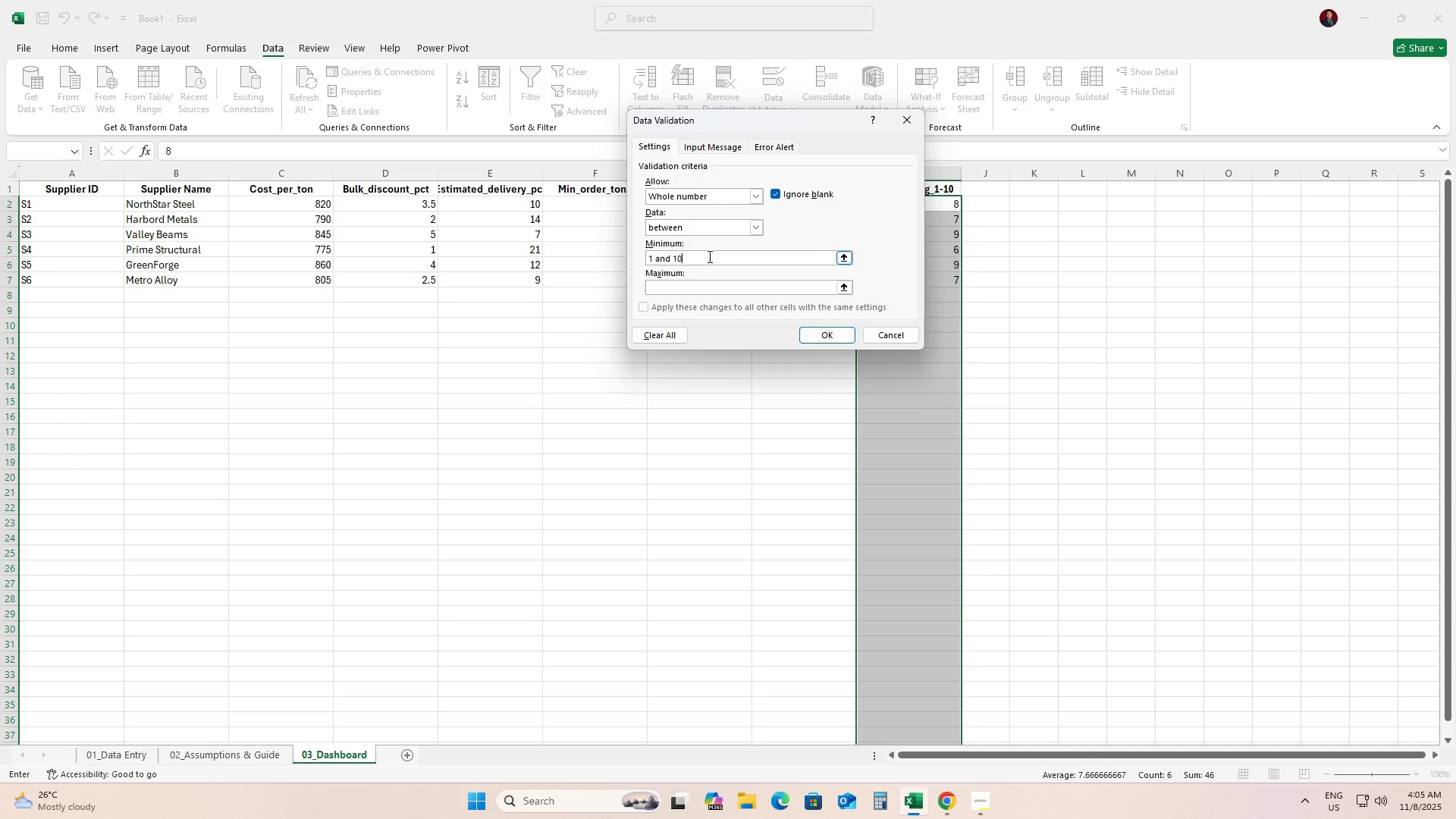 
left_click_drag(start_coordinate=[708, 256], to_coordinate=[510, 269])
 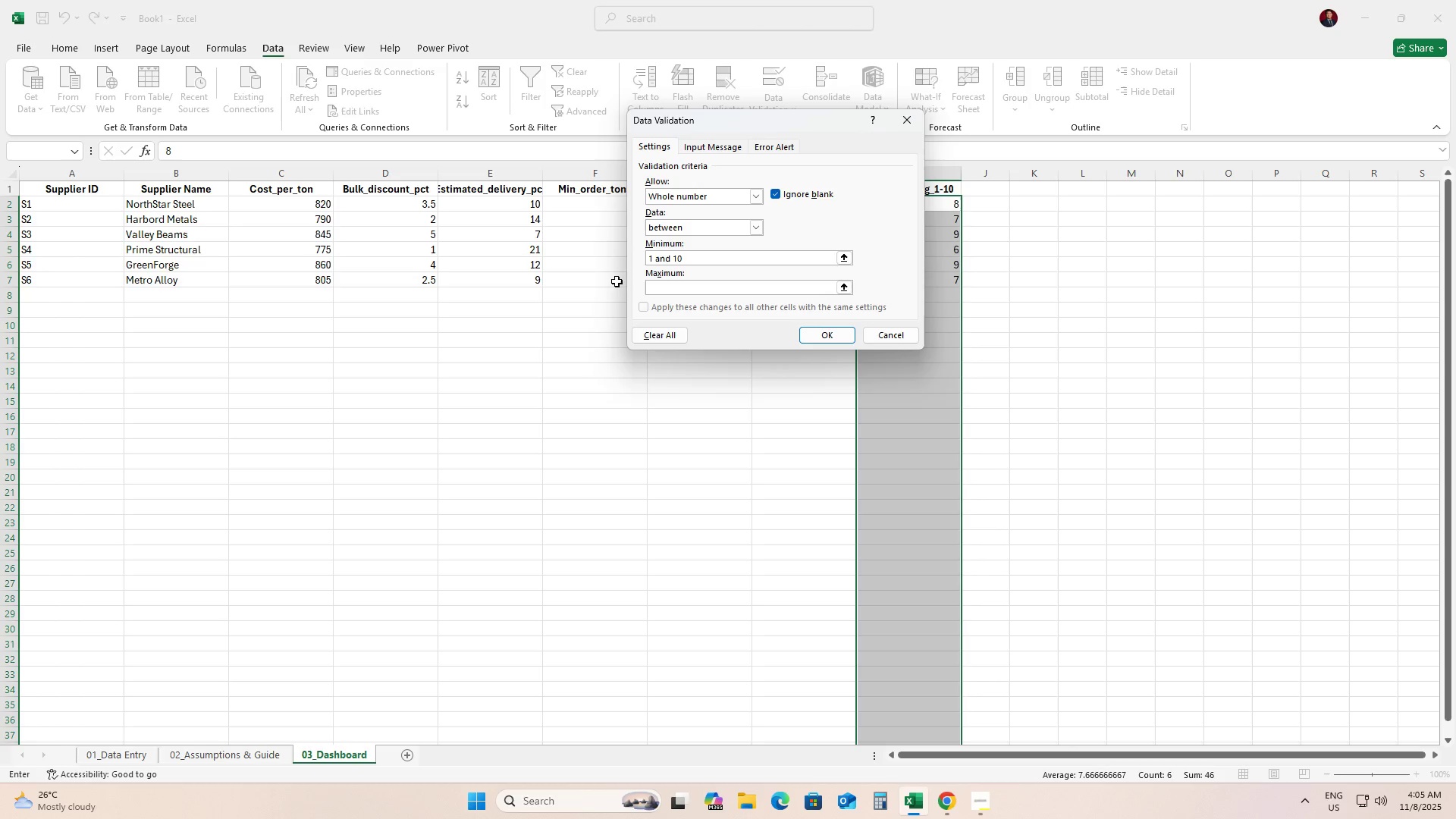 
hold_key(key=Backspace, duration=0.97)
 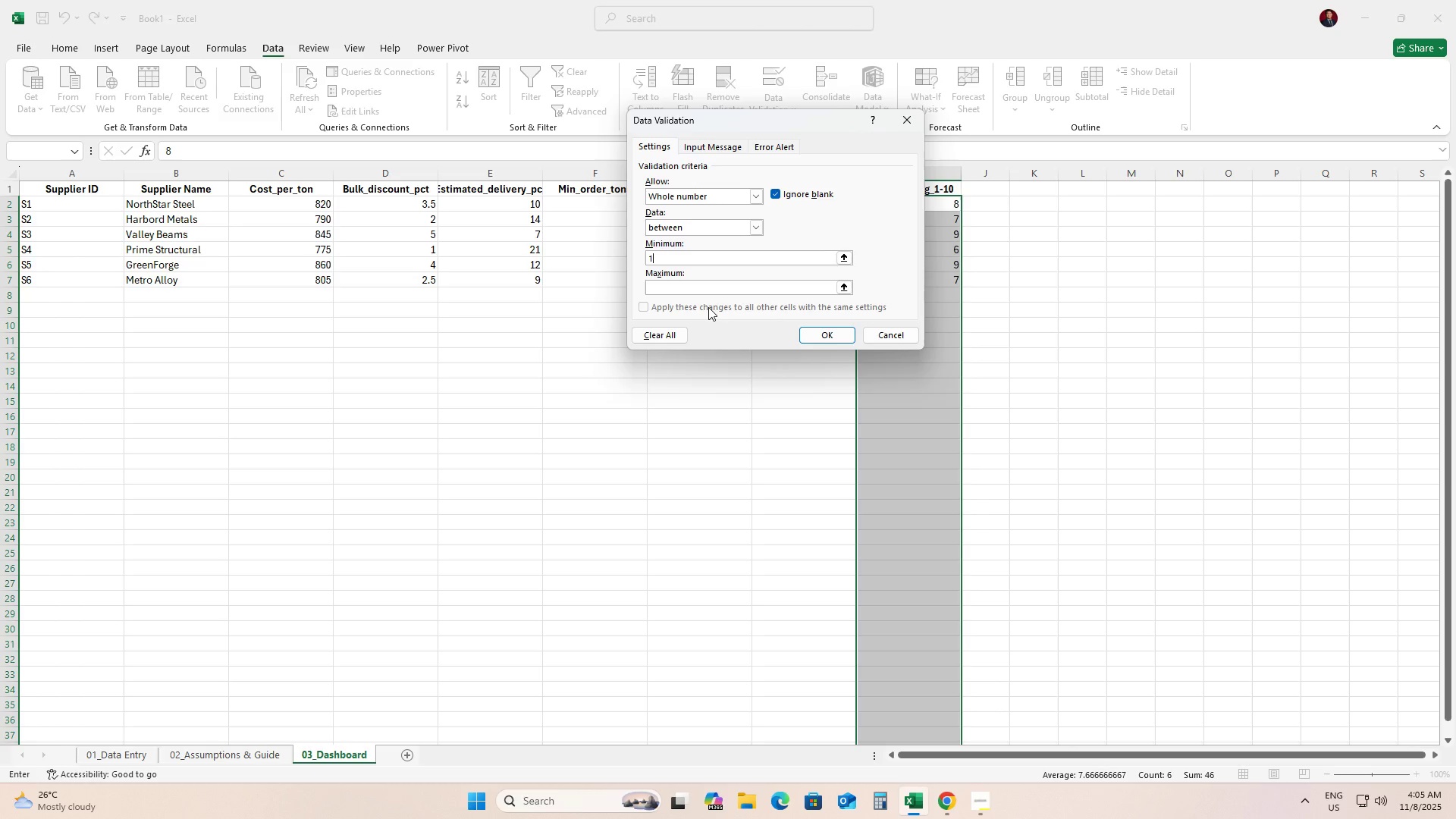 
key(Numpad1)
 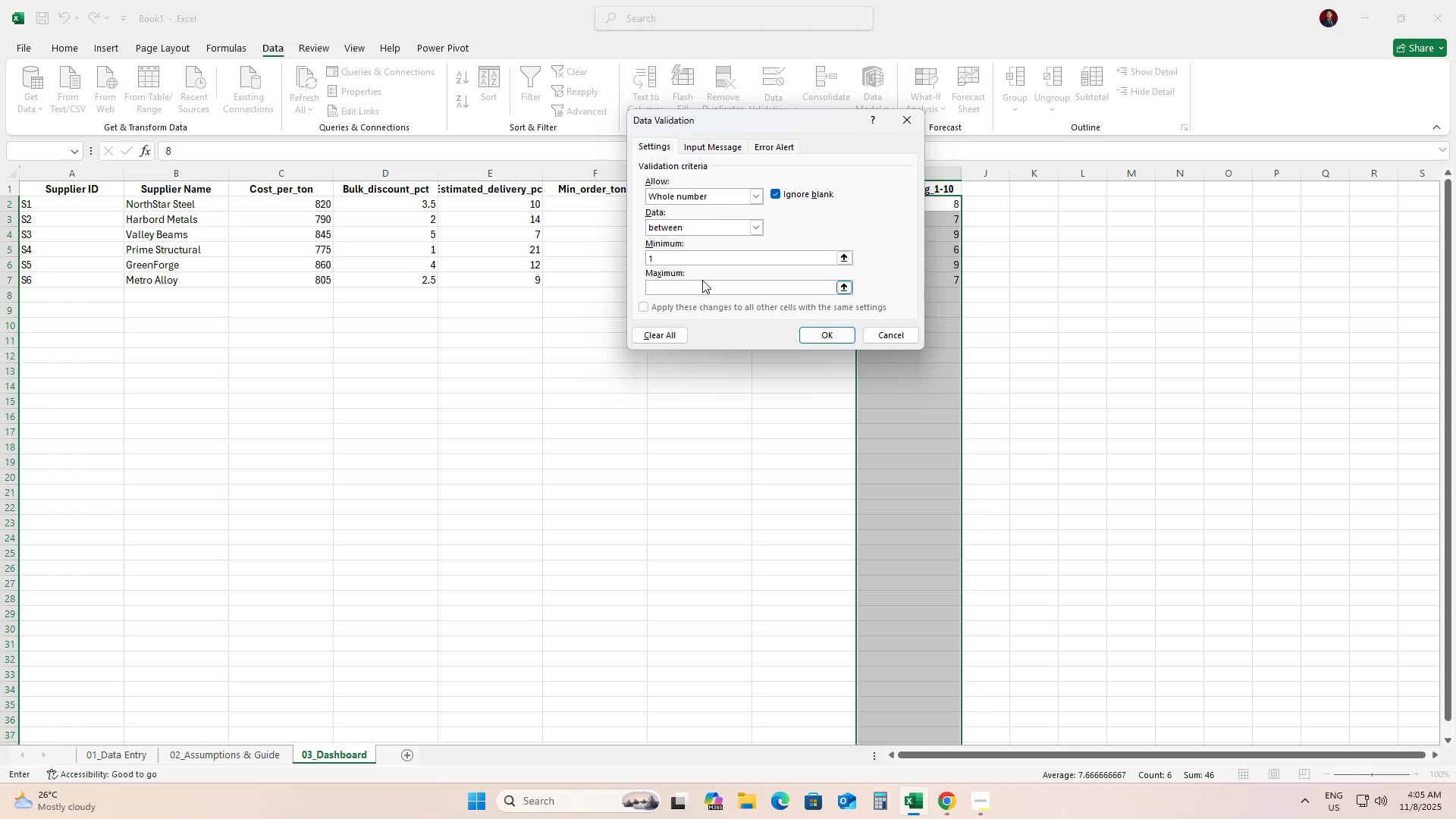 
left_click([702, 280])
 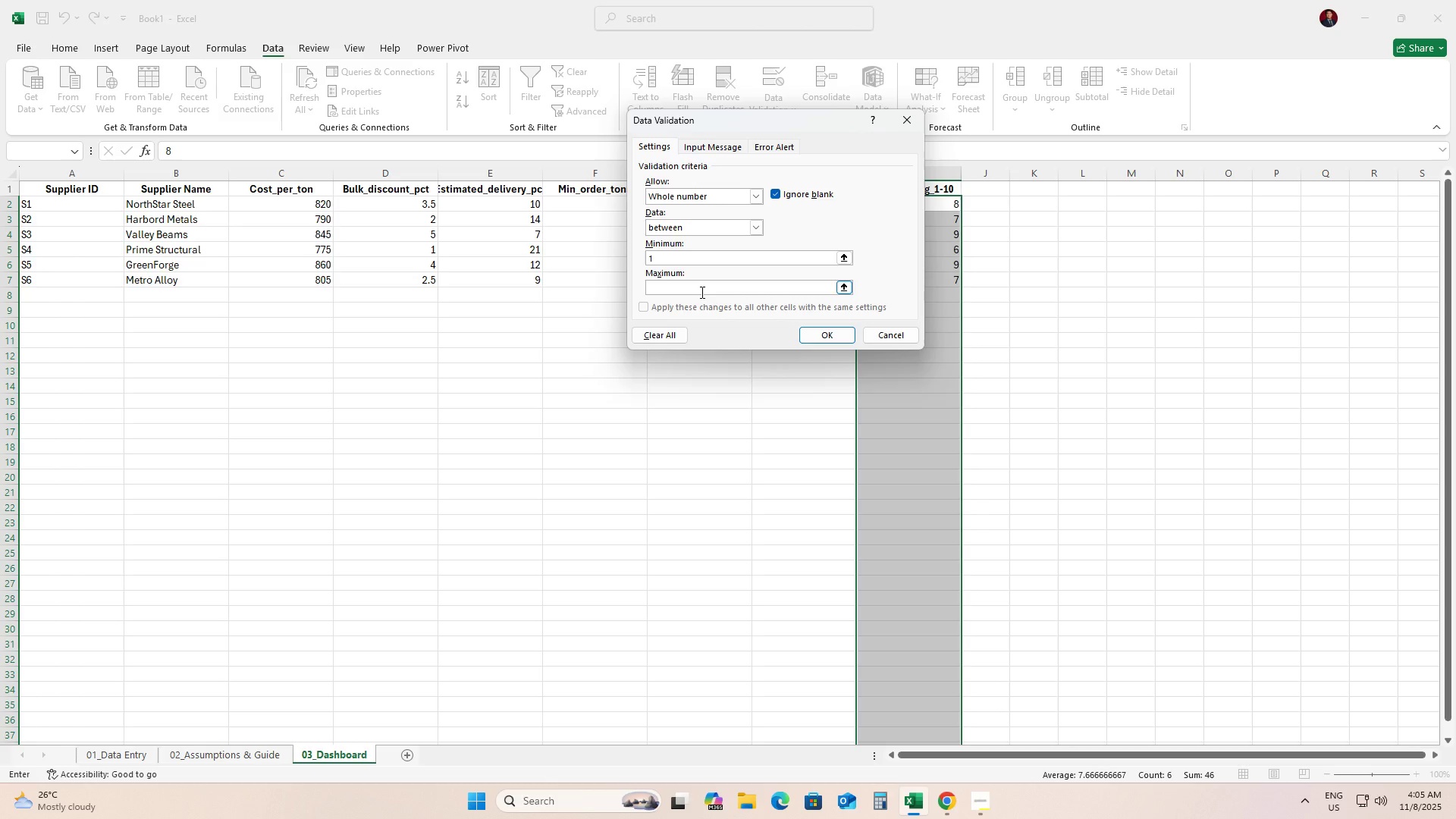 
key(Numpad1)
 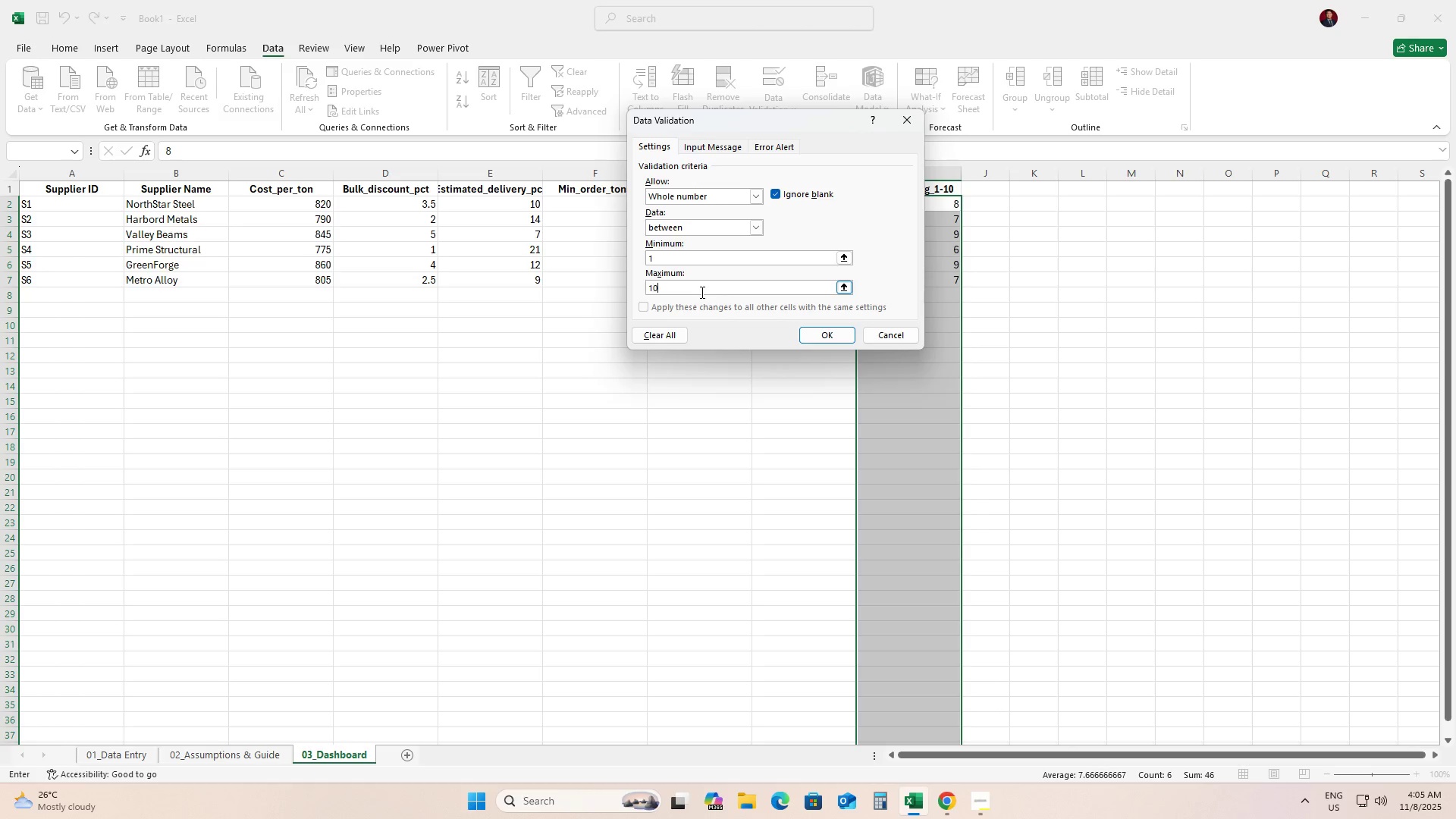 
key(Numpad0)
 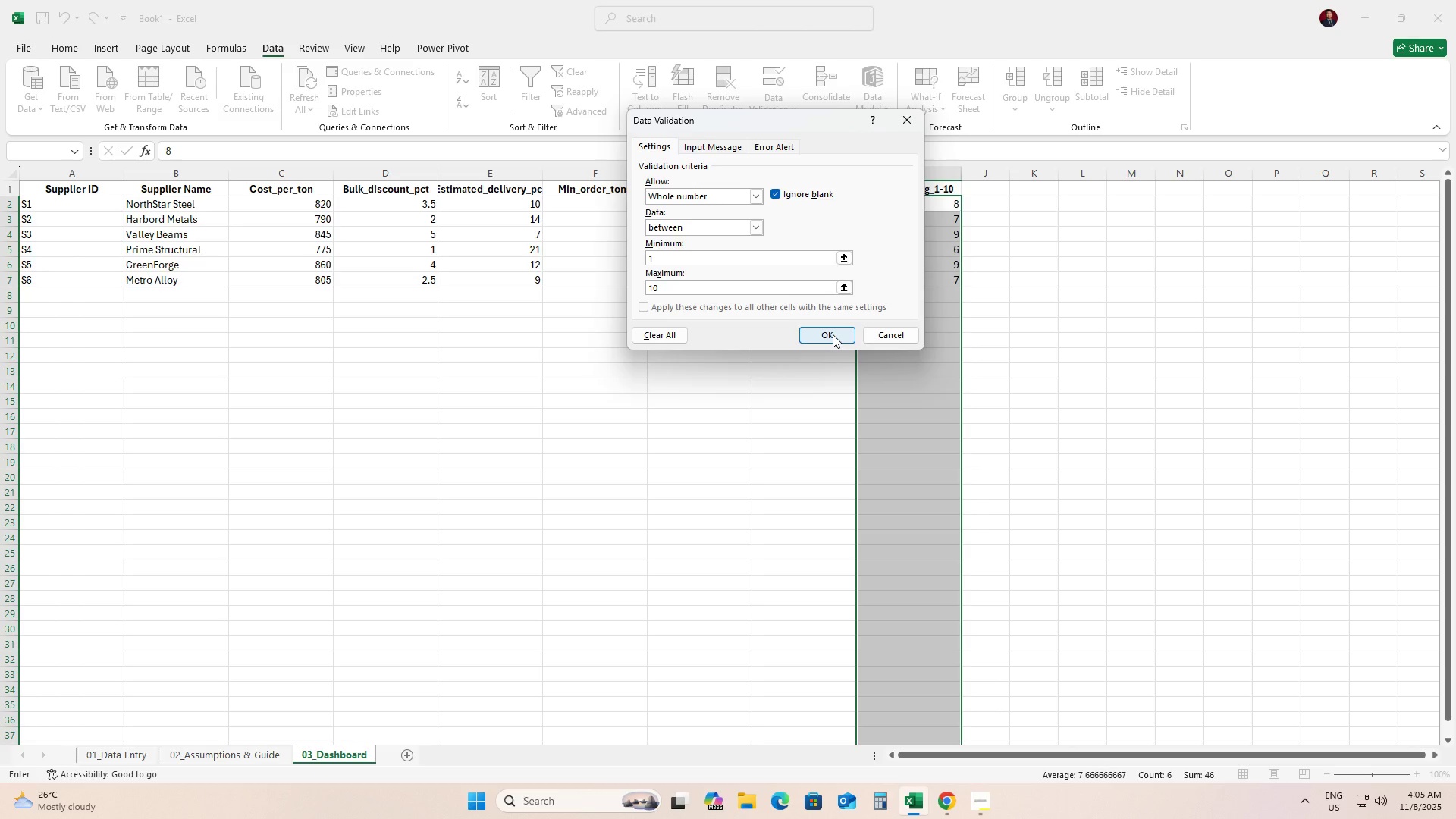 
left_click([833, 334])
 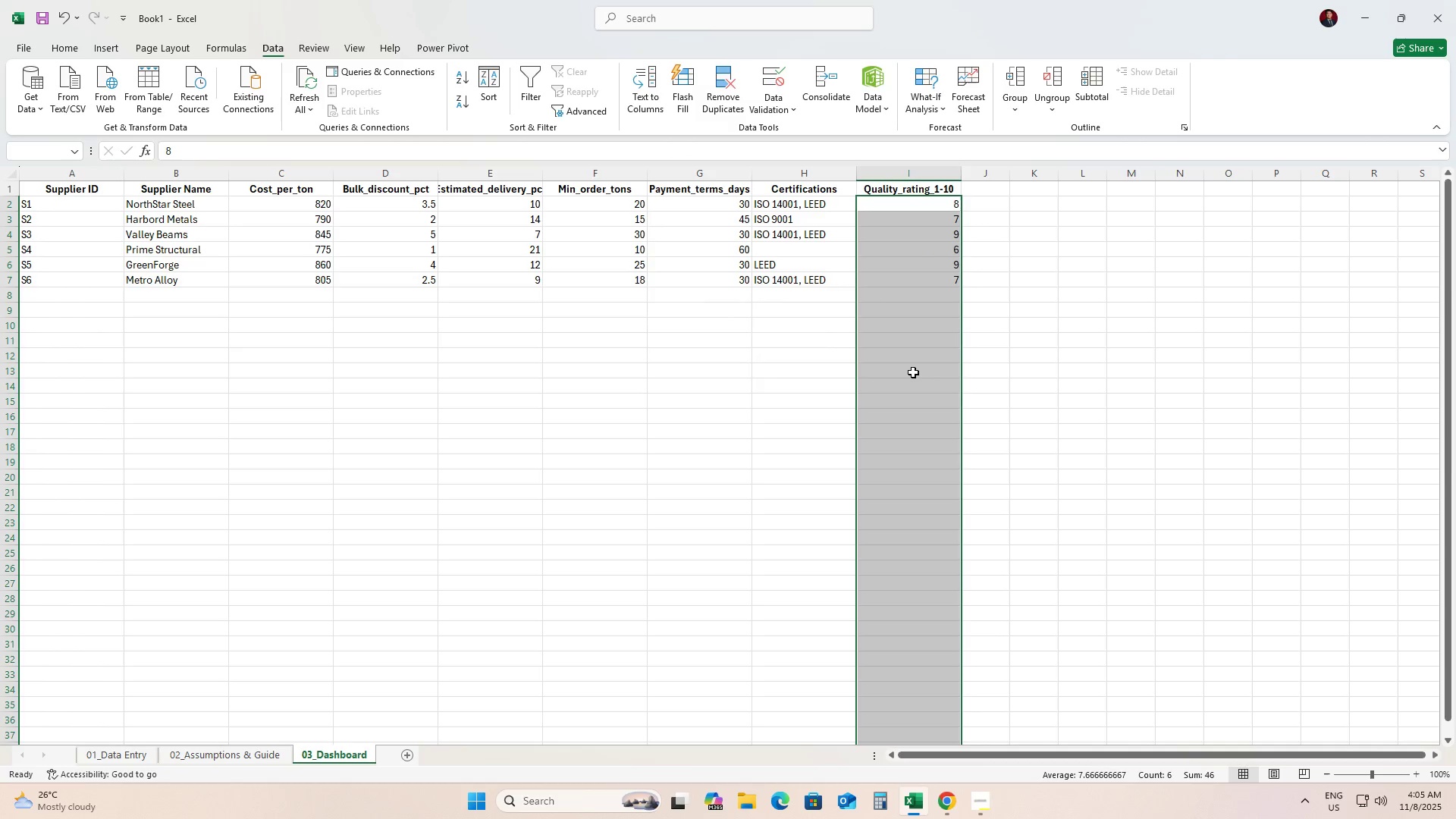 
left_click([833, 375])
 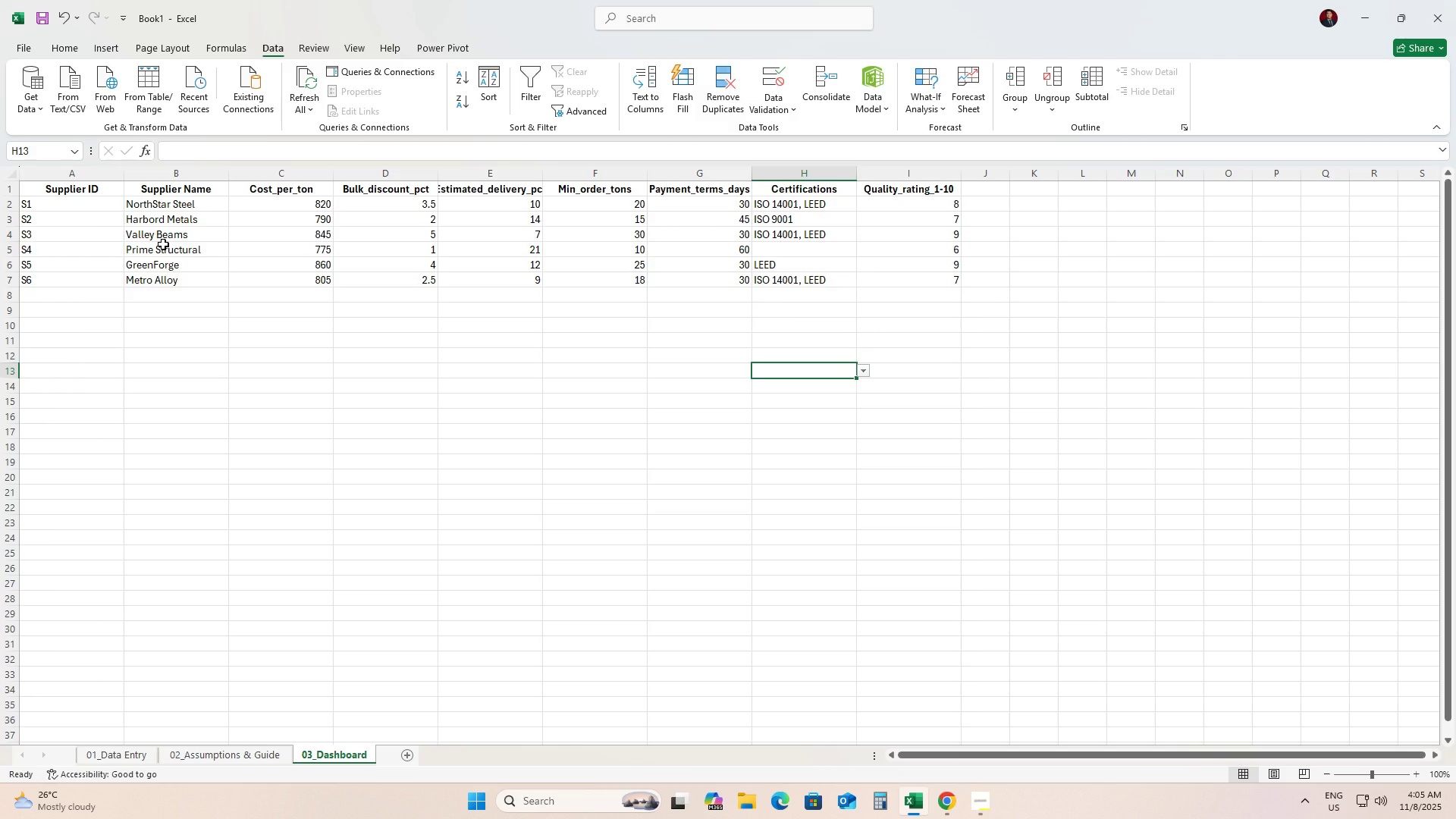 
wait(5.52)
 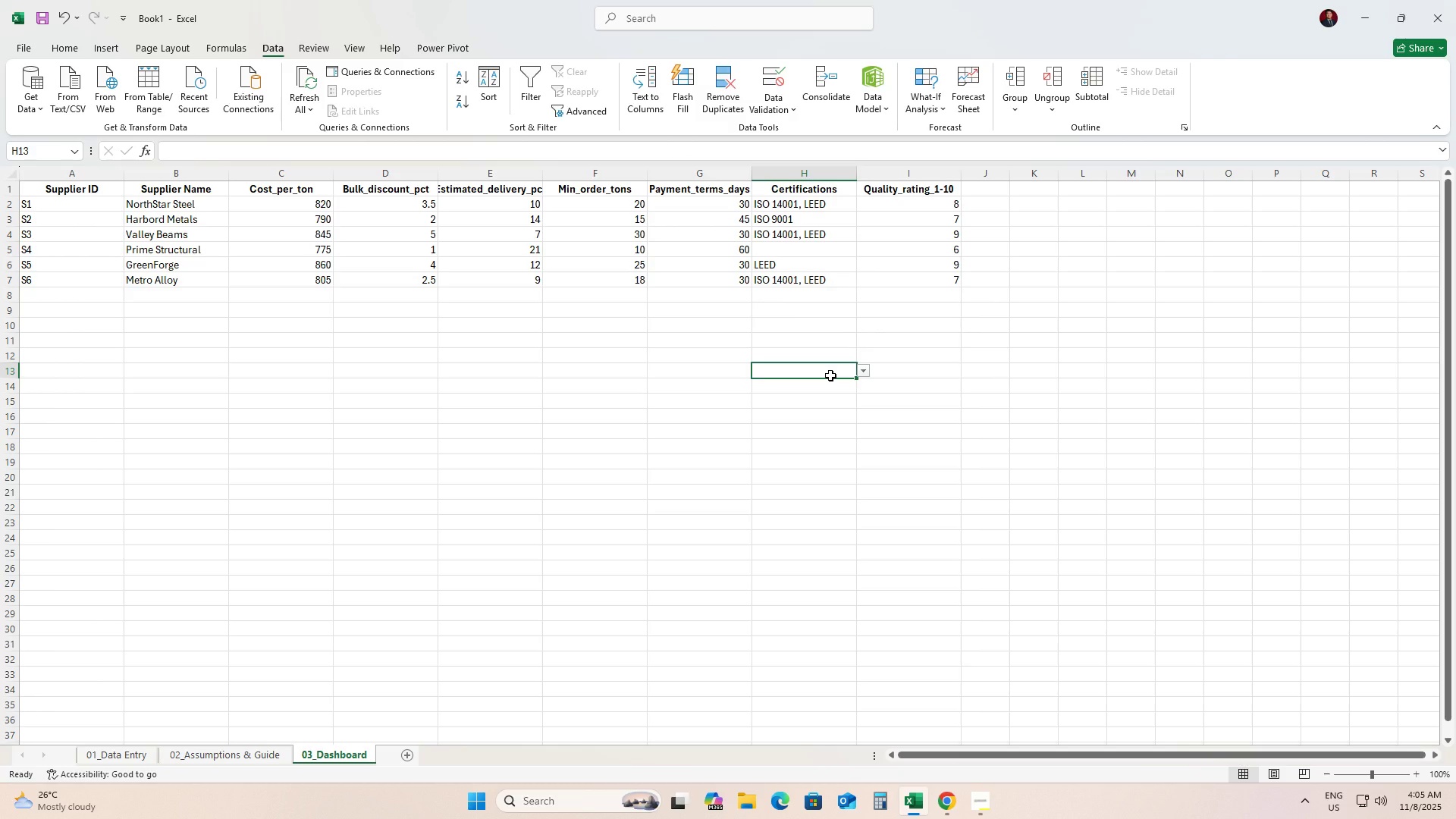 
left_click([694, 190])
 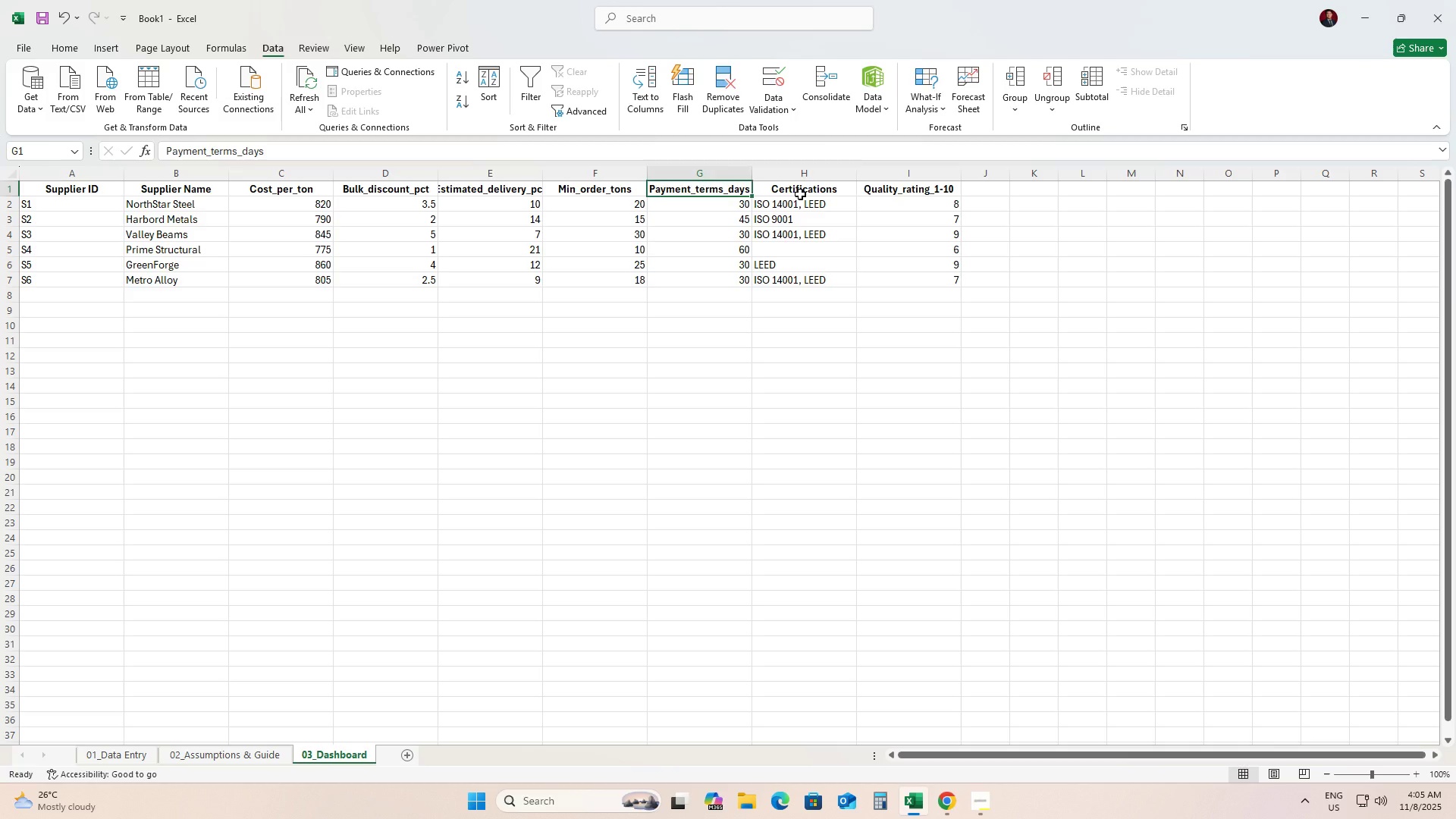 
left_click([800, 194])
 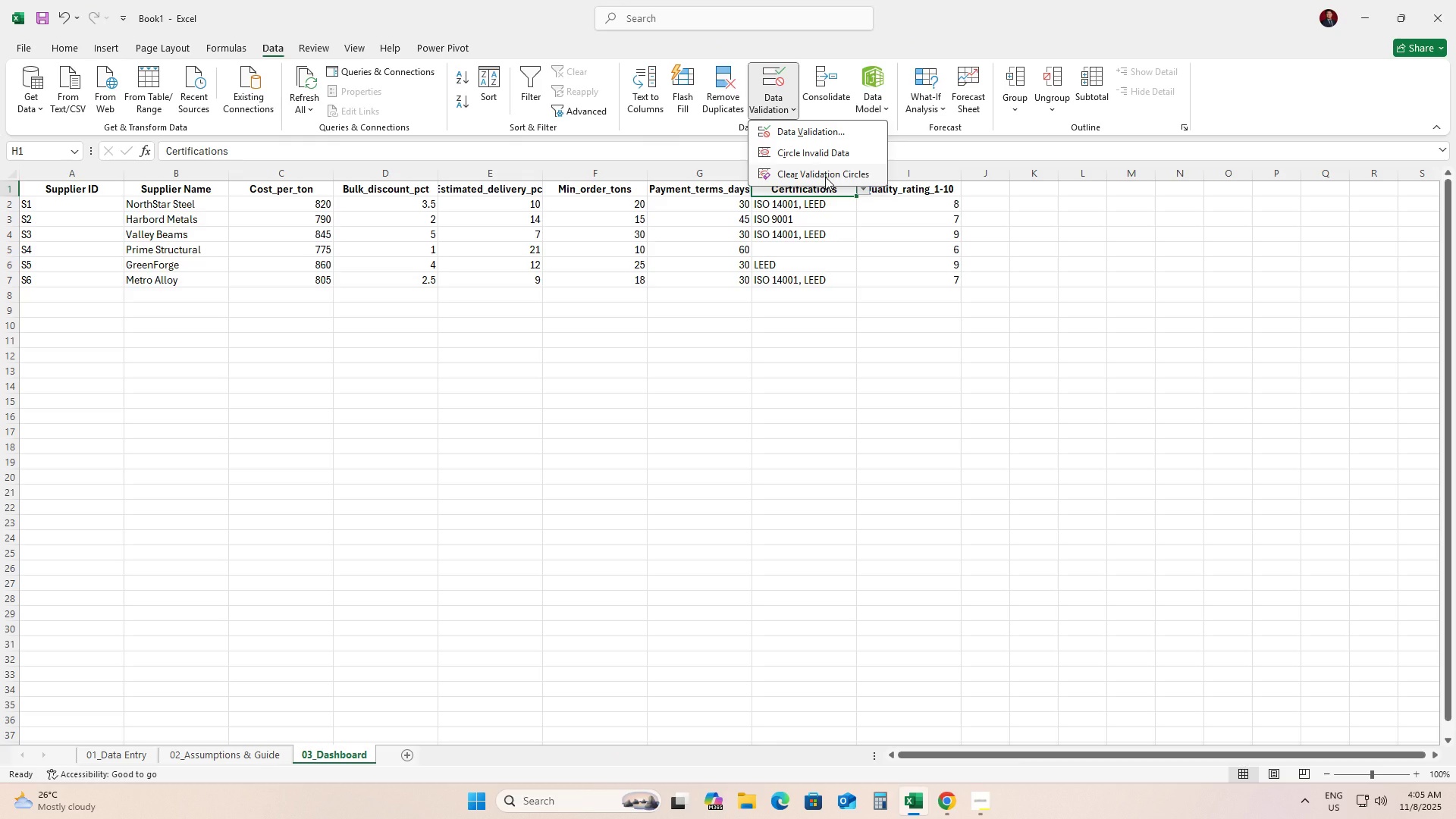 
left_click([825, 177])
 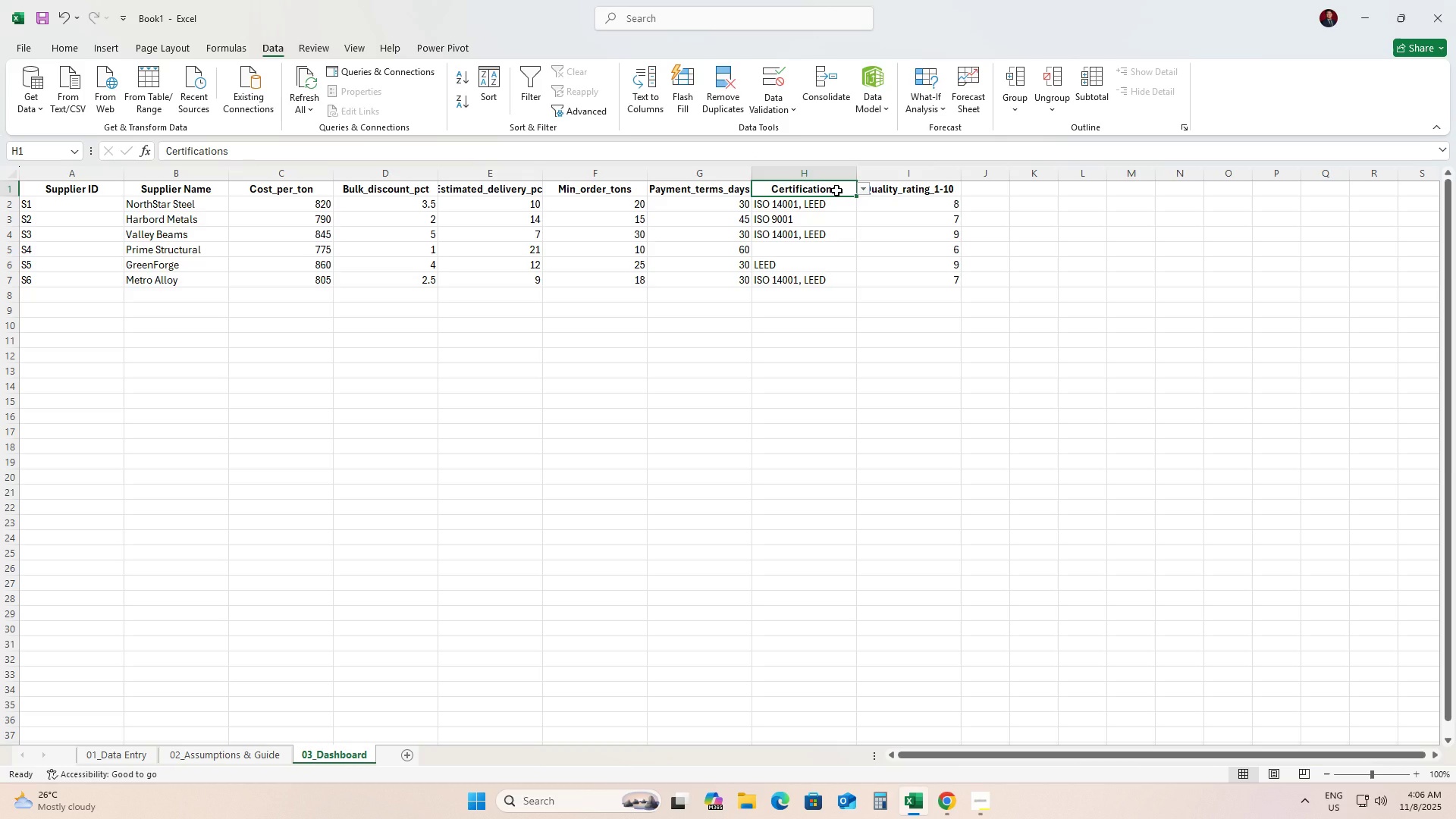 
left_click([836, 190])
 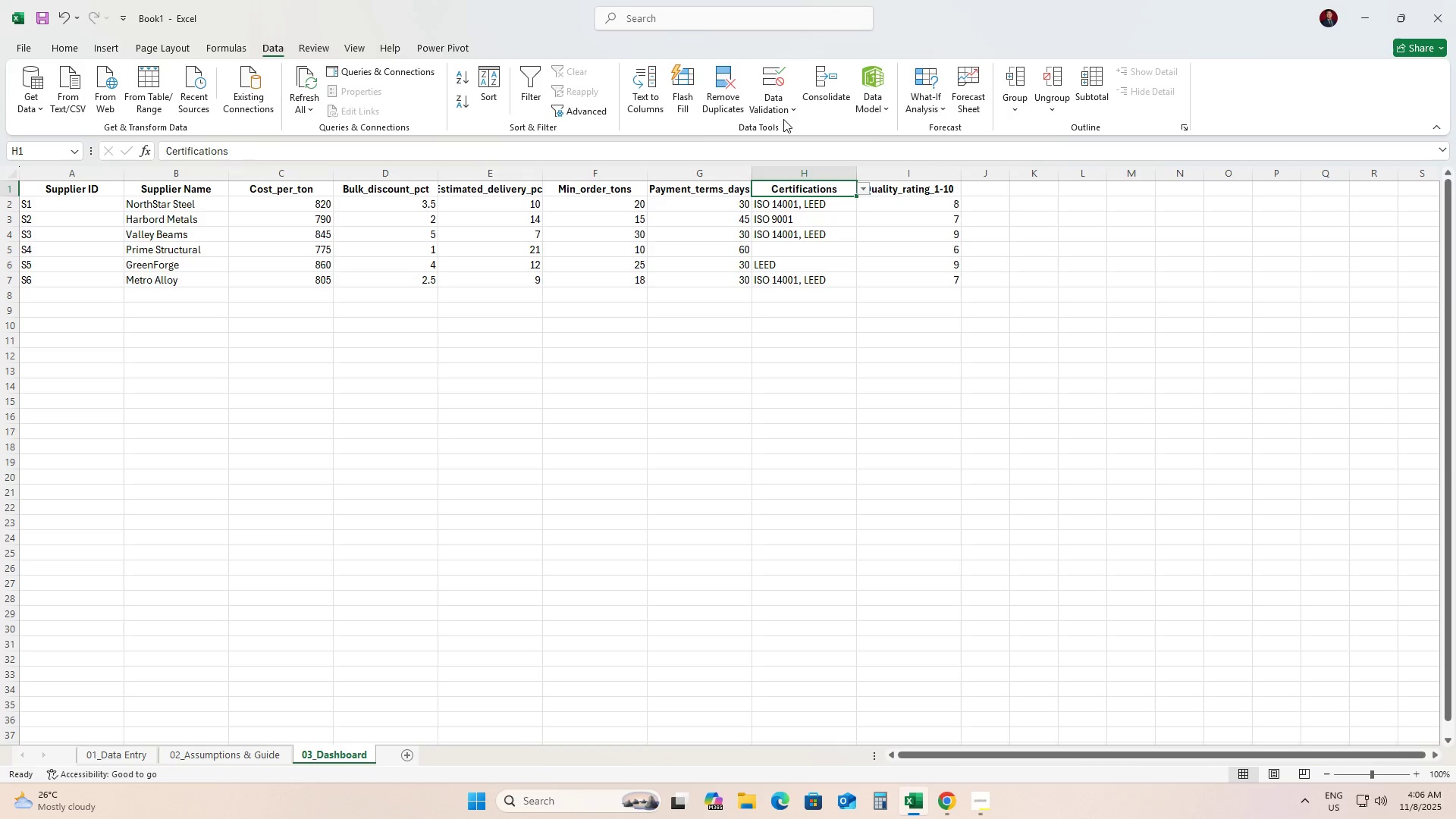 
left_click([780, 111])
 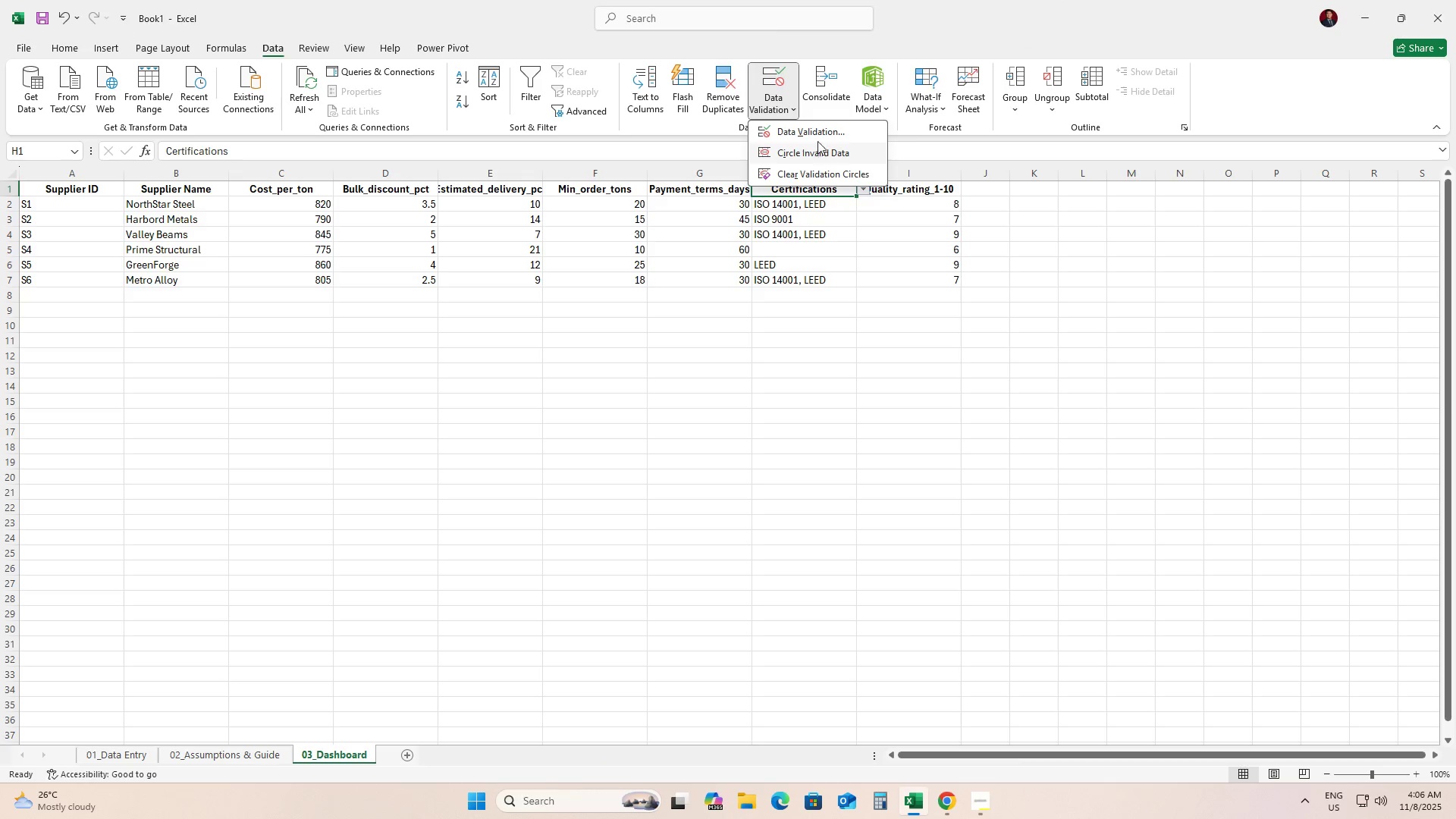 
left_click([815, 135])
 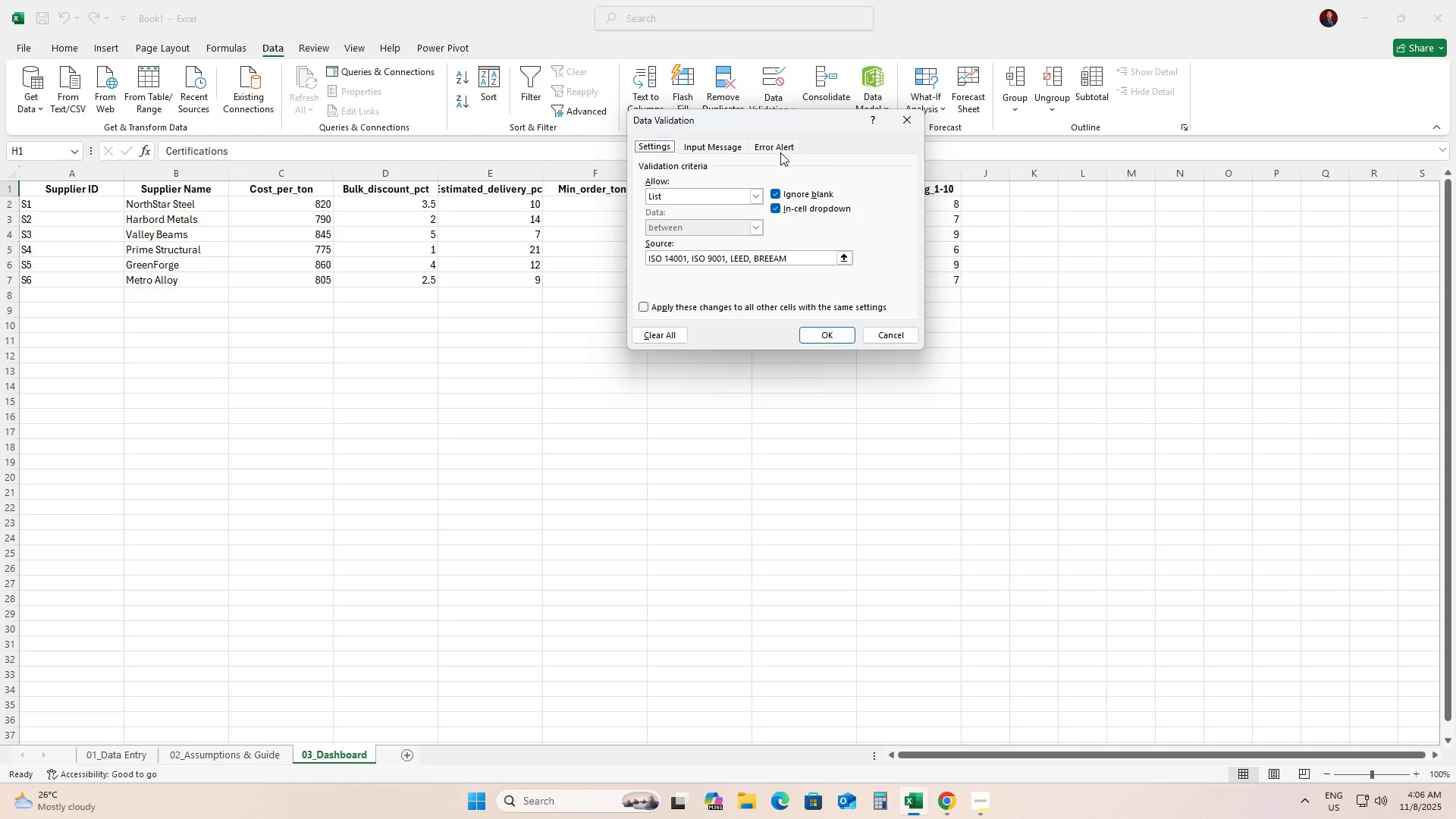 
left_click_drag(start_coordinate=[825, 259], to_coordinate=[633, 249])
 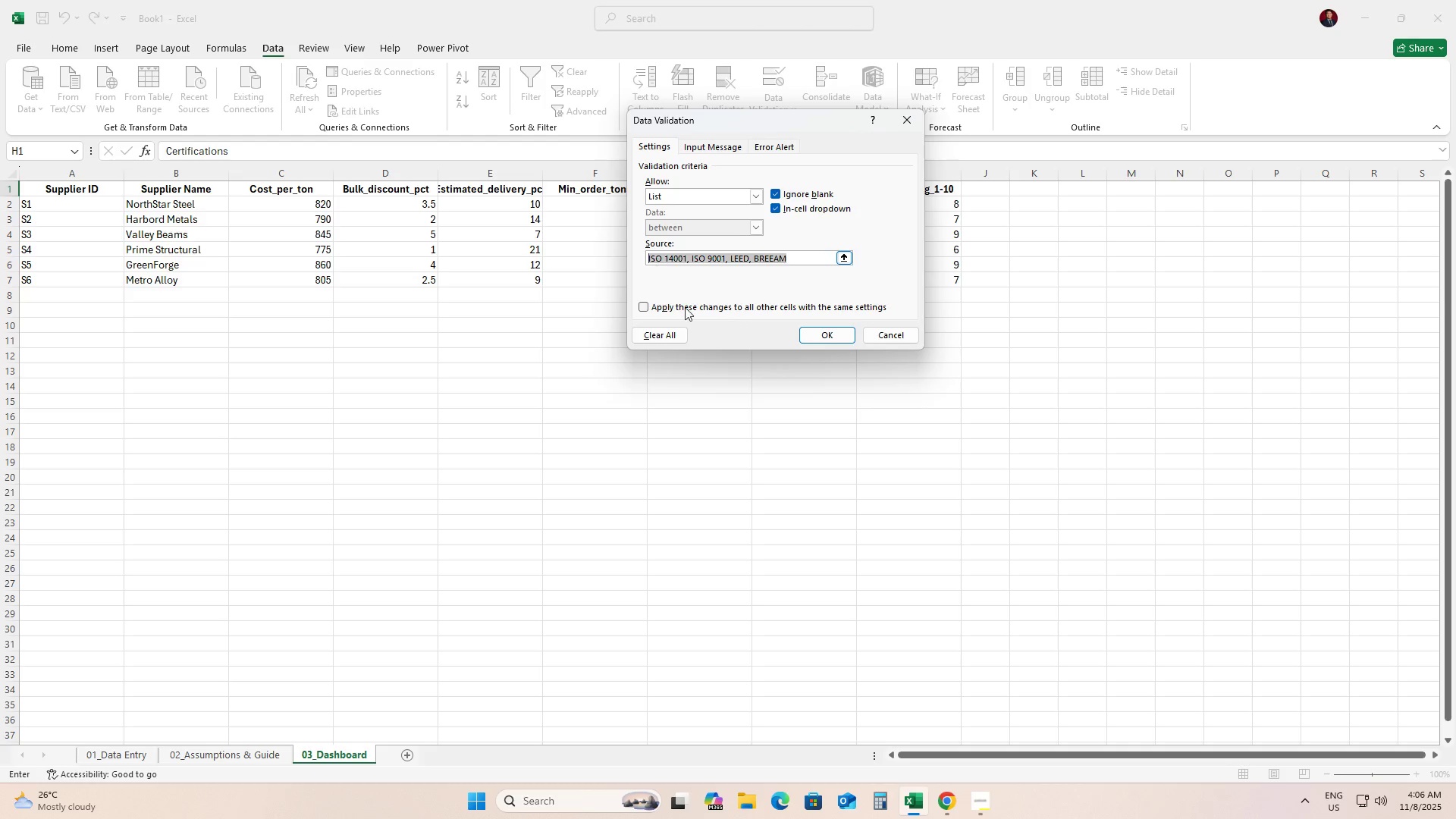 
key(Control+C)
 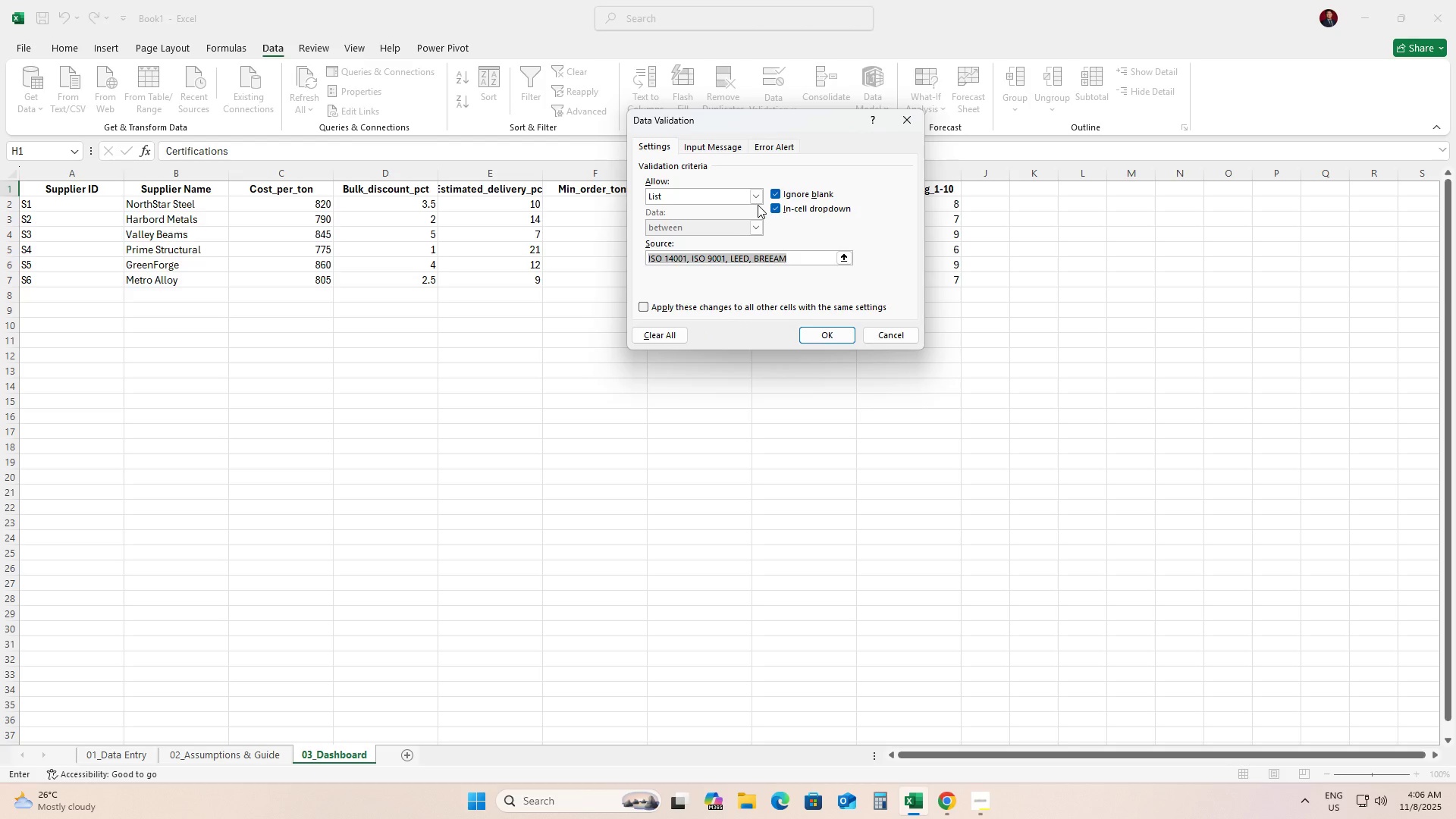 
double_click([754, 196])
 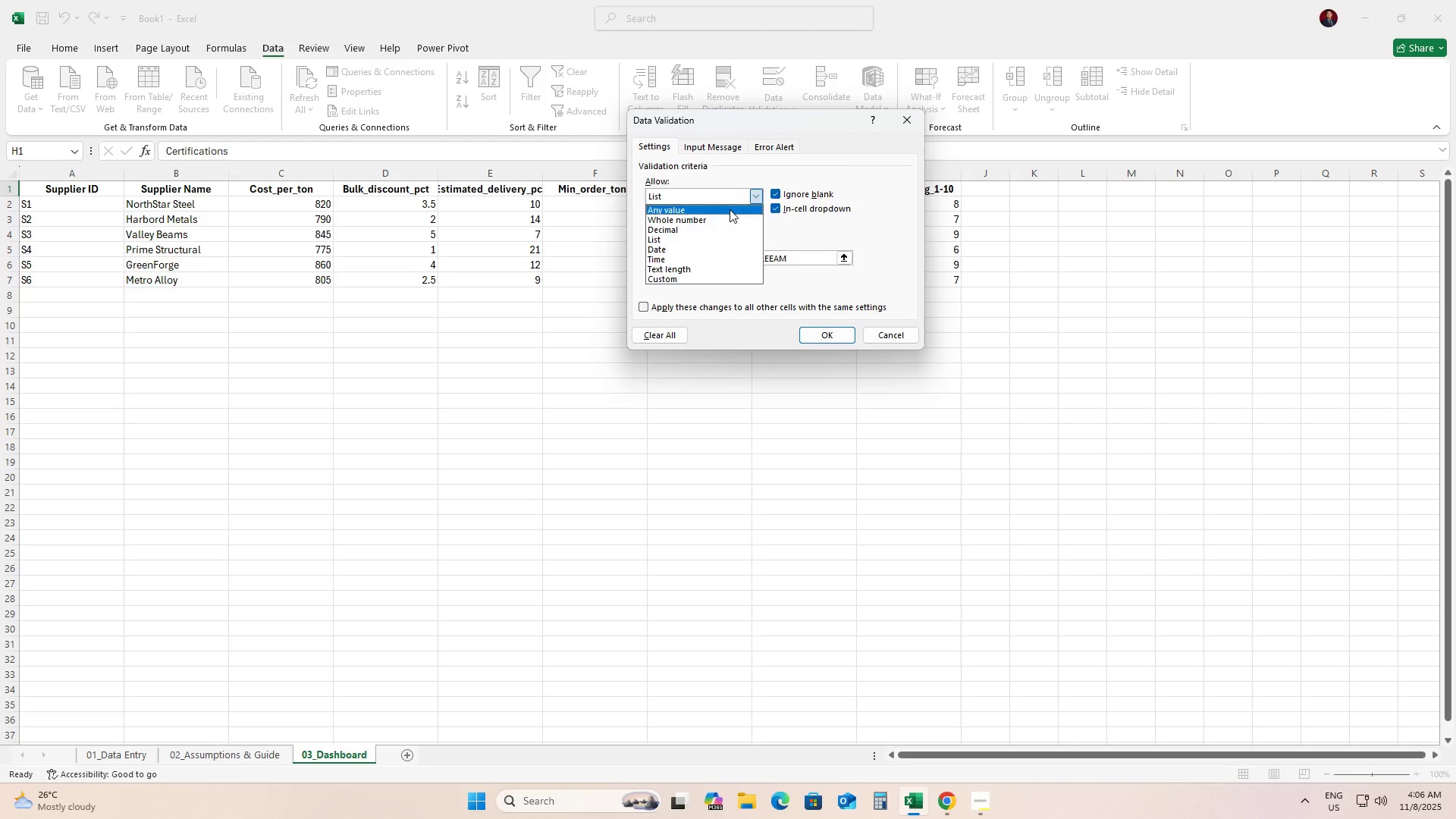 
left_click([730, 209])
 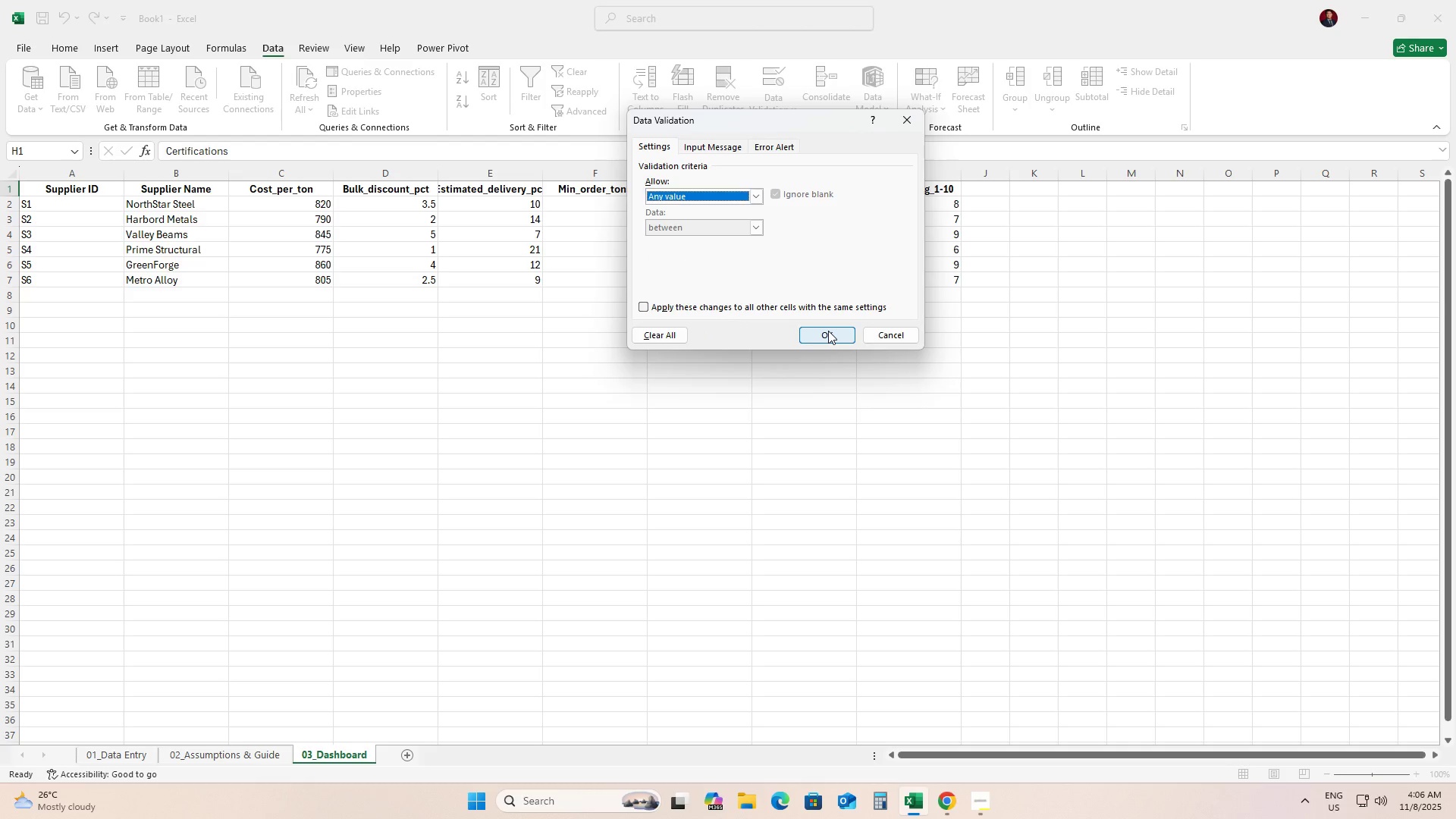 
left_click([828, 331])
 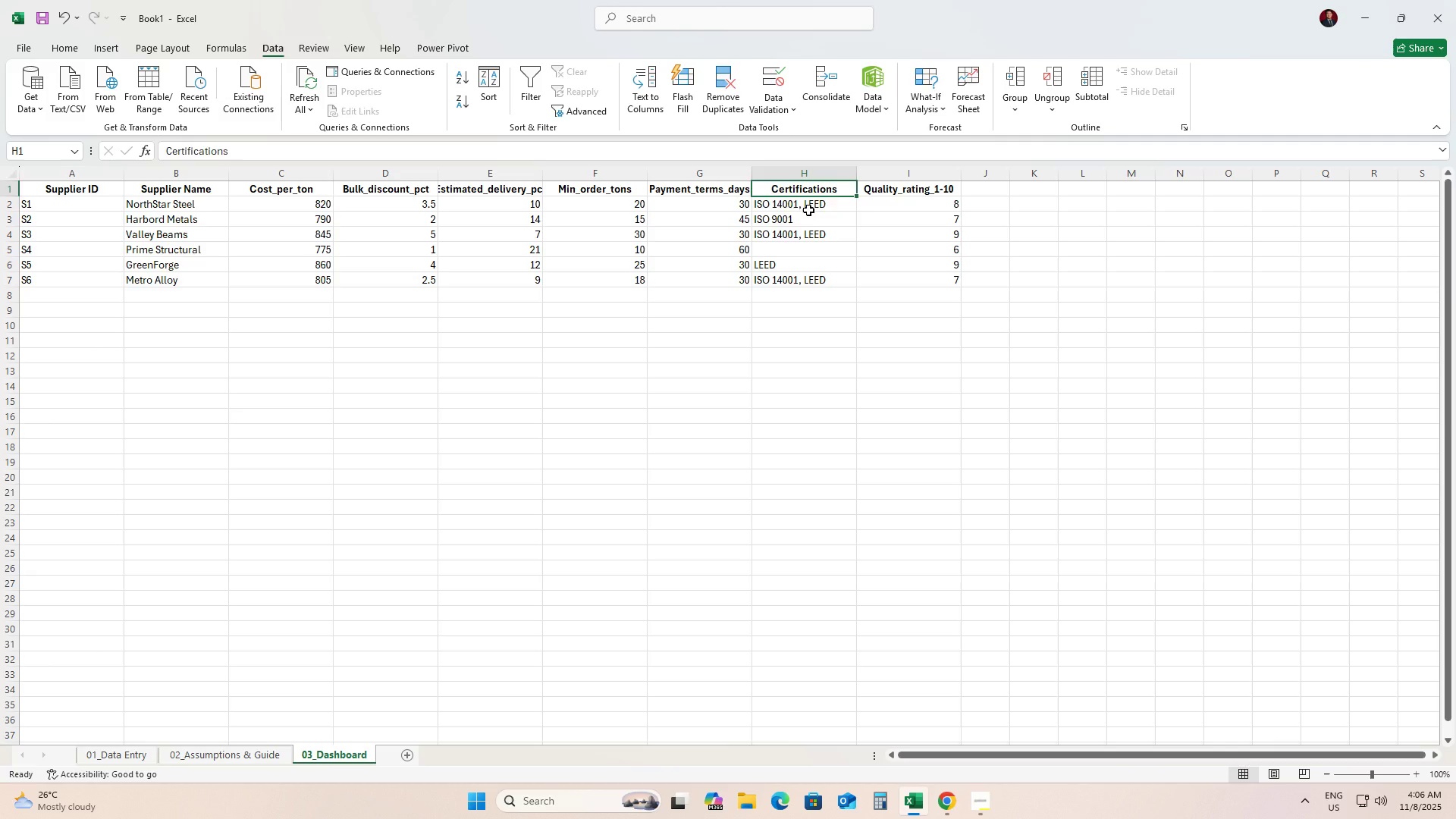 
left_click([808, 210])
 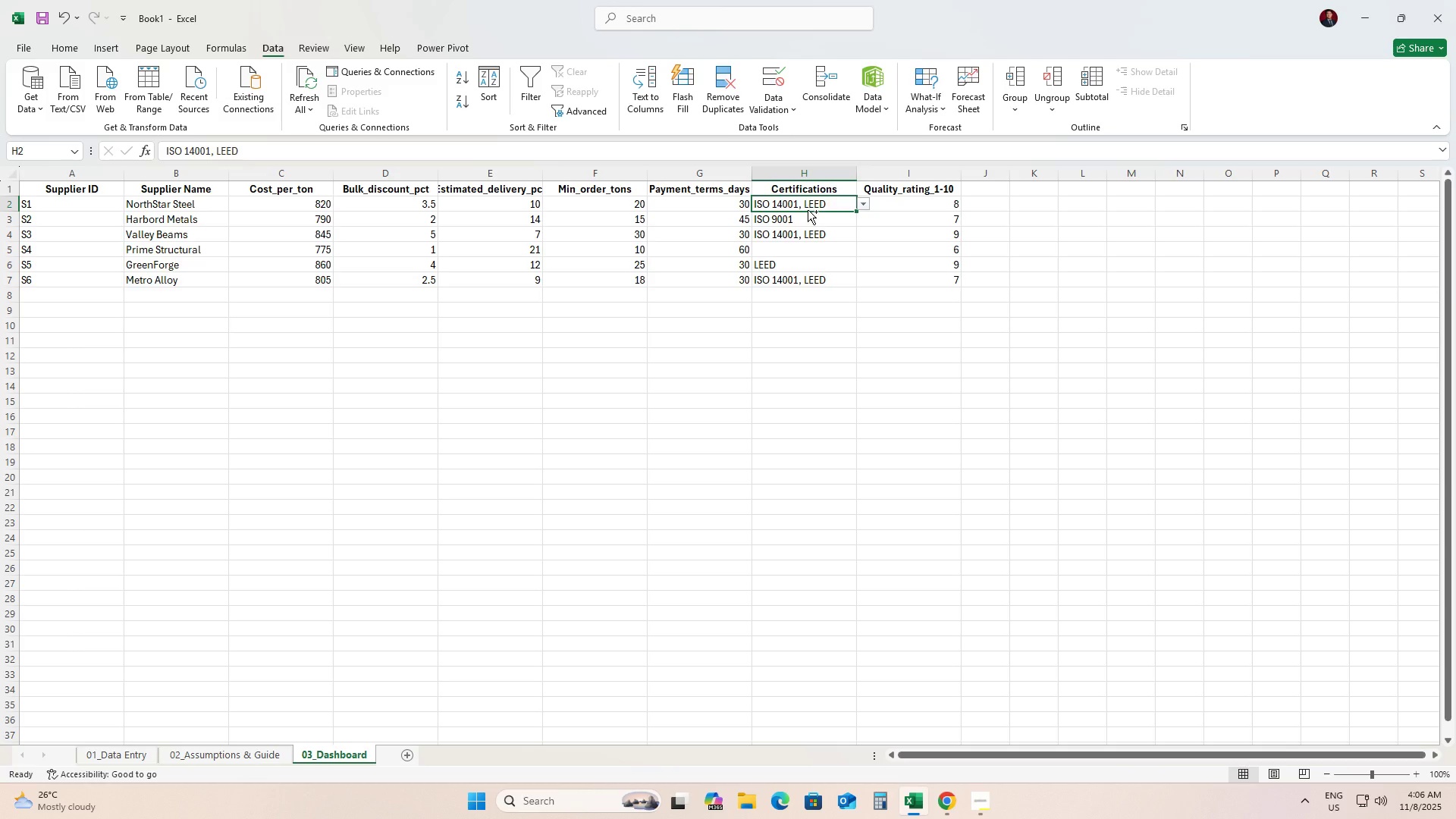 
hold_key(key=ControlLeft, duration=0.52)
 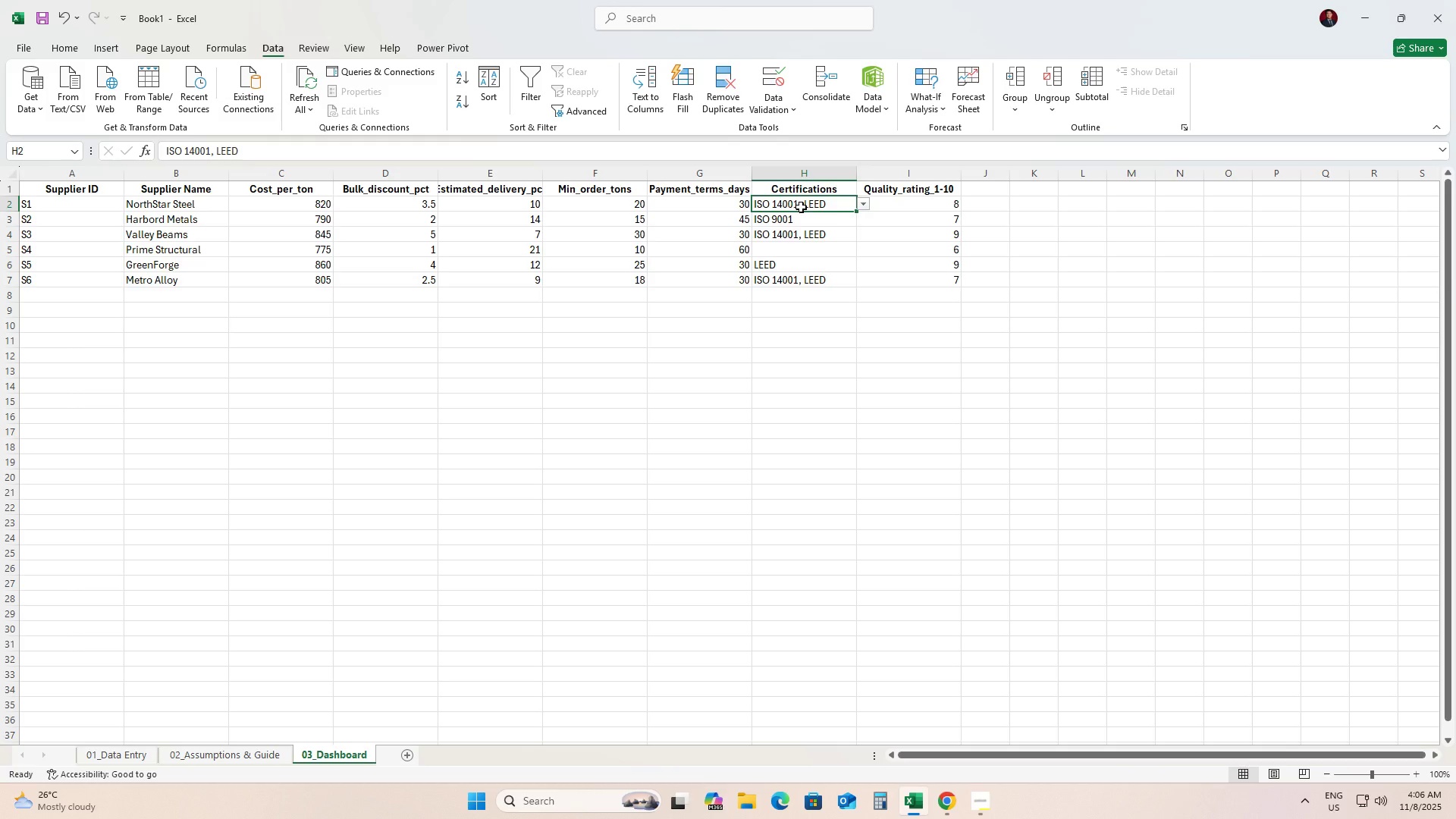 
hold_key(key=ShiftLeft, duration=0.39)
 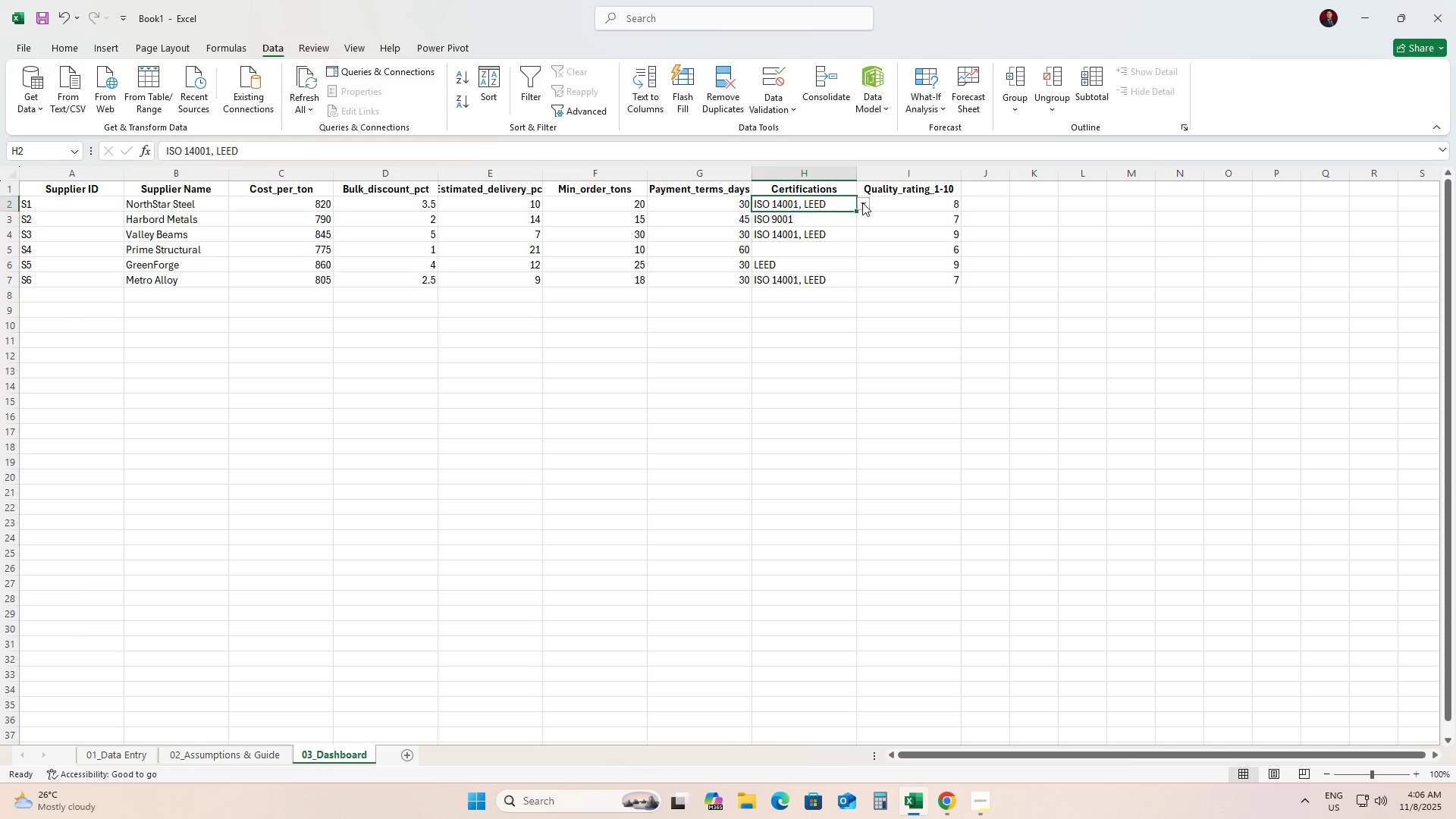 
left_click([860, 203])
 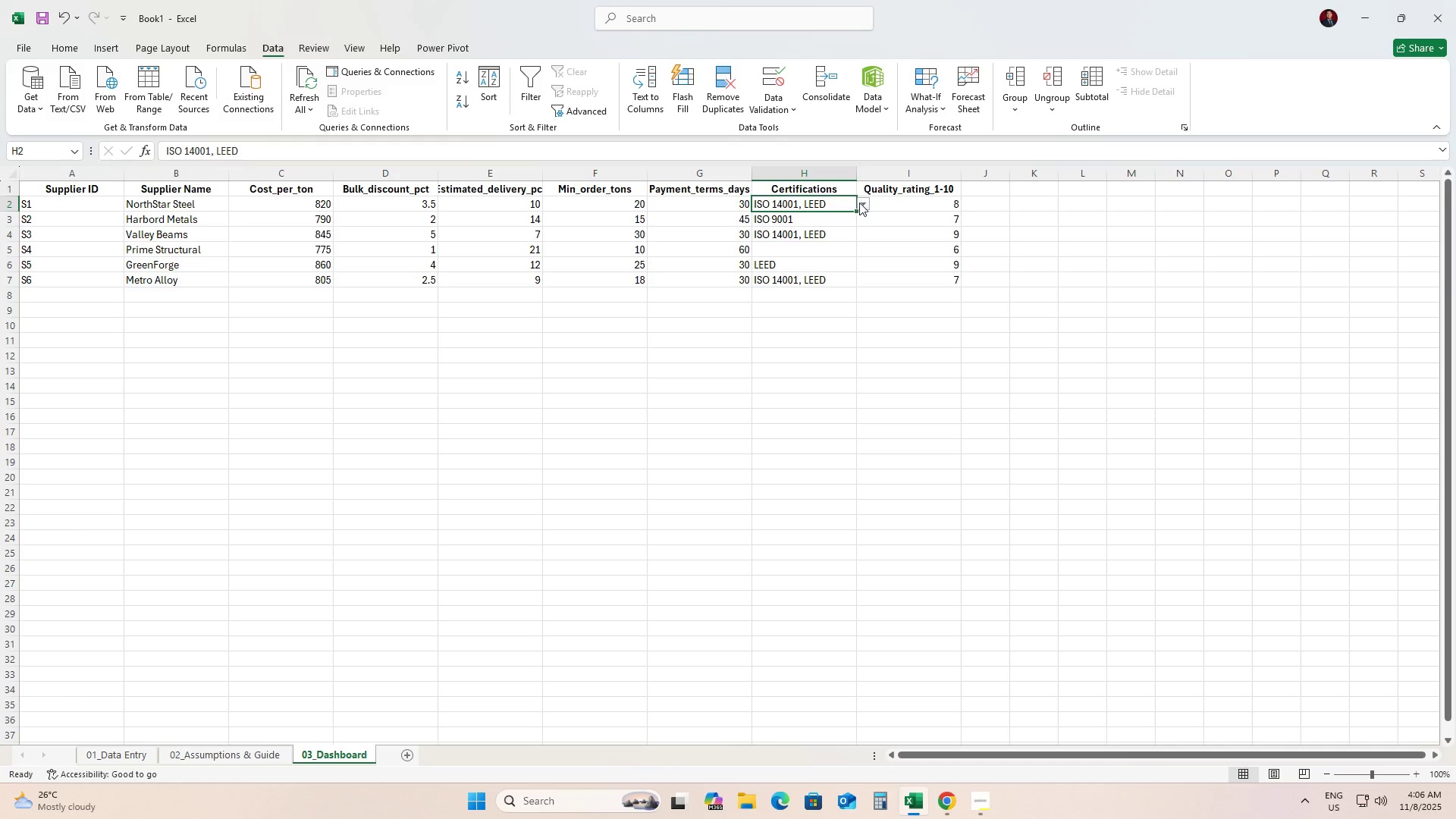 
double_click([849, 190])
 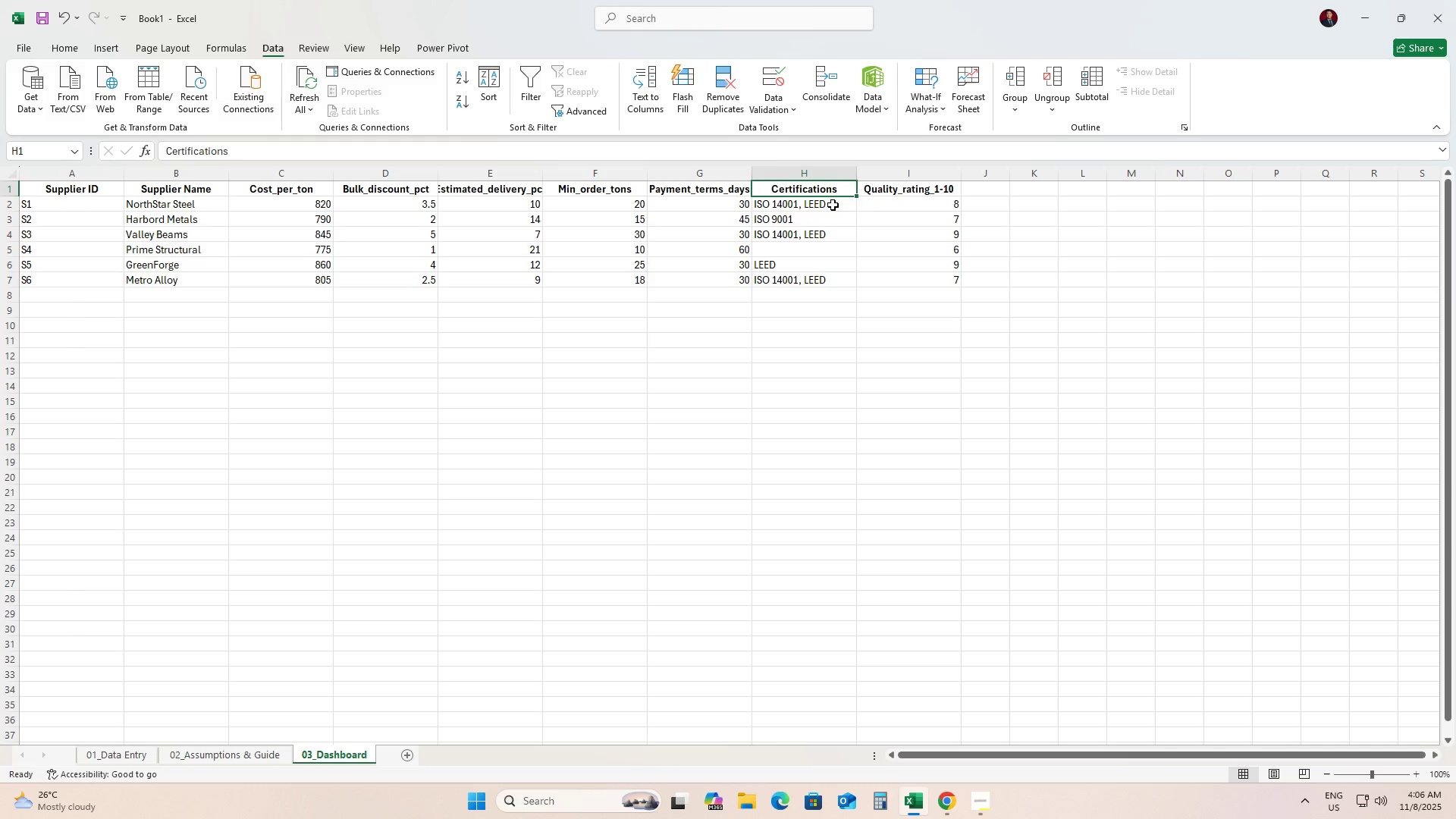 
left_click([833, 205])
 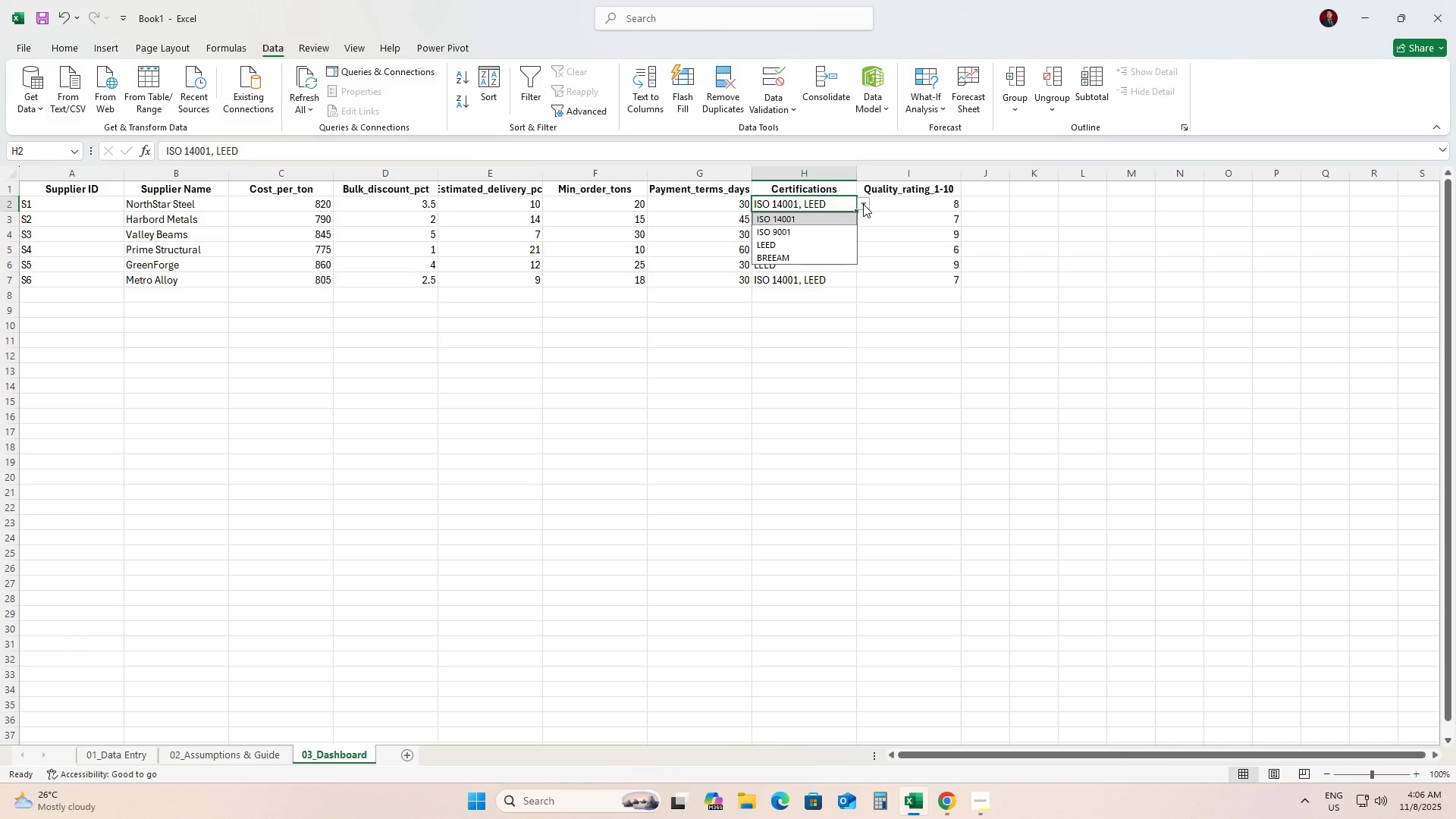 
double_click([863, 204])
 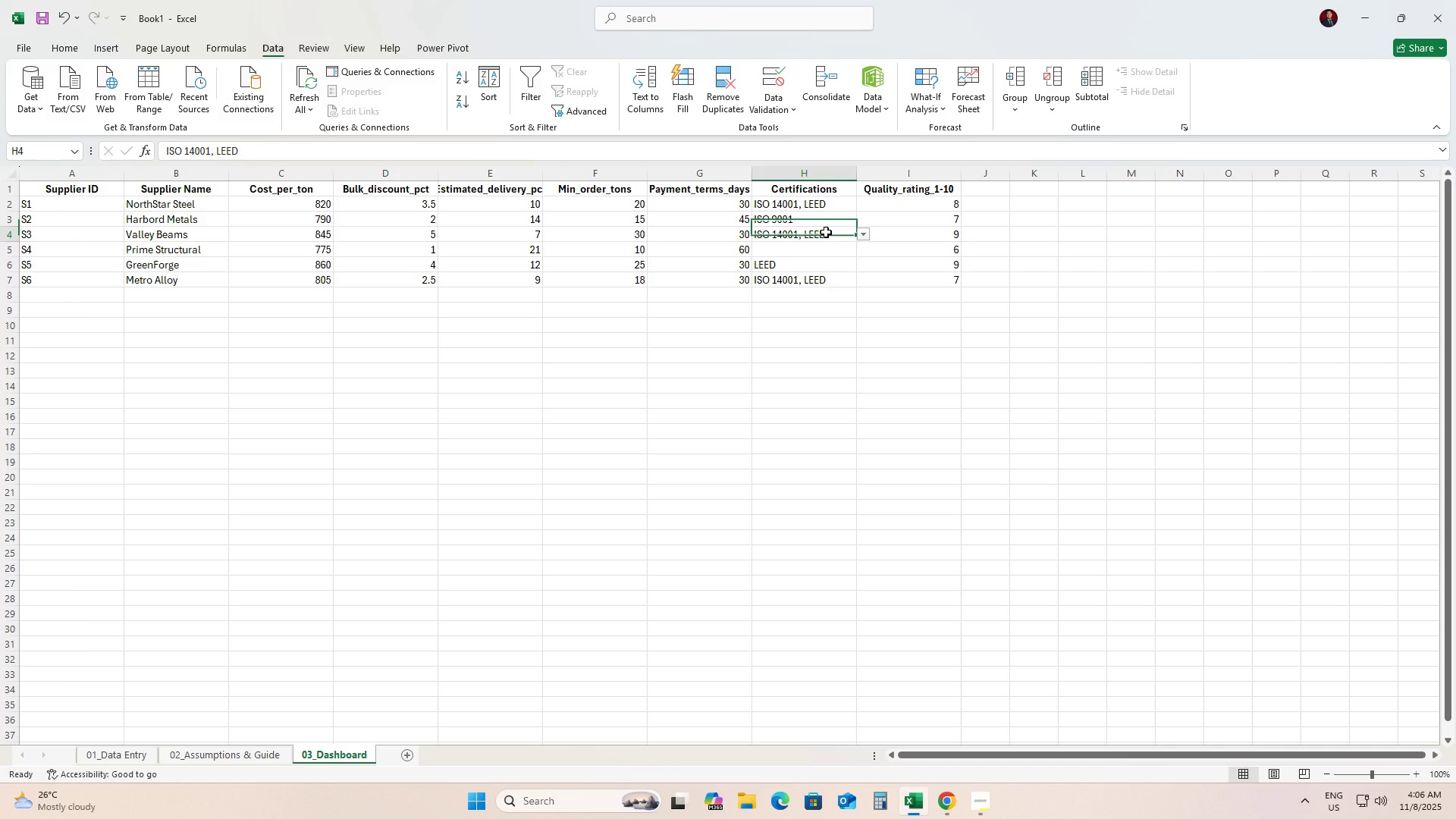 
triple_click([826, 232])
 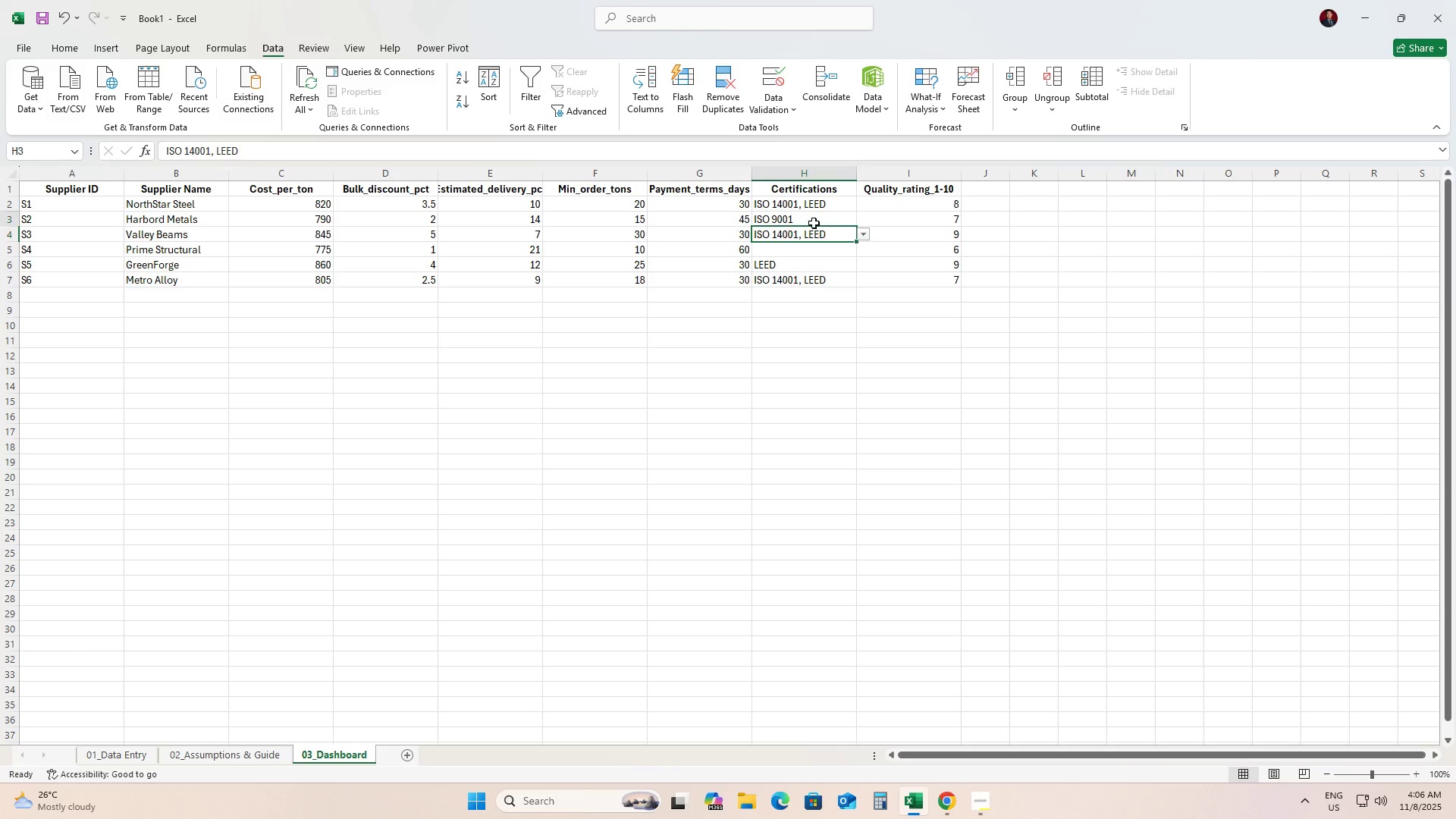 
left_click([814, 223])
 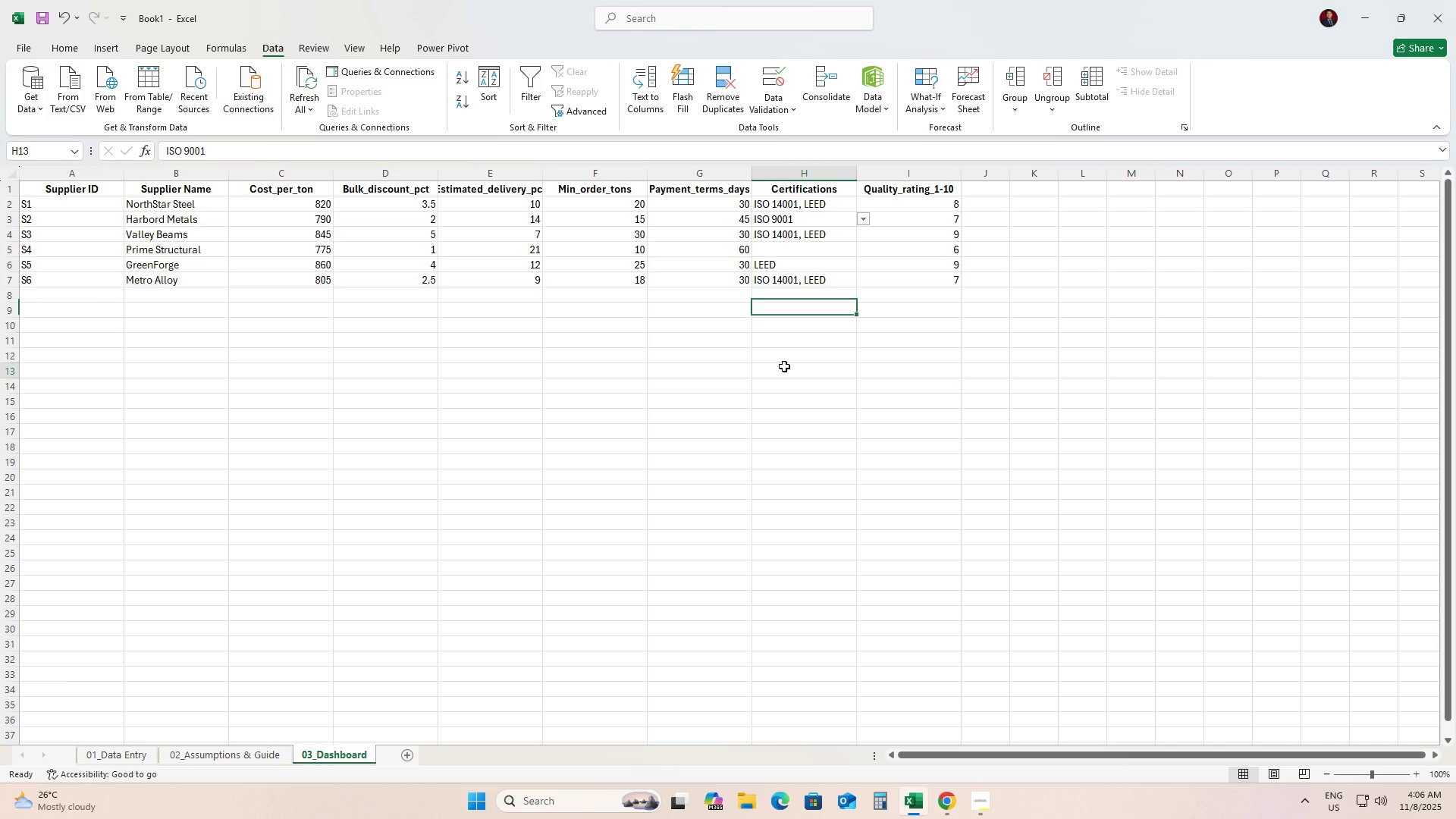 
left_click([784, 366])
 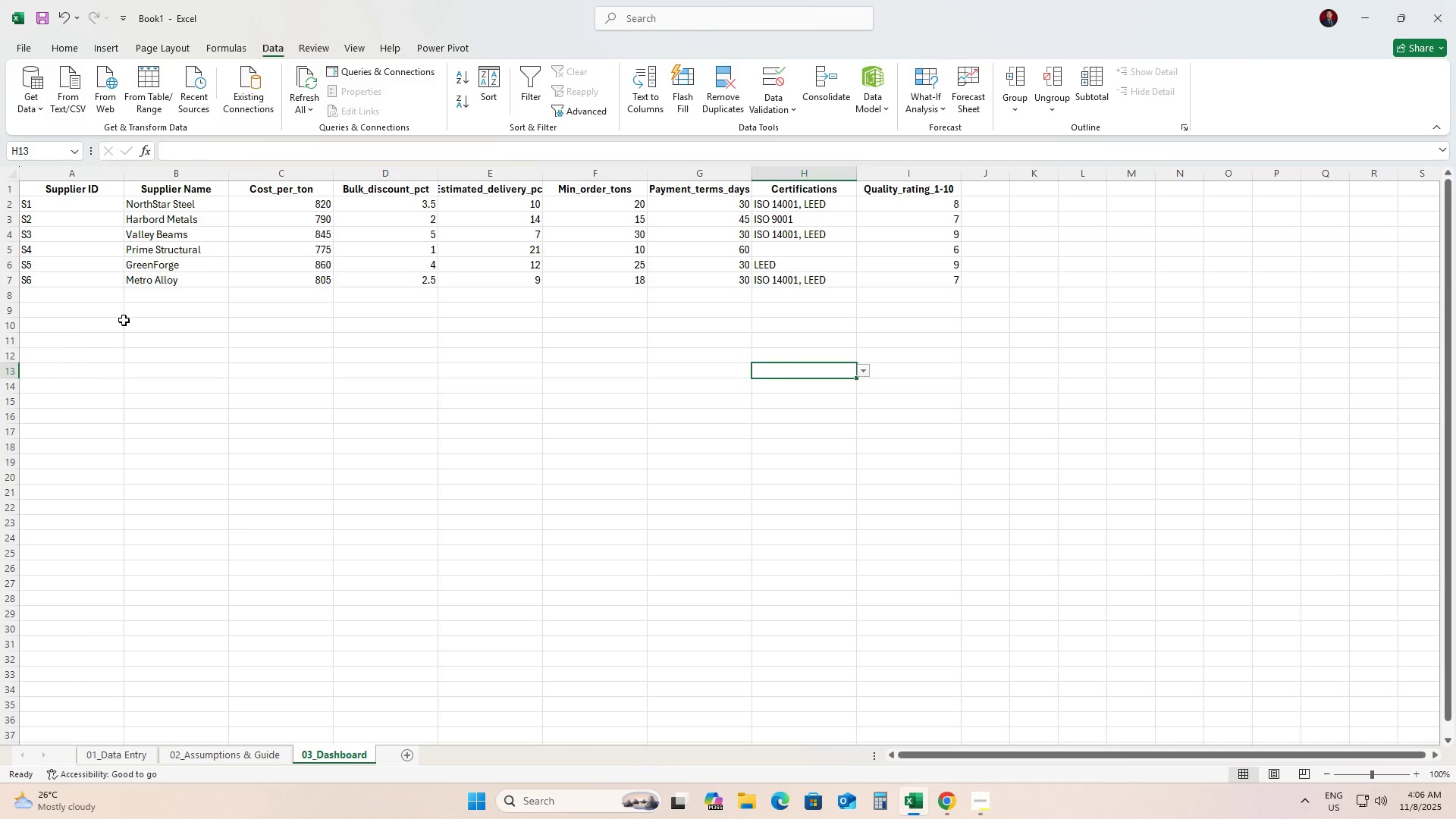 
left_click([124, 322])
 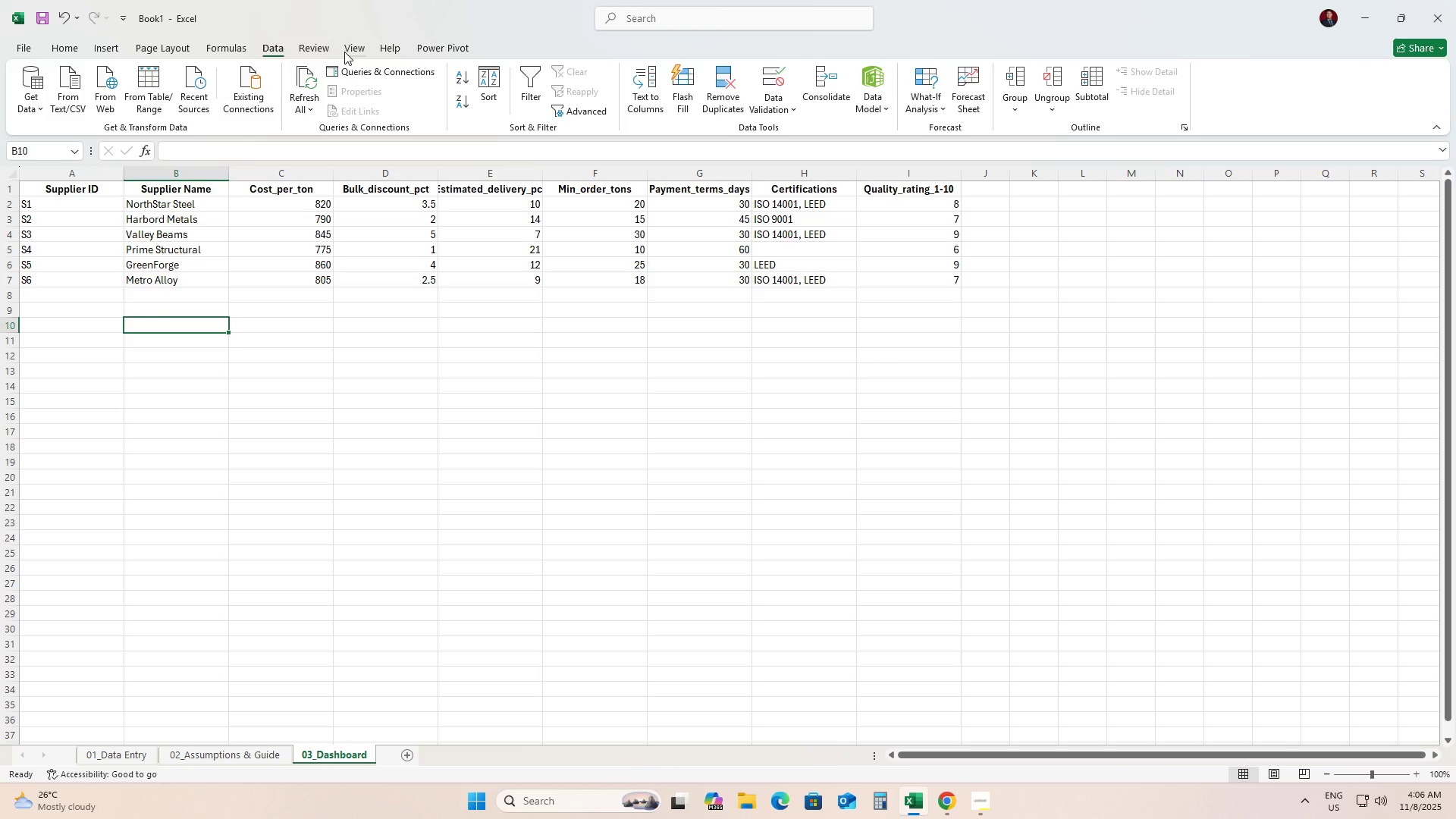 
left_click([344, 52])
 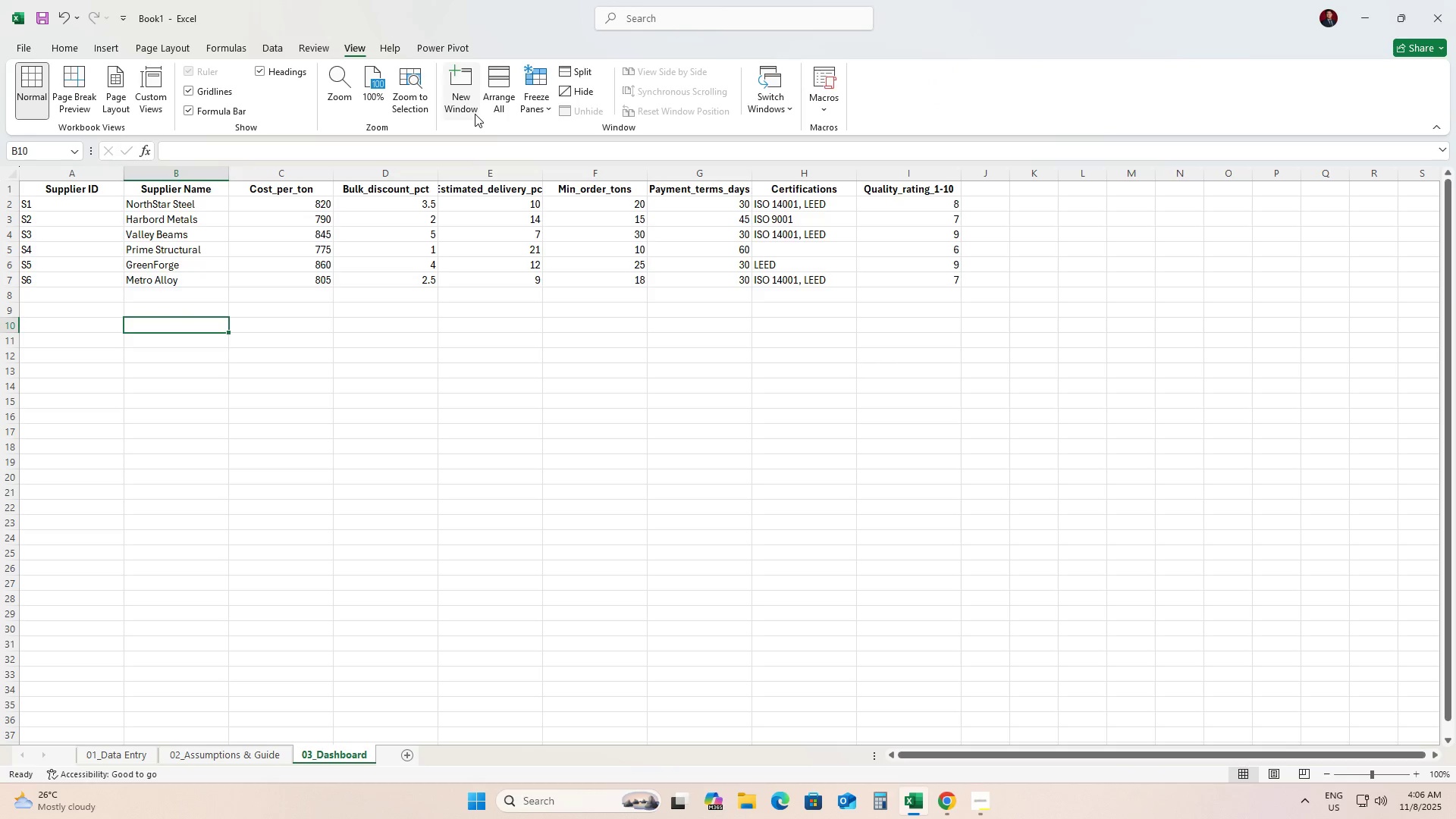 
left_click([533, 107])
 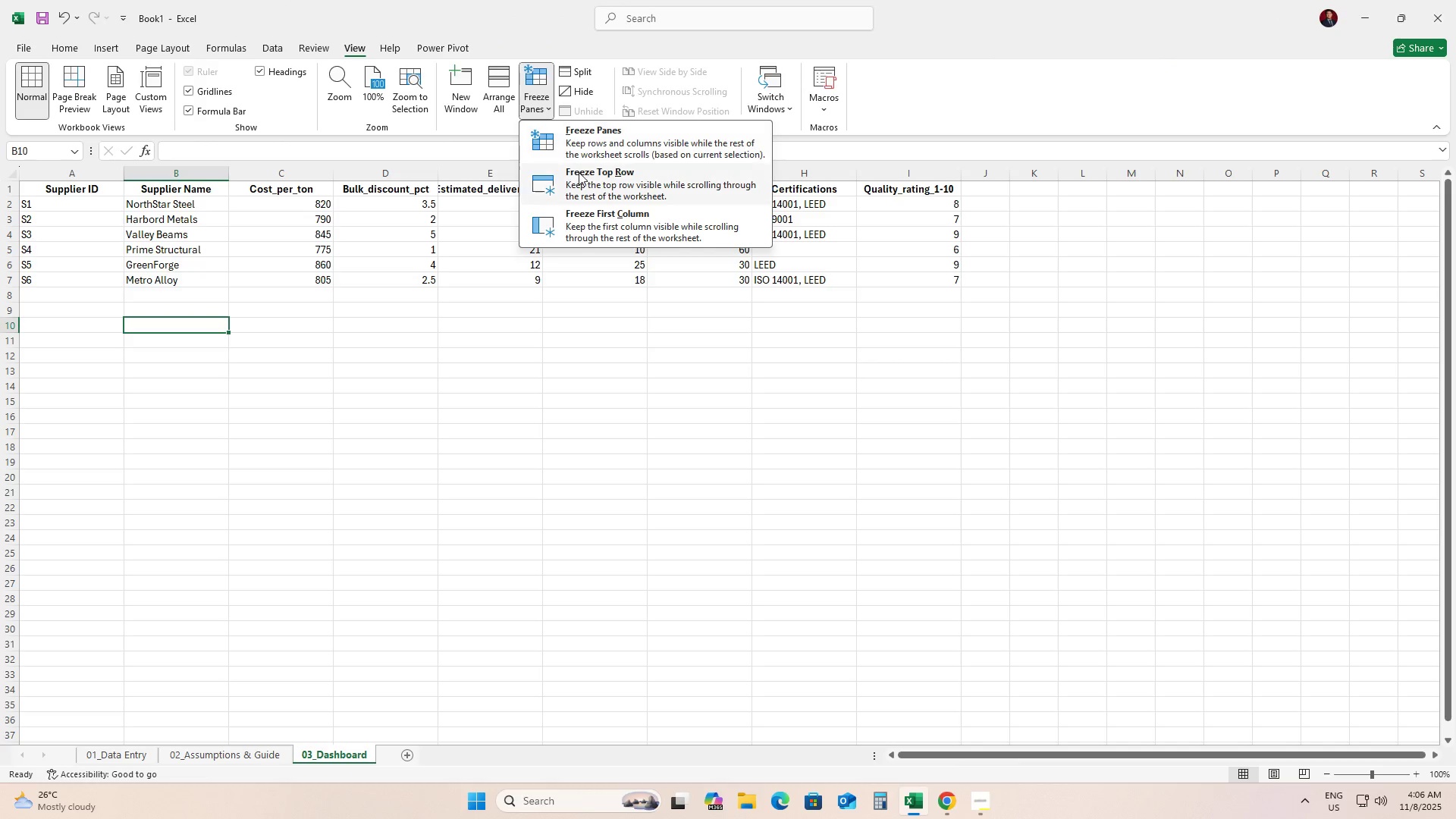 
left_click([579, 172])
 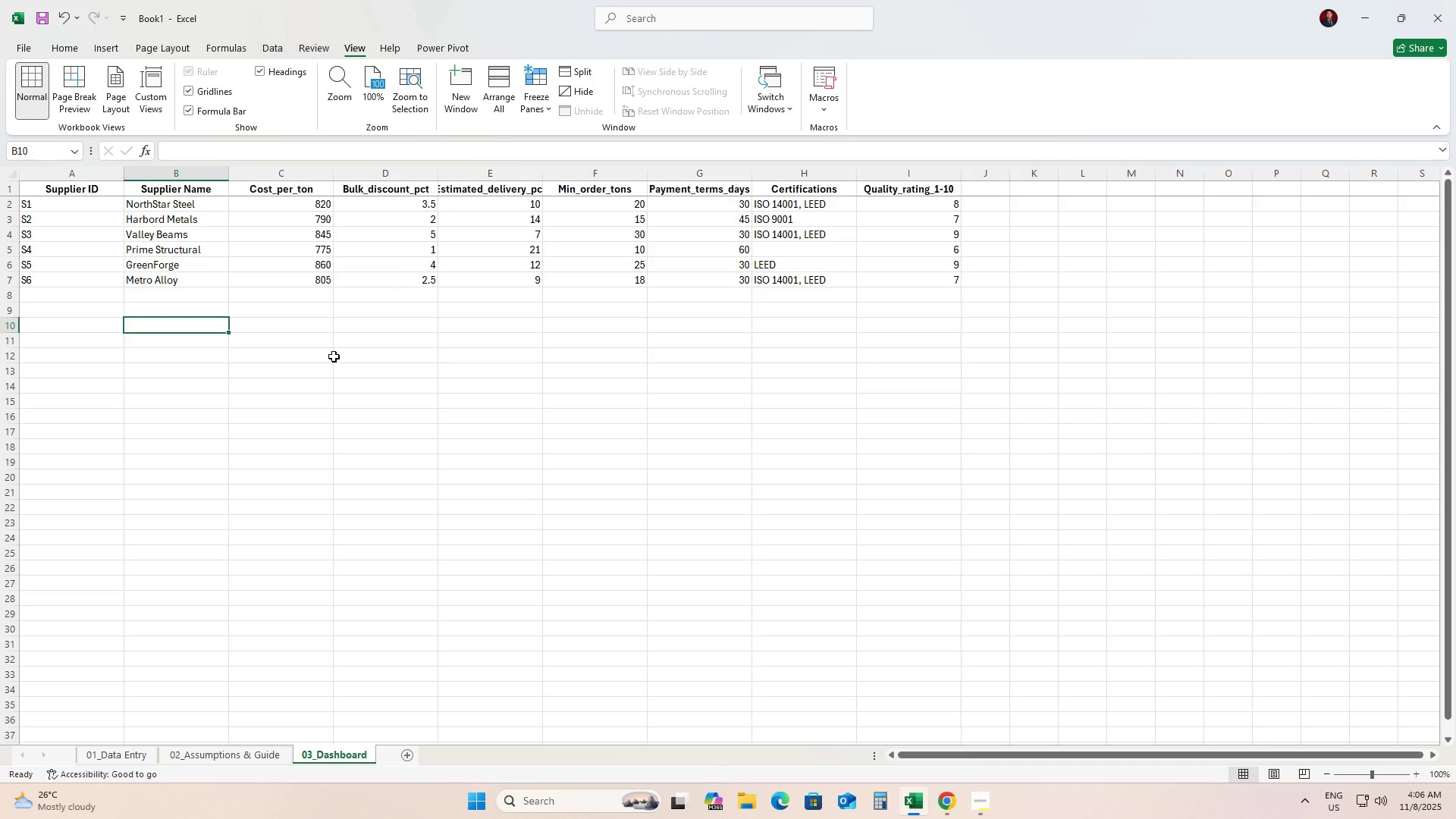 
left_click([328, 359])
 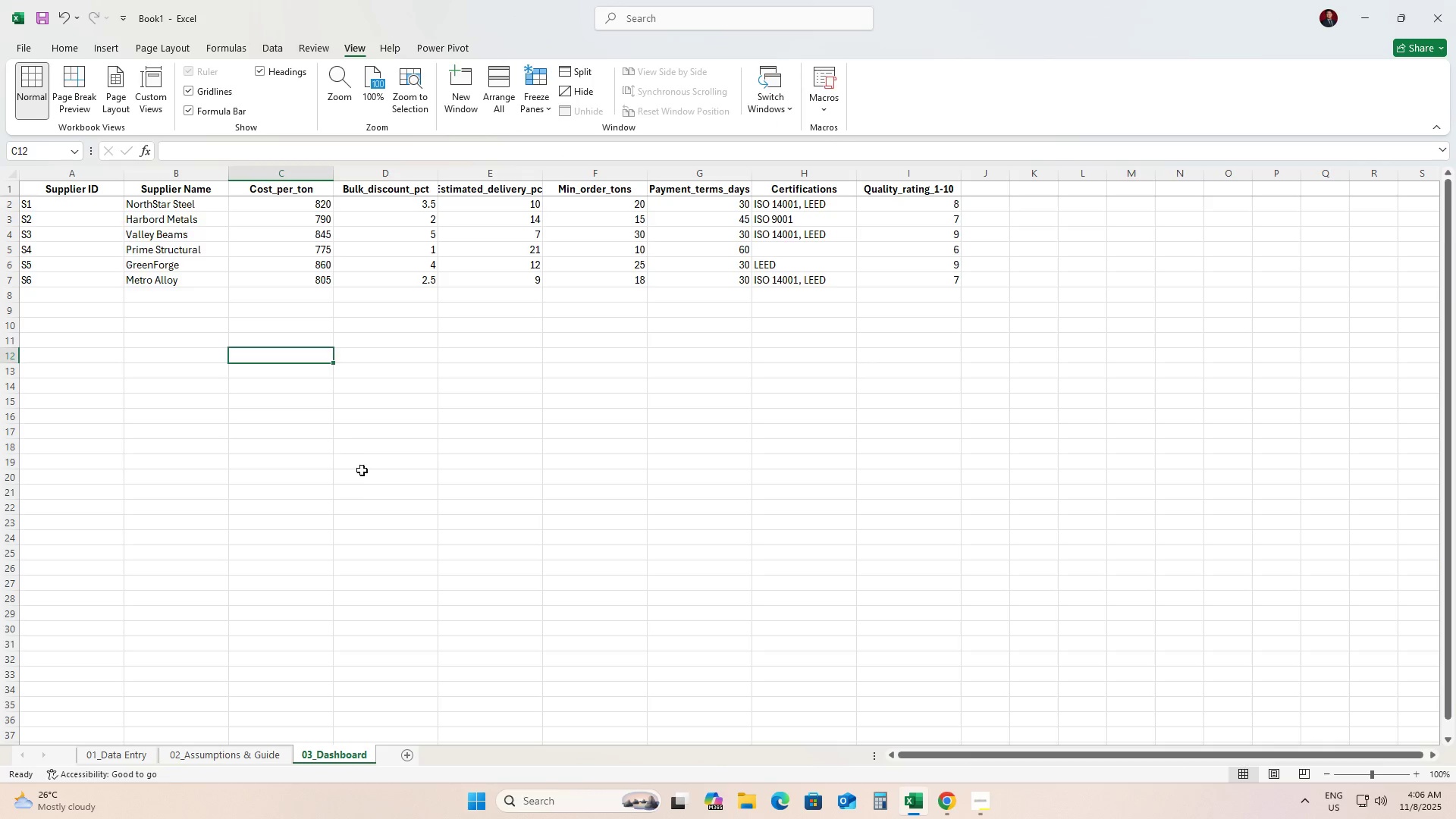 
scroll: coordinate [384, 498], scroll_direction: down, amount: 2.0
 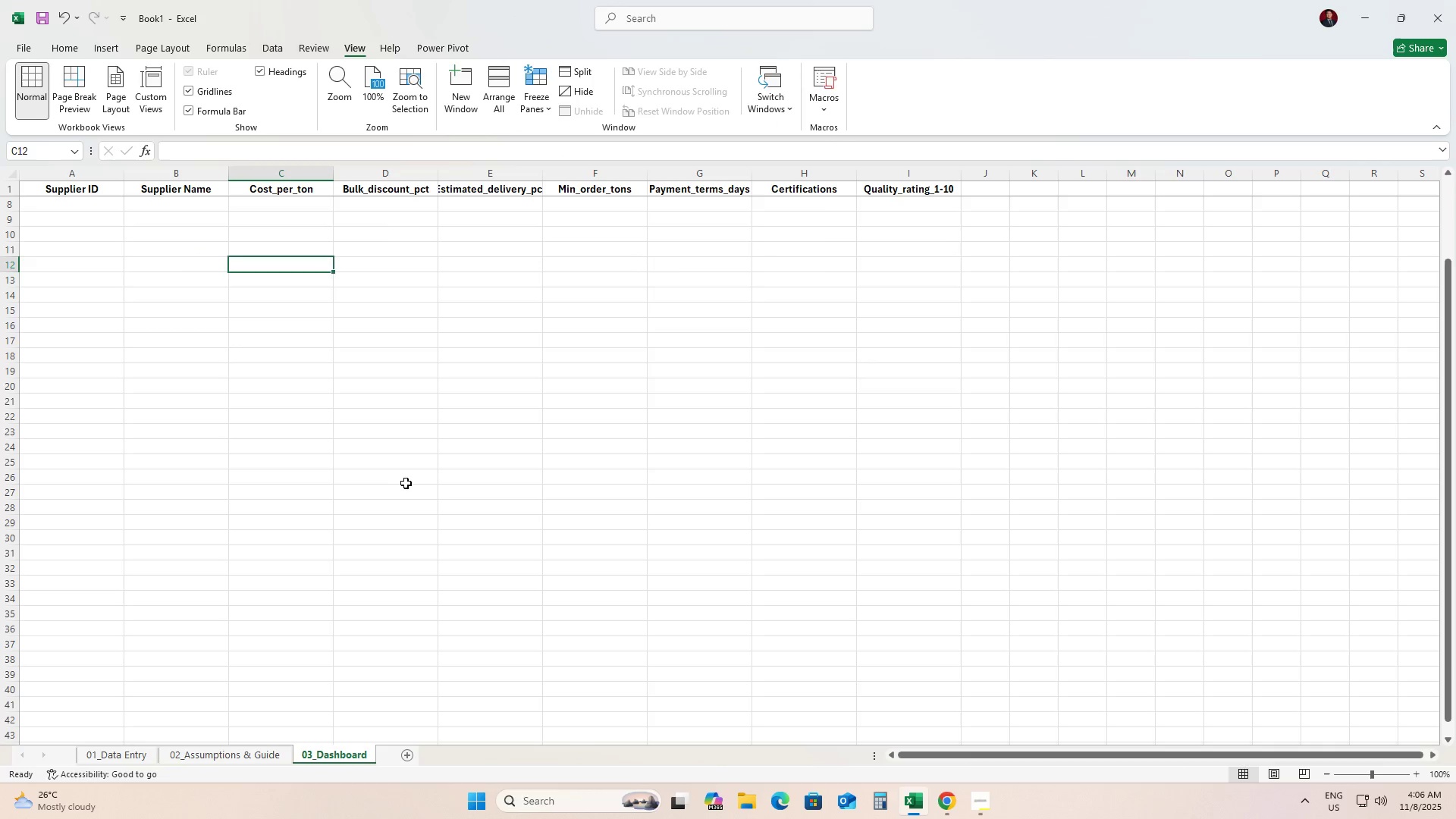 
scroll: coordinate [406, 482], scroll_direction: up, amount: 4.0
 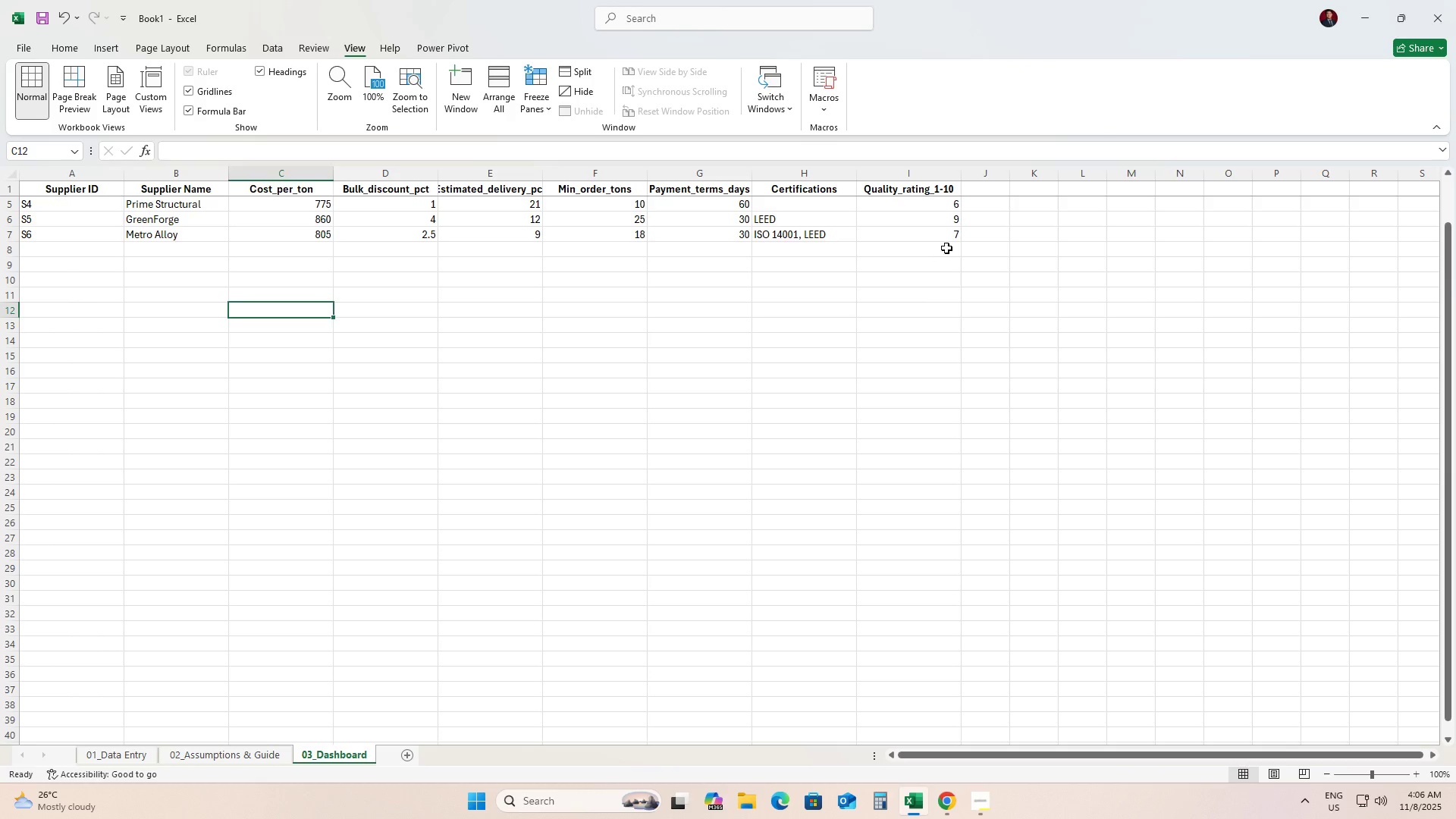 
left_click([943, 237])
 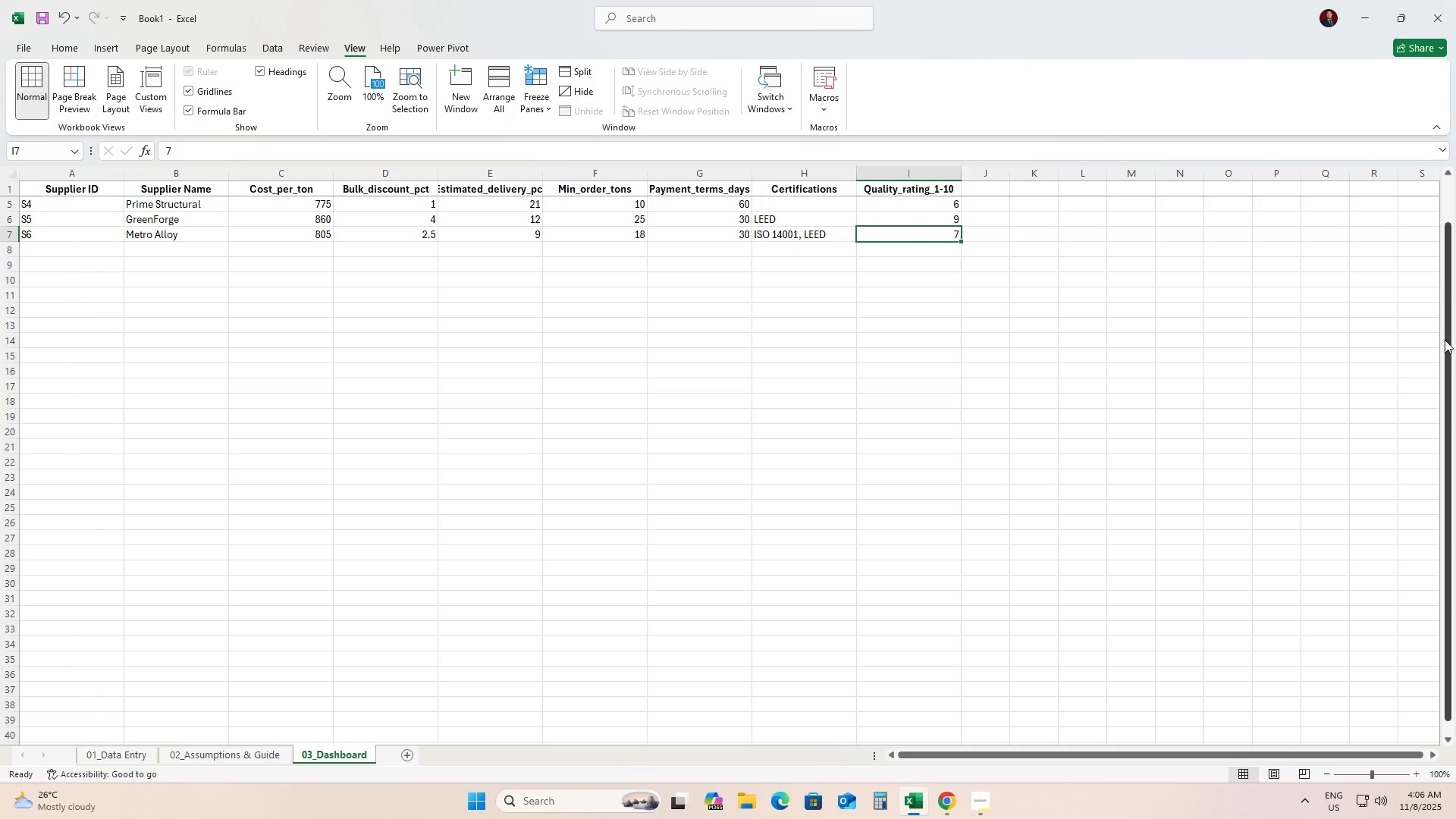 
left_click_drag(start_coordinate=[1448, 338], to_coordinate=[1448, 217])
 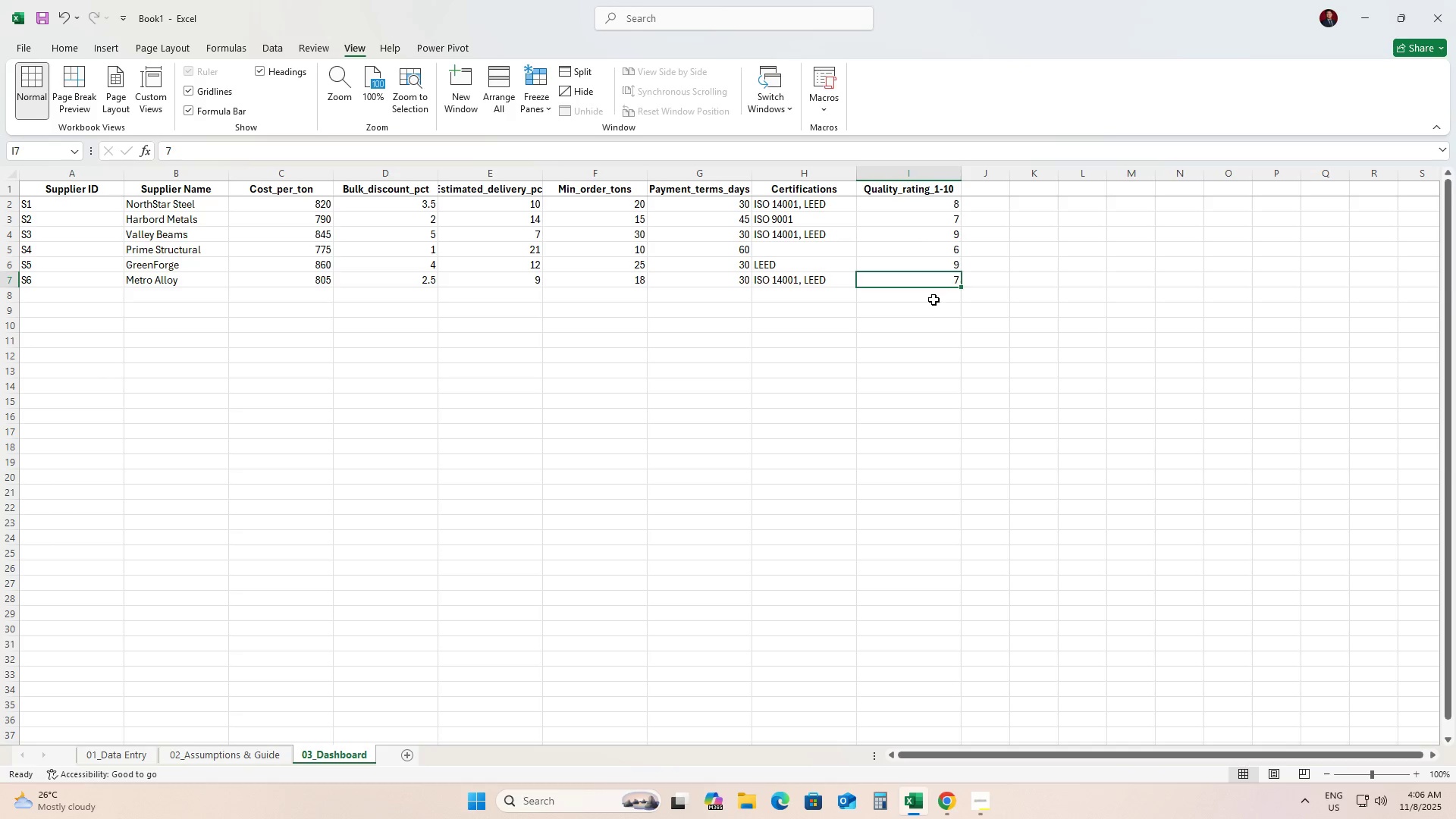 
left_click([930, 297])
 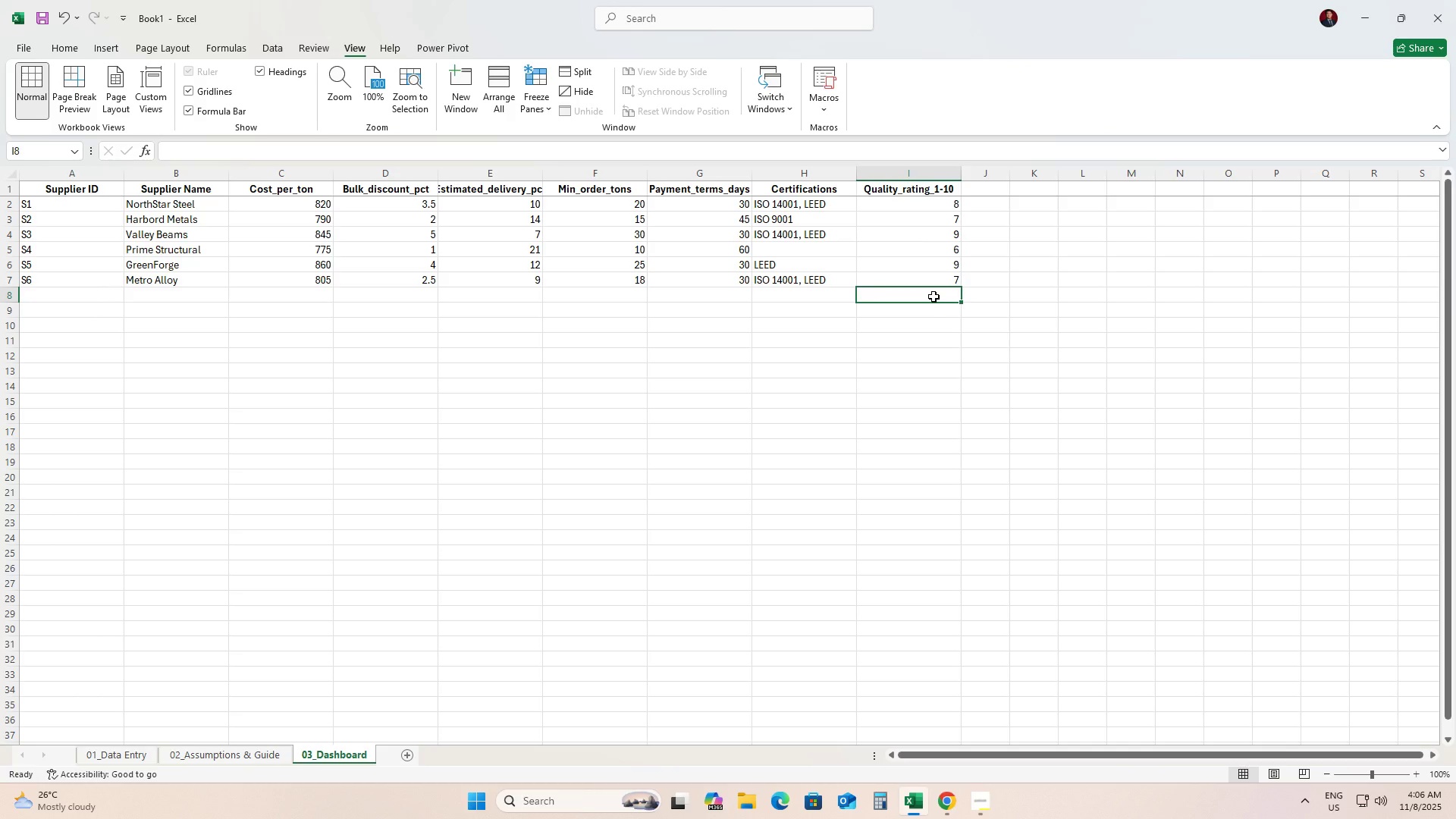 
key(Numpad3)
 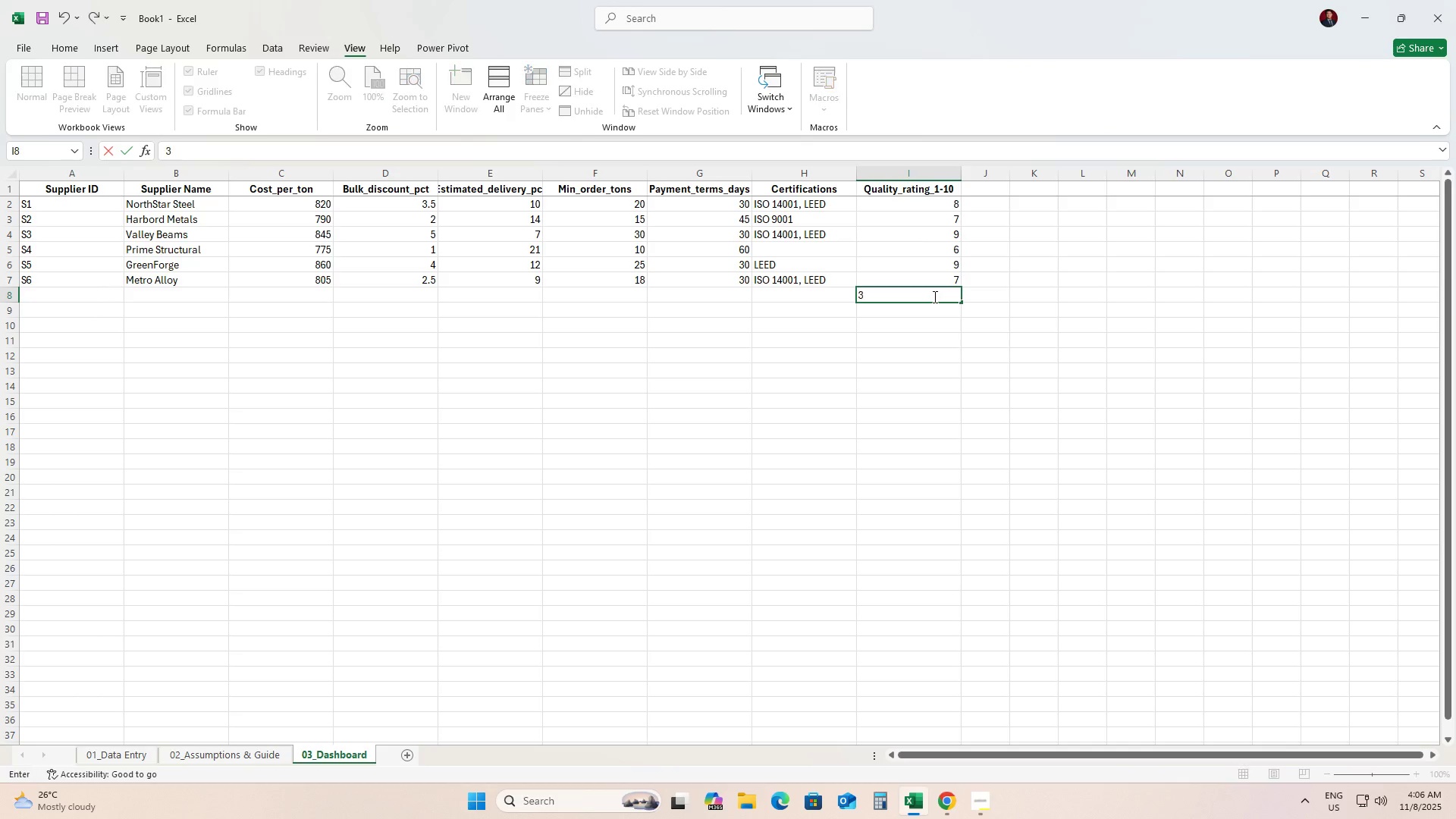 
key(Numpad0)
 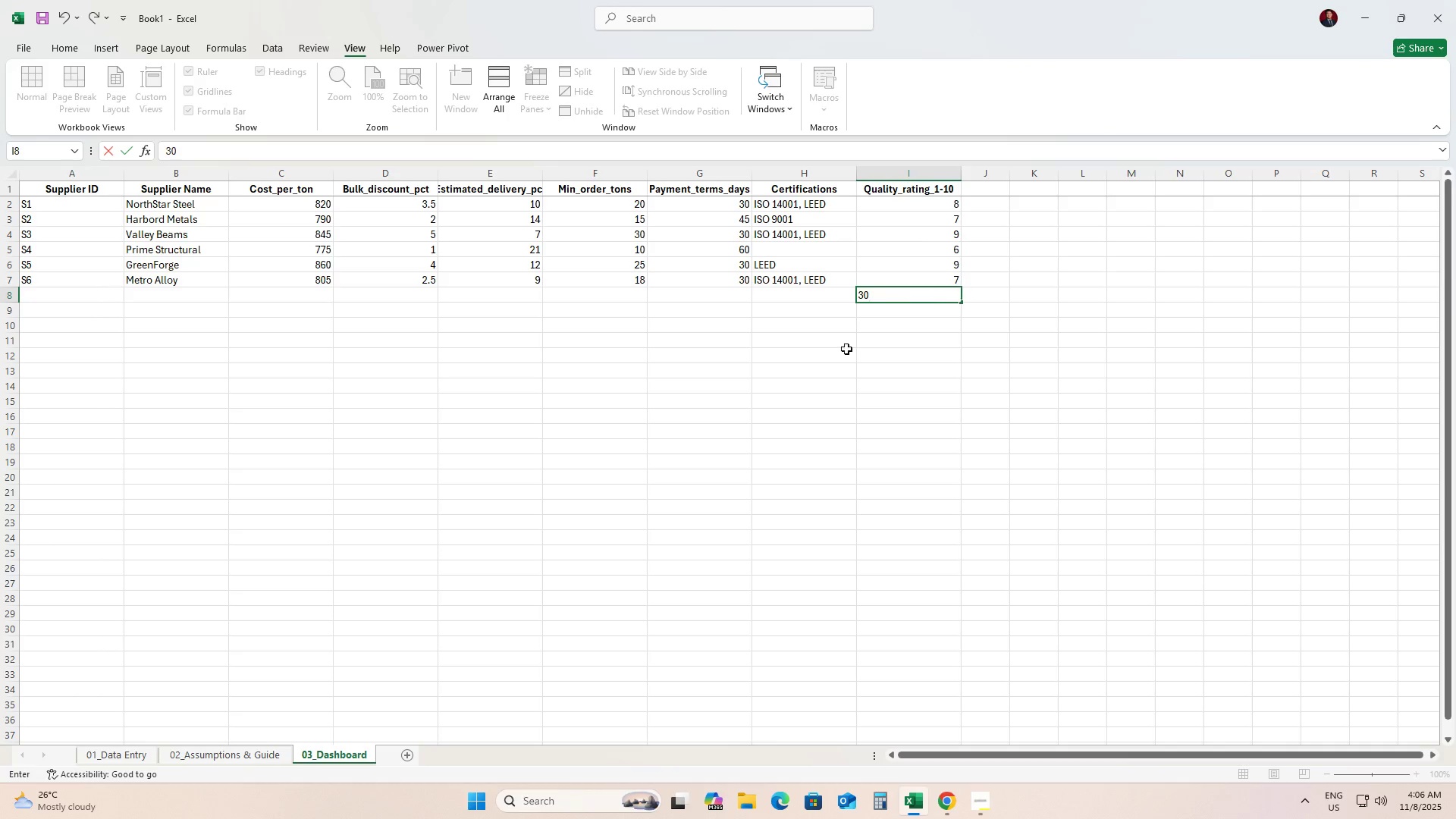 
left_click([807, 364])
 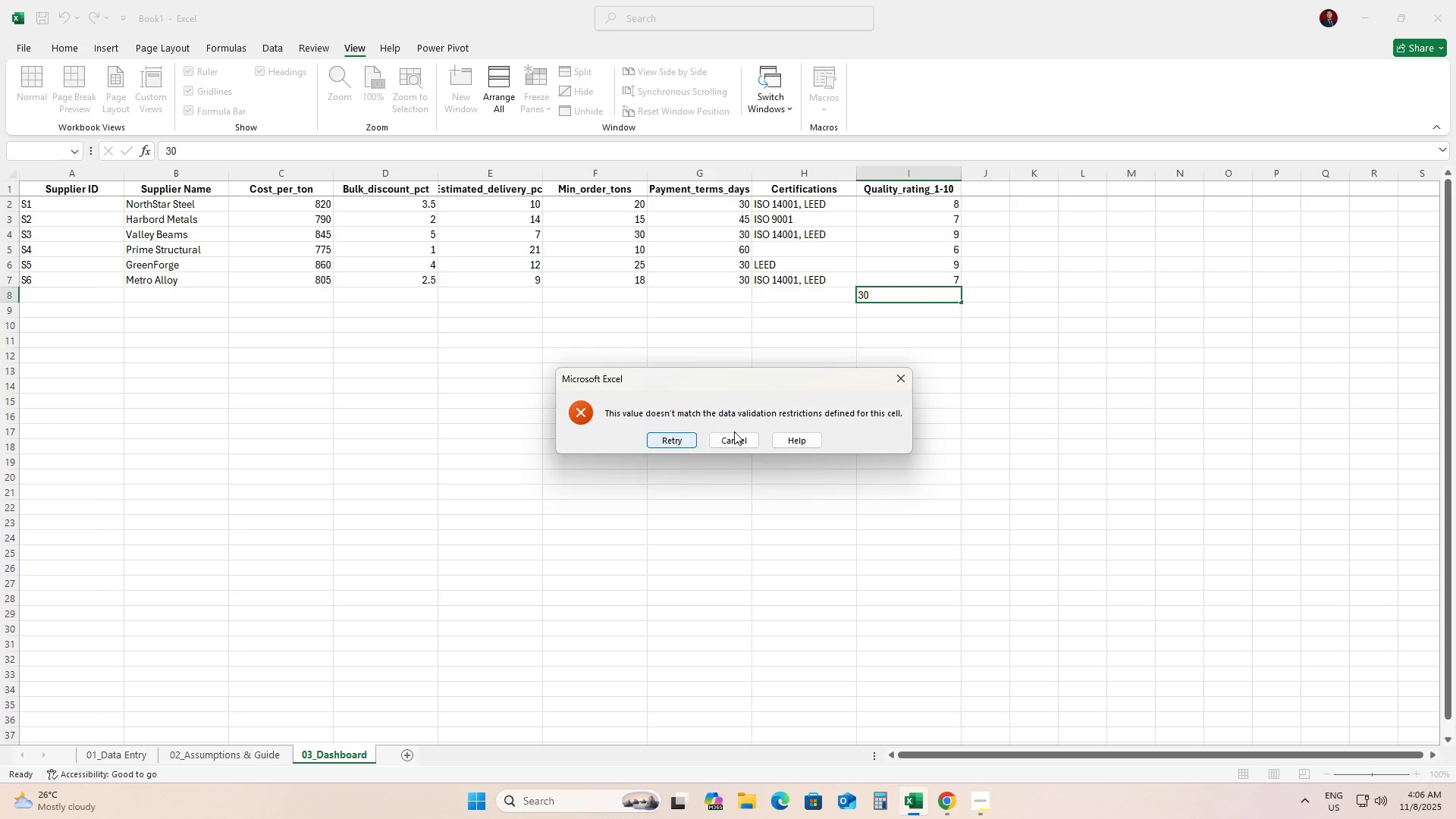 
left_click([747, 436])
 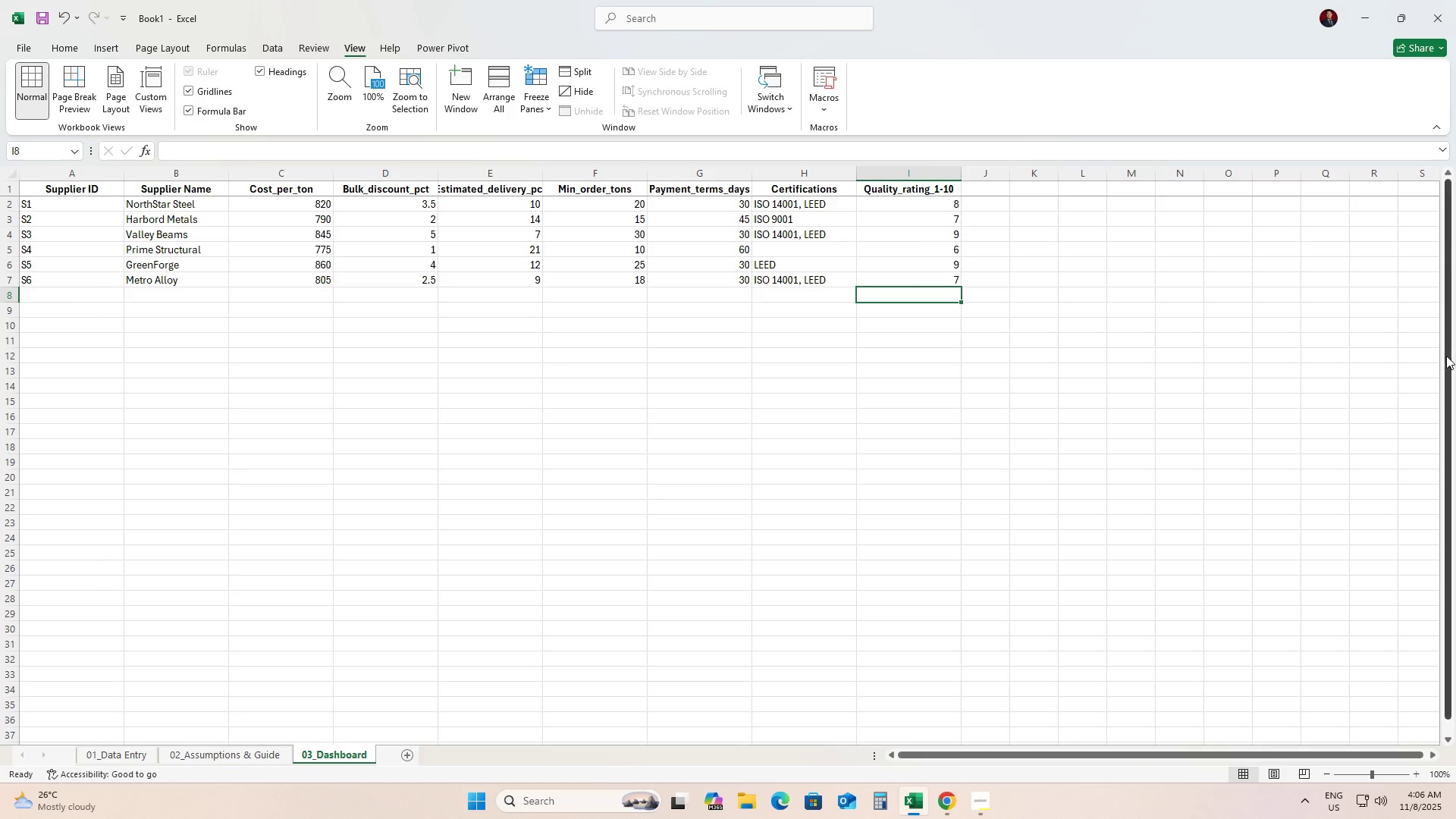 
left_click_drag(start_coordinate=[1455, 356], to_coordinate=[1455, 303])
 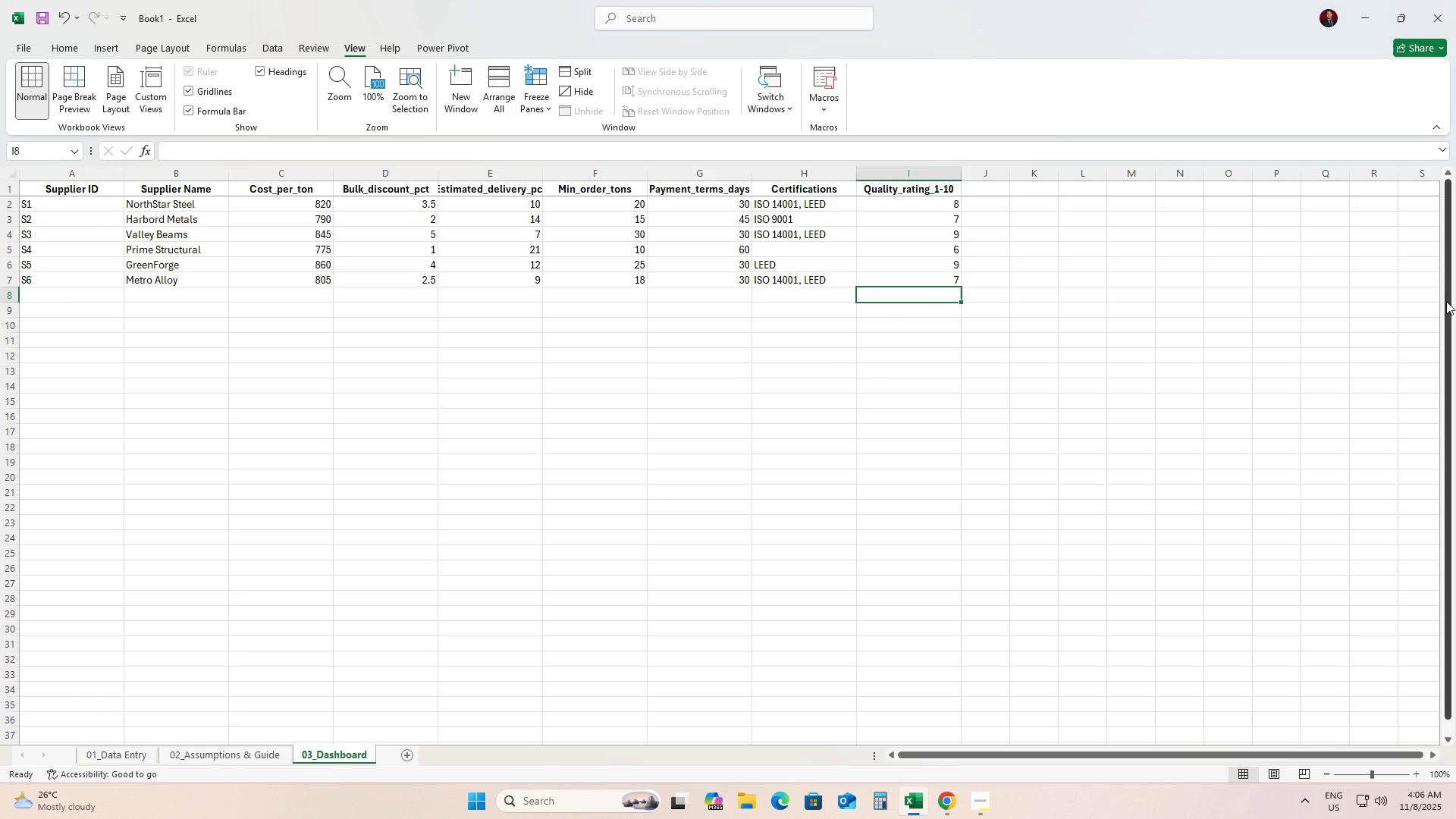 
left_click_drag(start_coordinate=[1446, 301], to_coordinate=[1428, 245])
 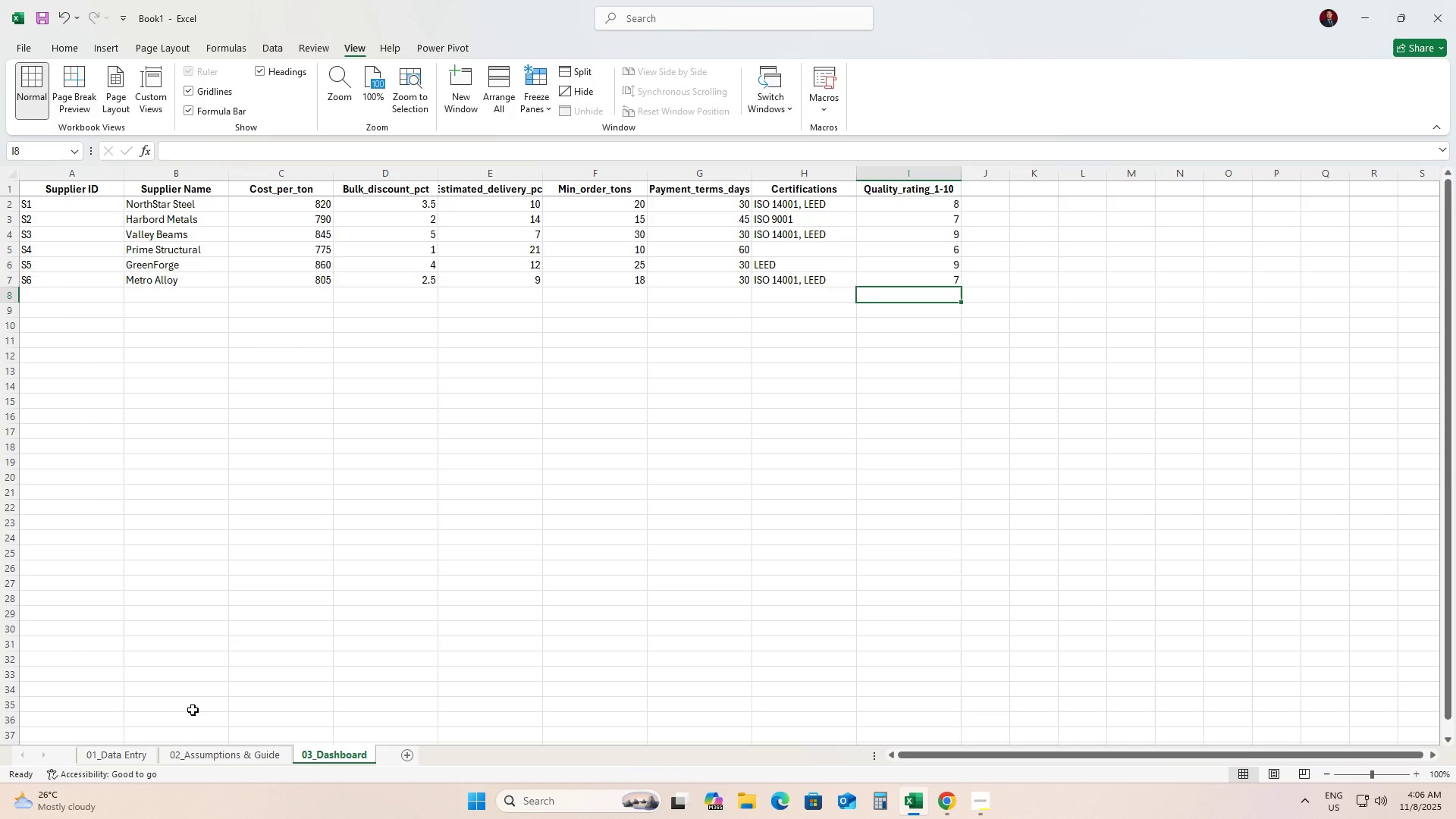 
wait(12.97)
 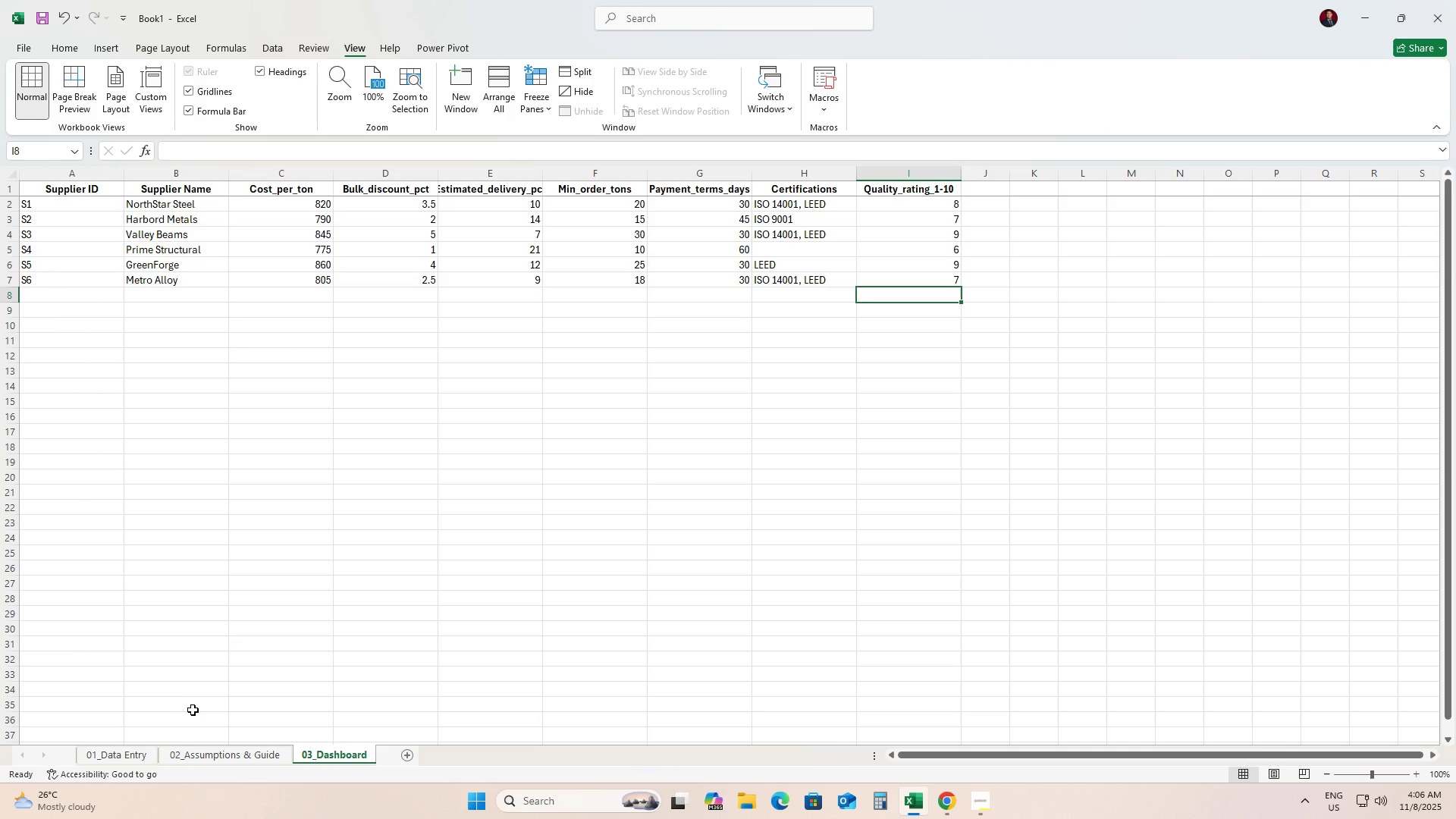 
double_click([330, 753])
 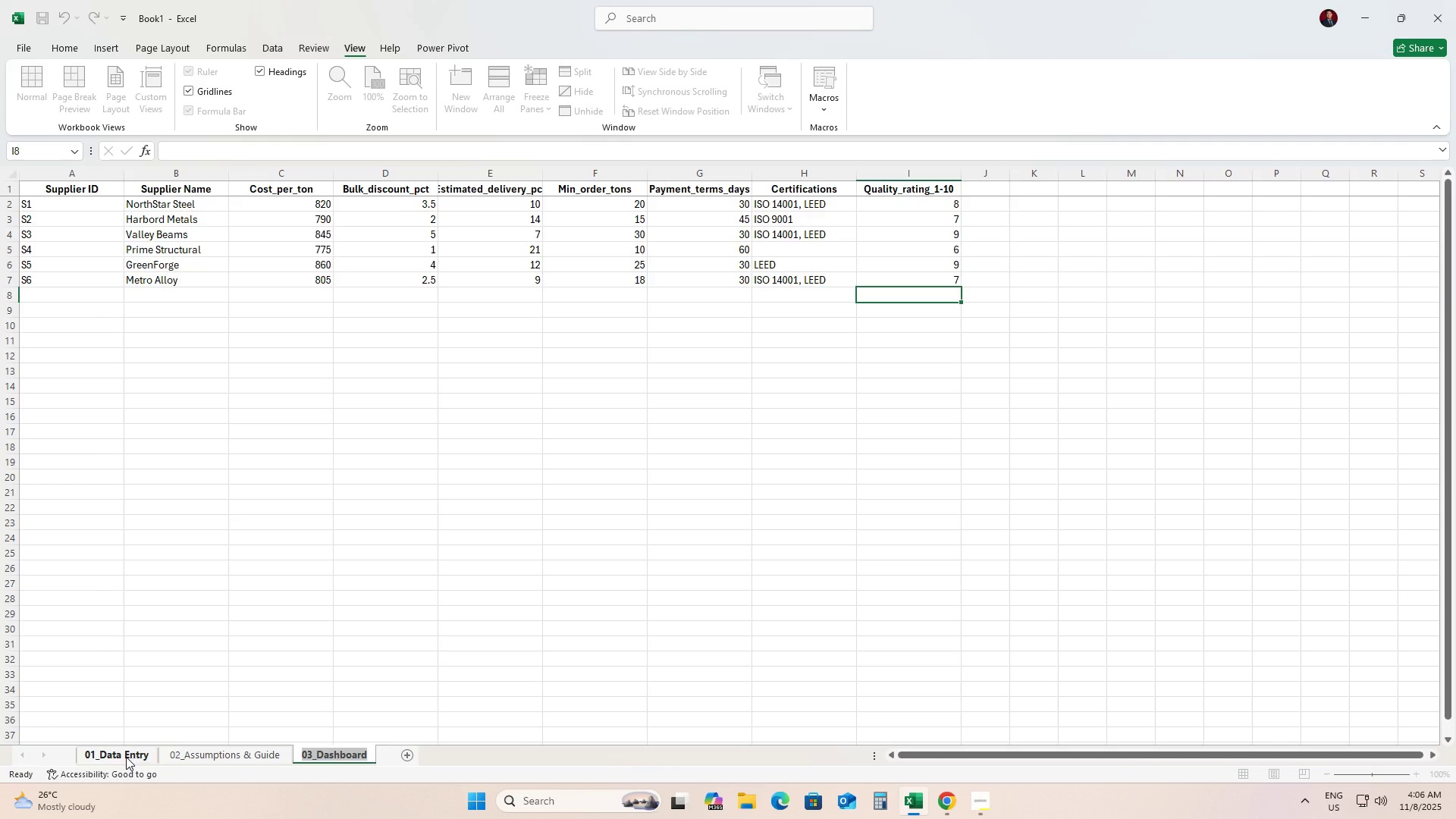 
double_click([126, 757])
 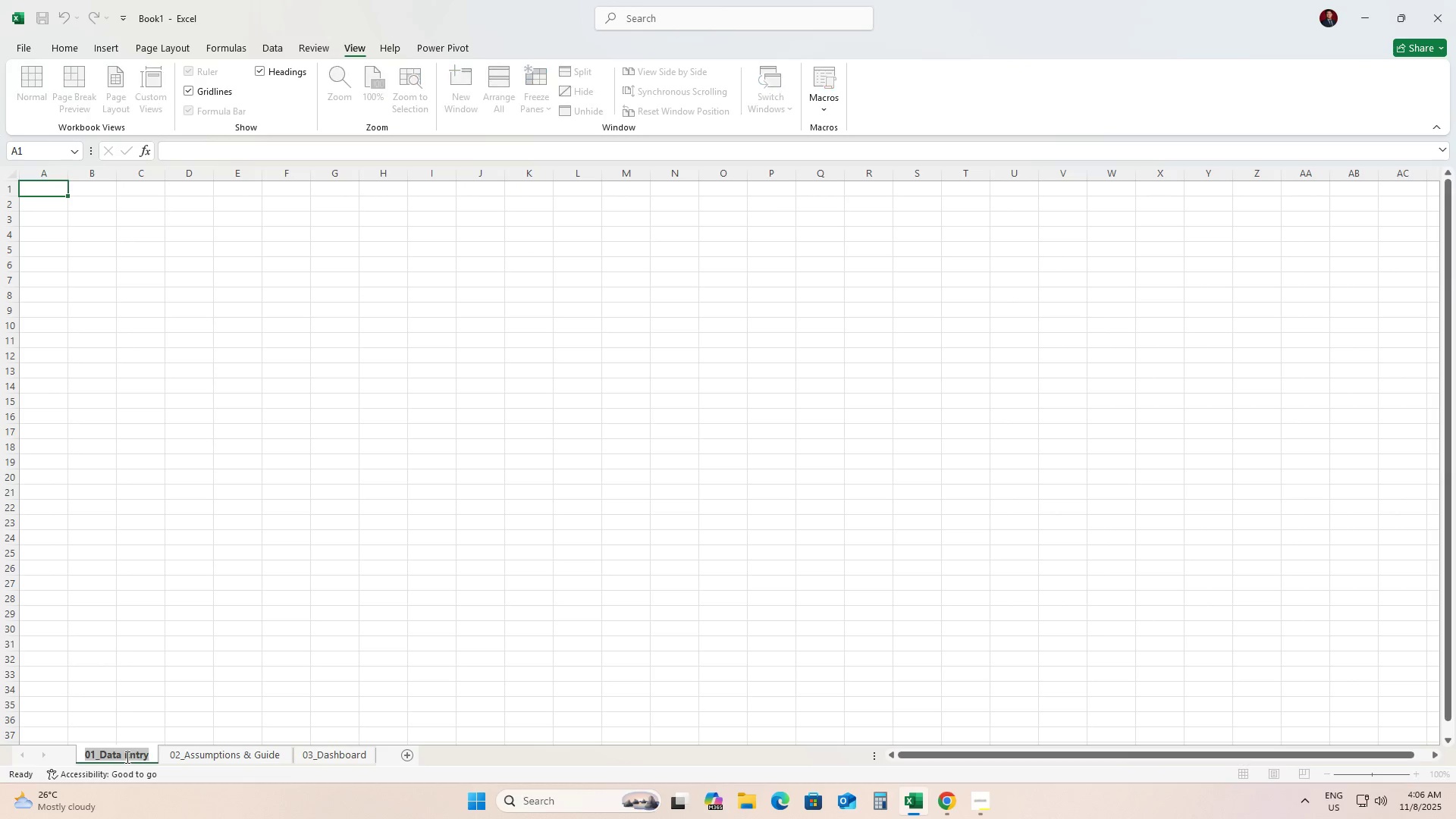 
triple_click([126, 757])
 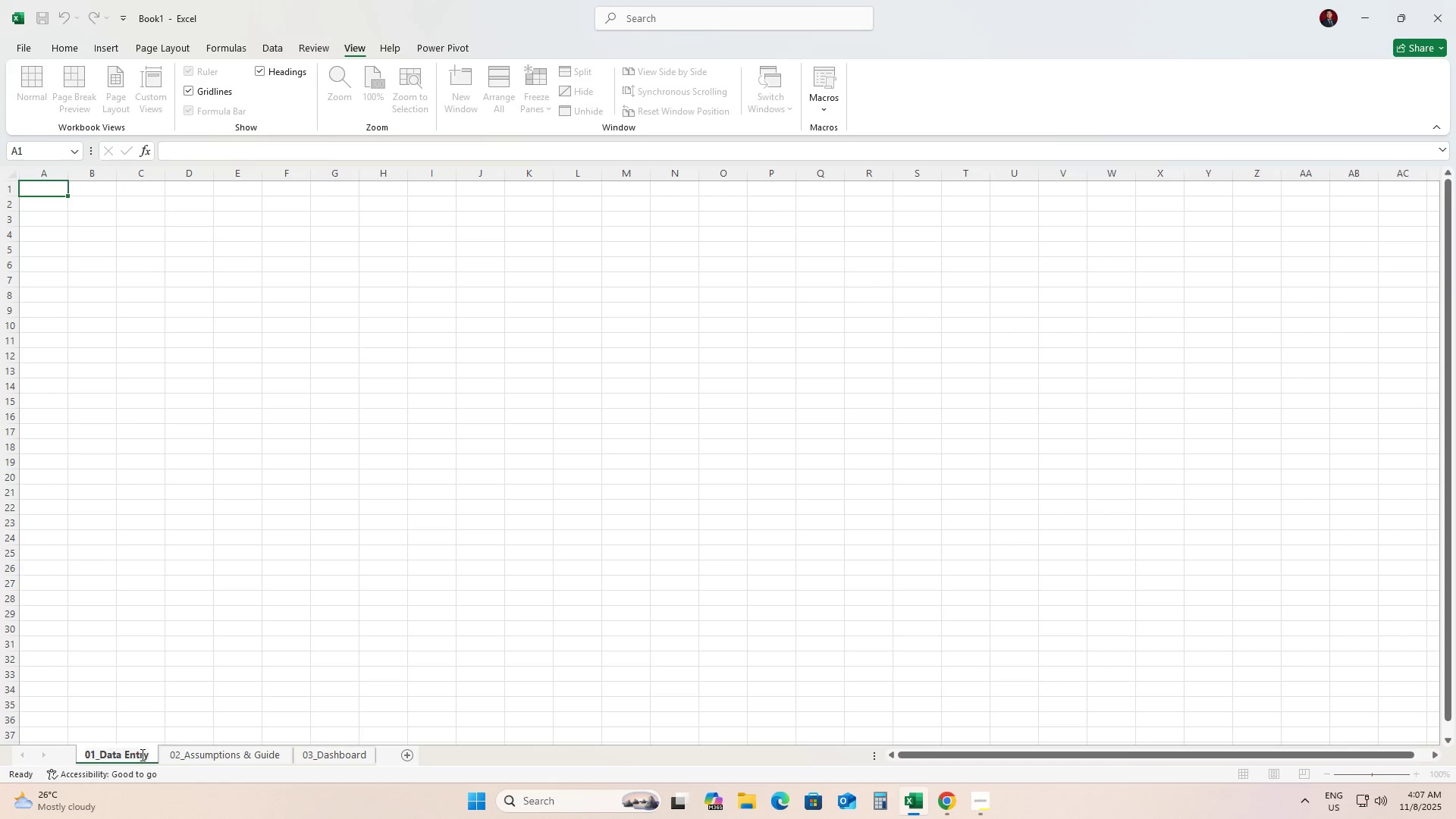 
left_click([142, 755])
 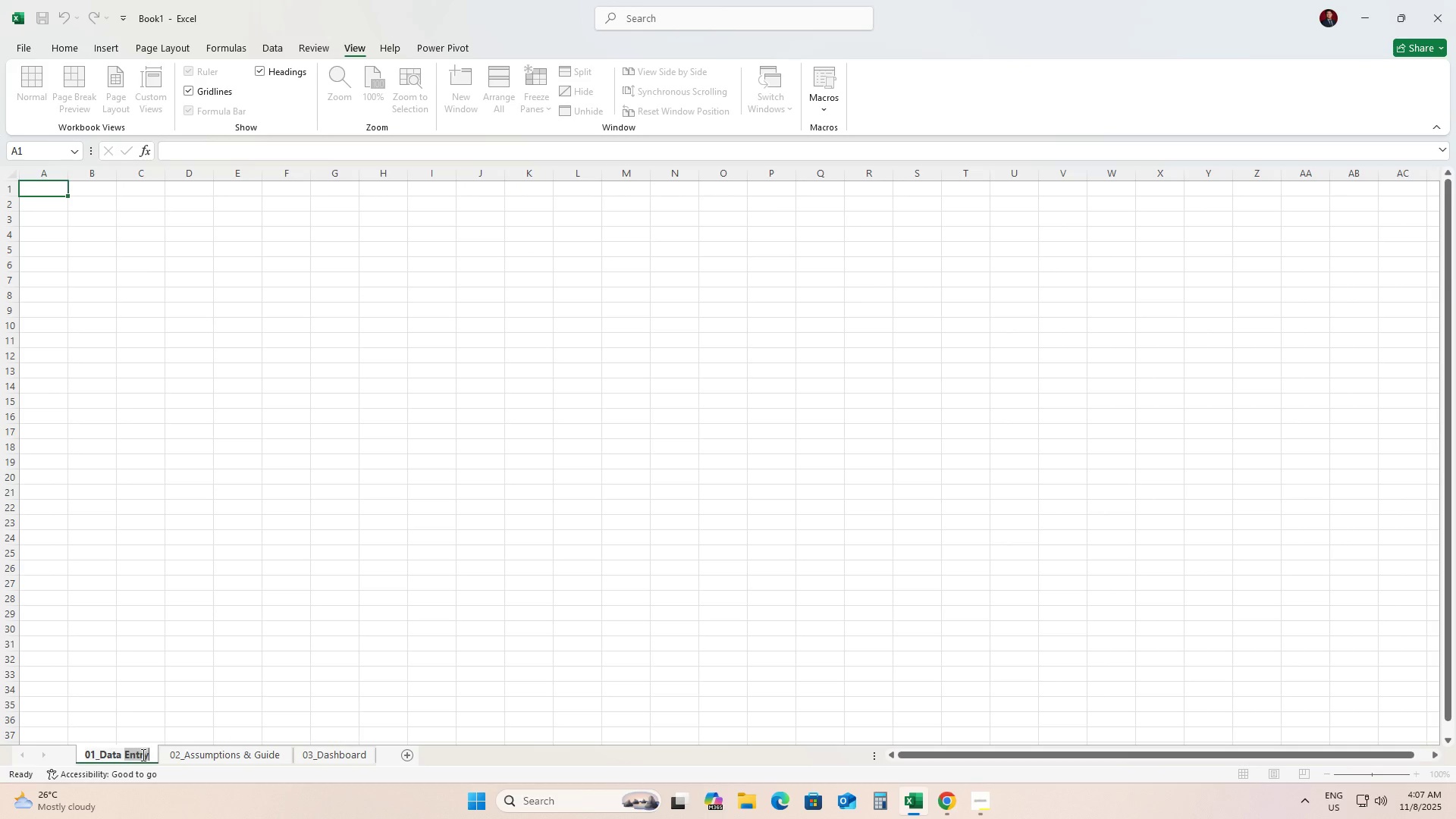 
hold_key(key=ControlLeft, duration=1.5)
double_click([142, 755])
 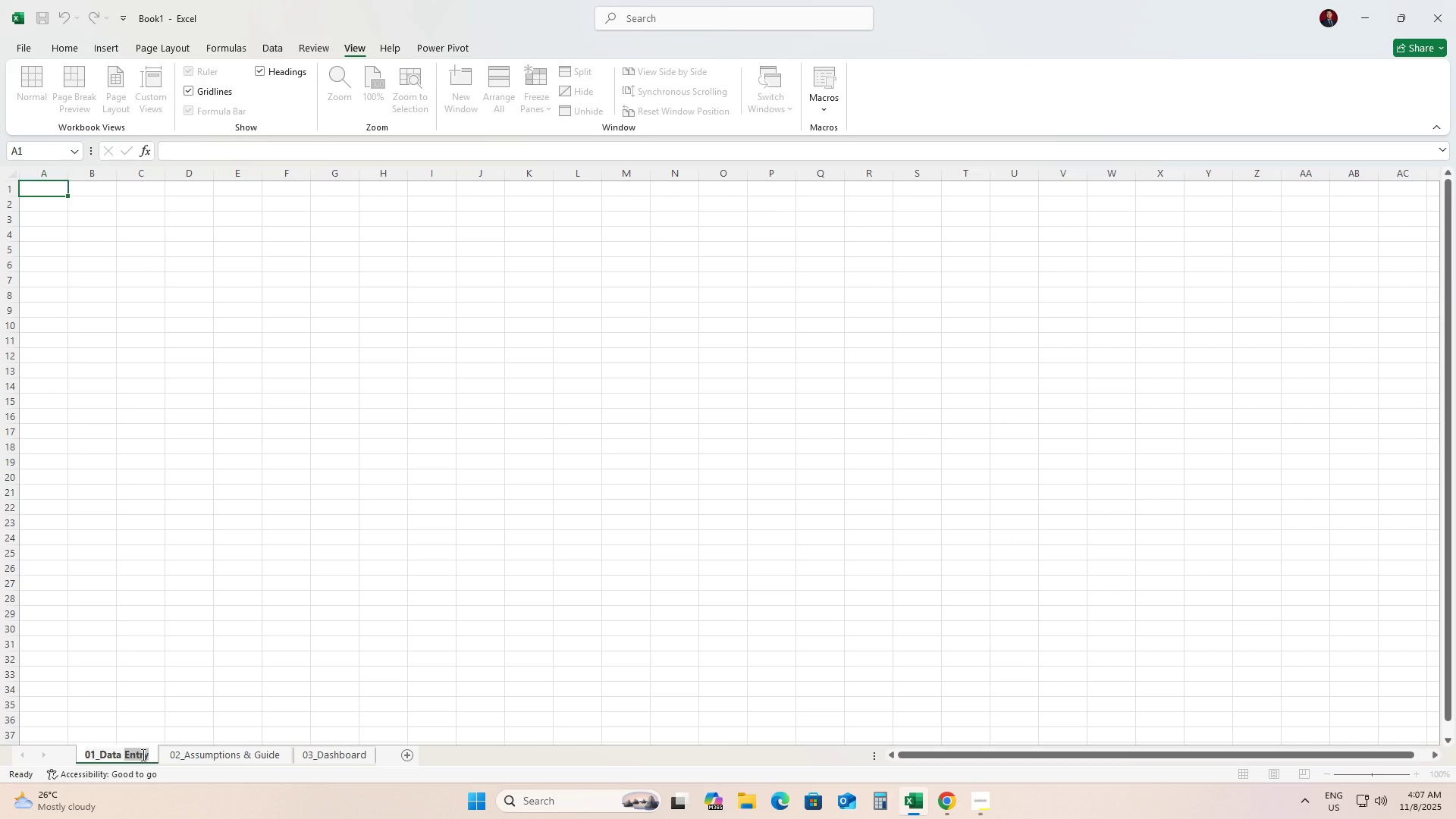 
triple_click([142, 755])
 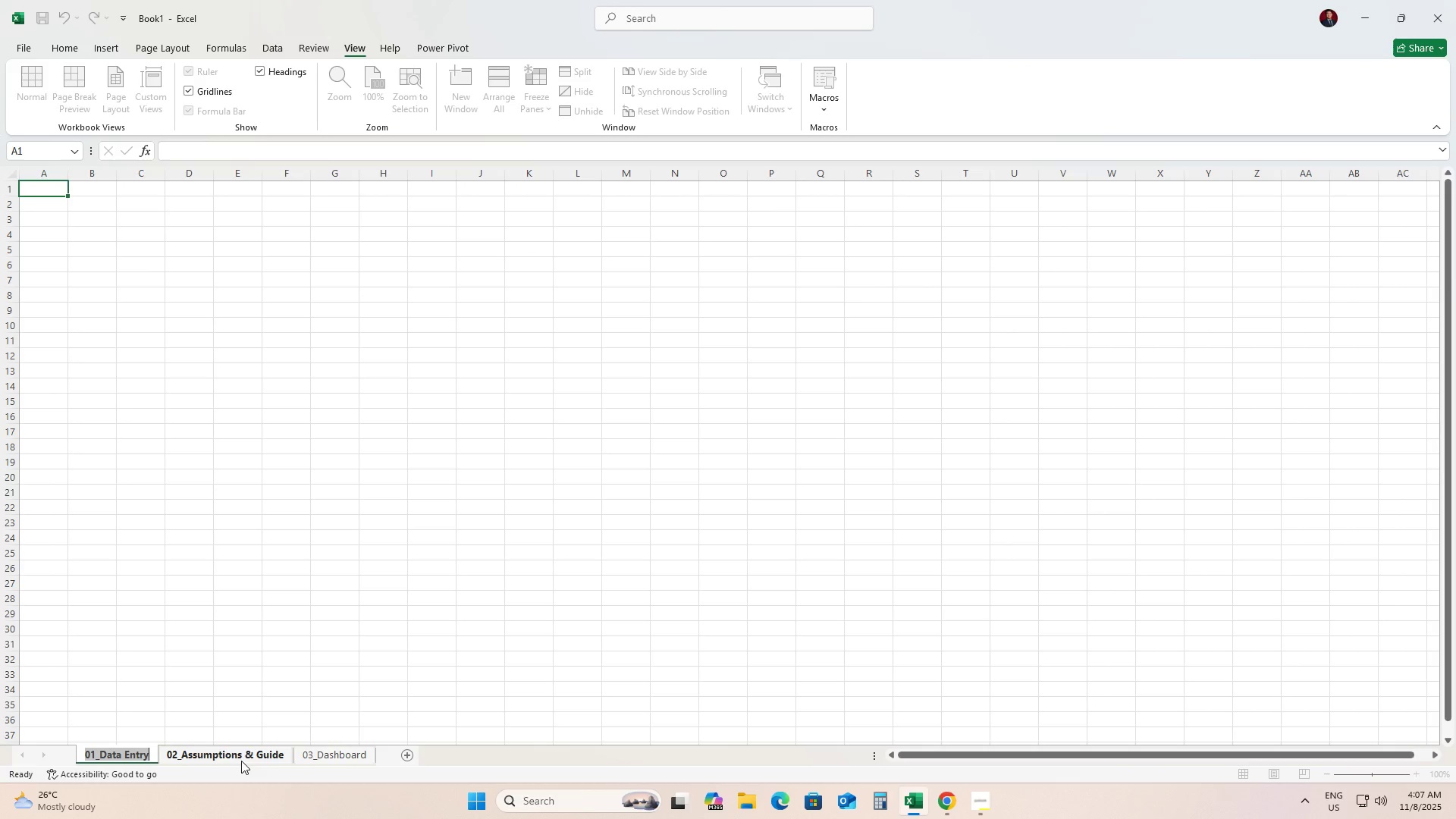 
key(Control+ControlLeft)
 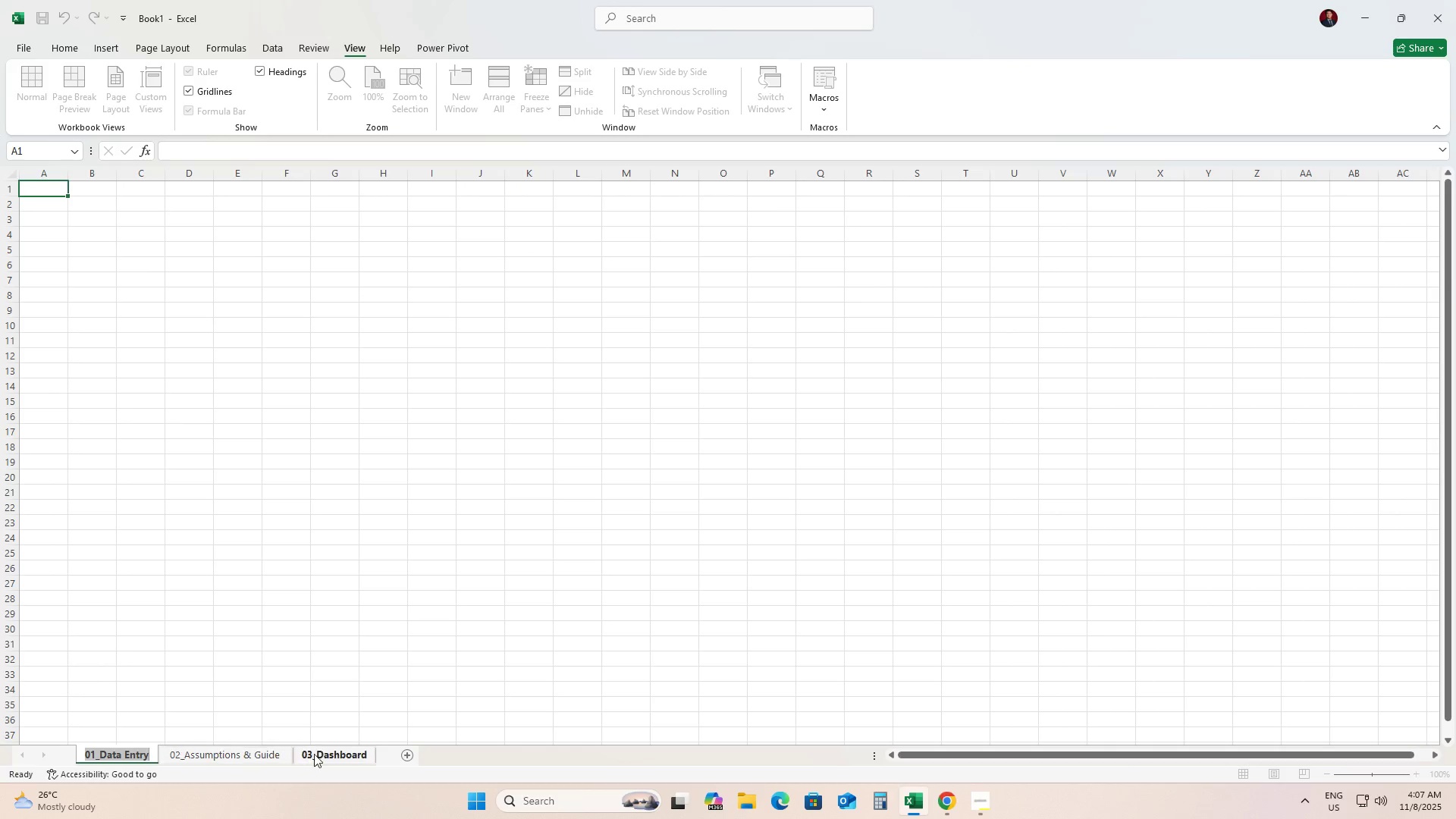 
key(Control+ControlLeft)
 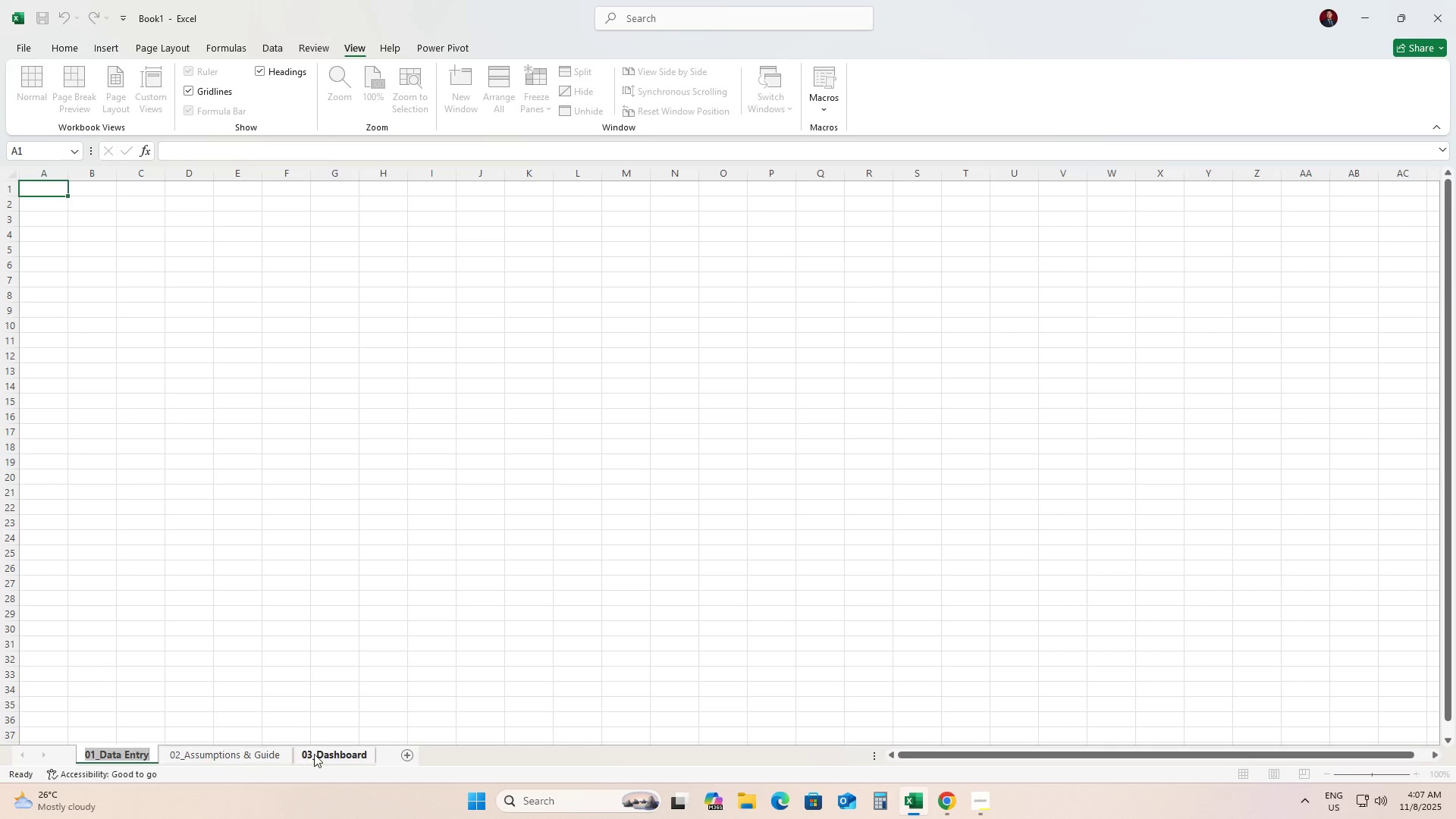 
key(Control+C)
 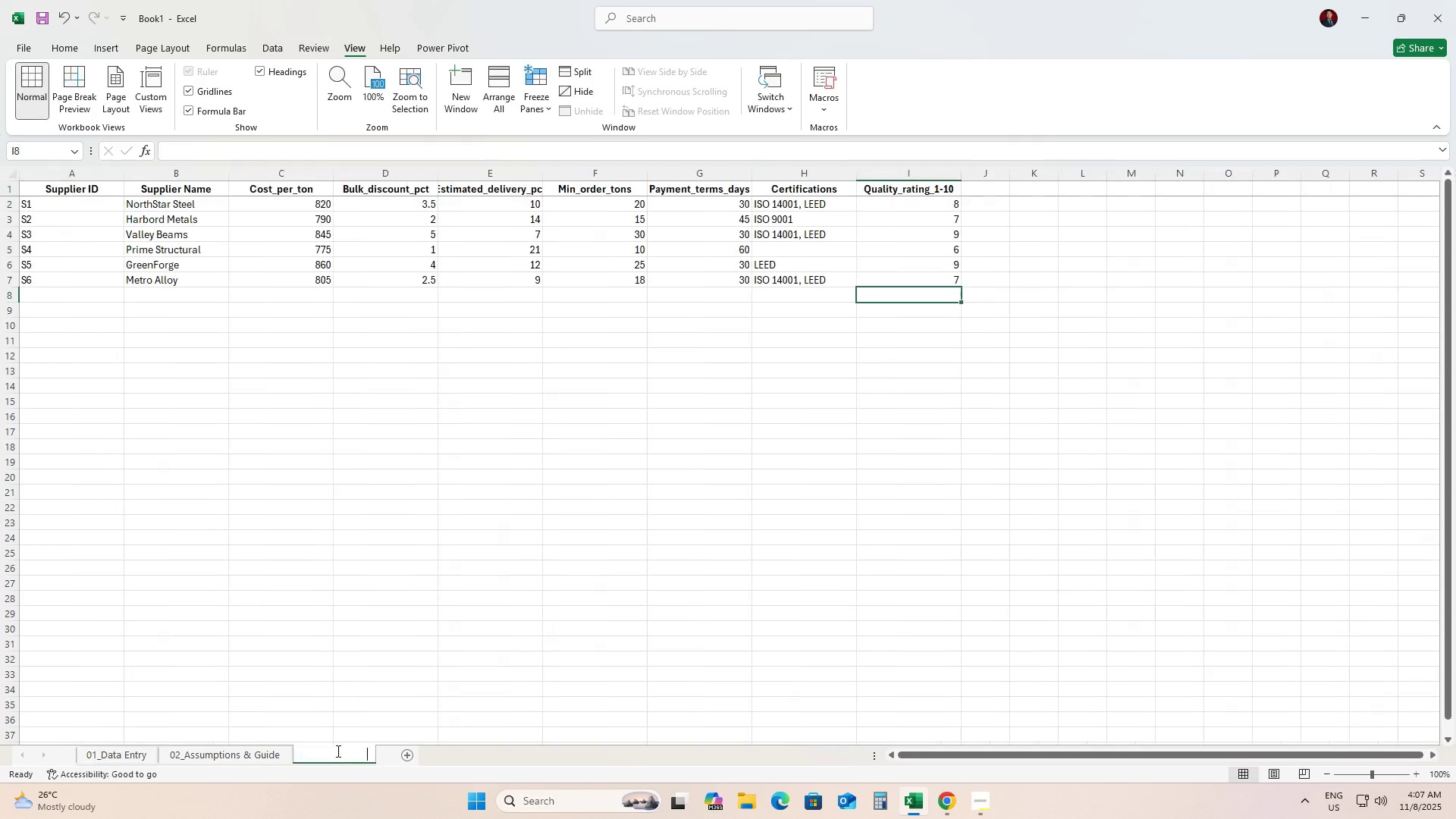 
double_click([337, 751])
 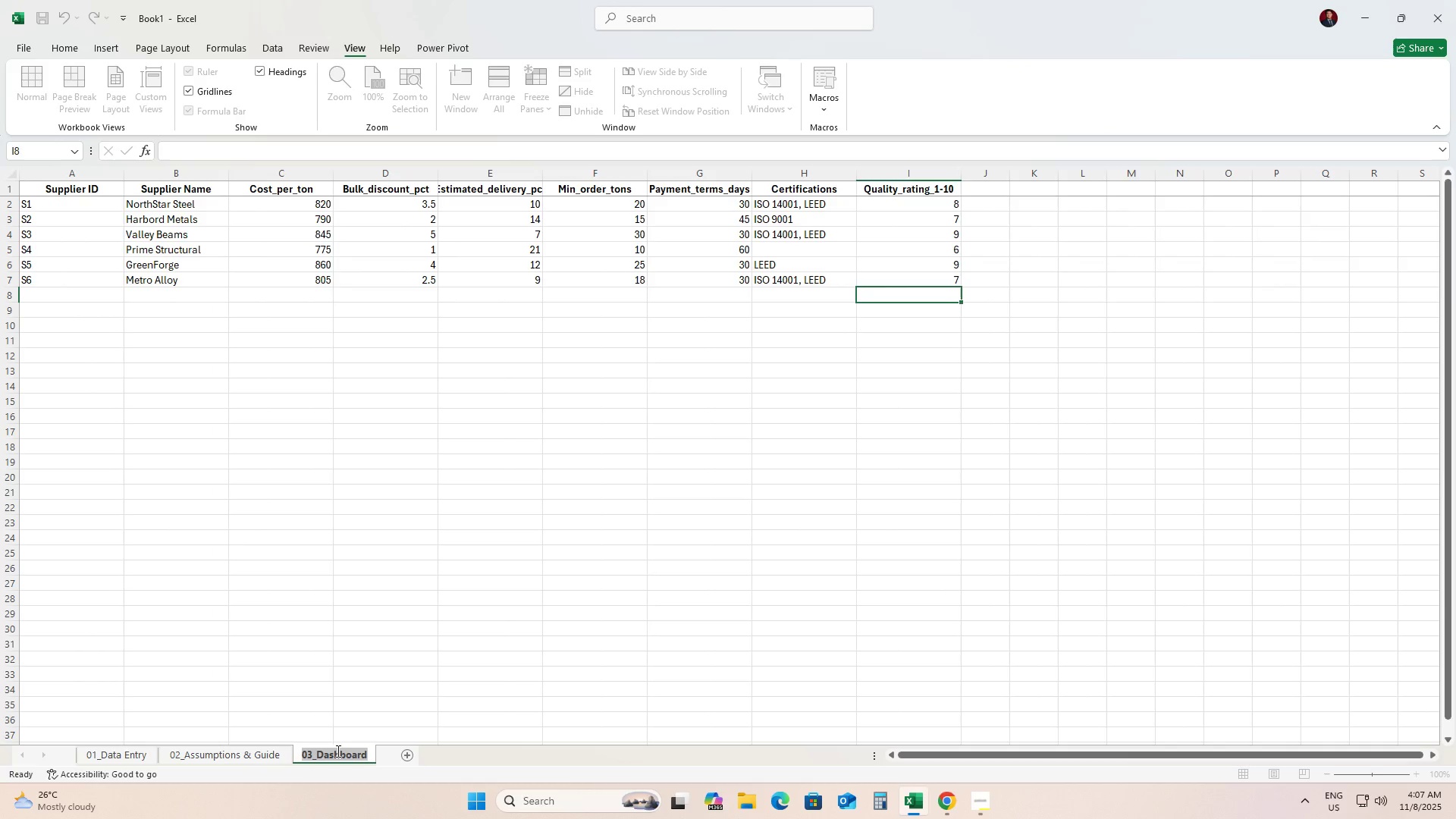 
key(Control+V)
 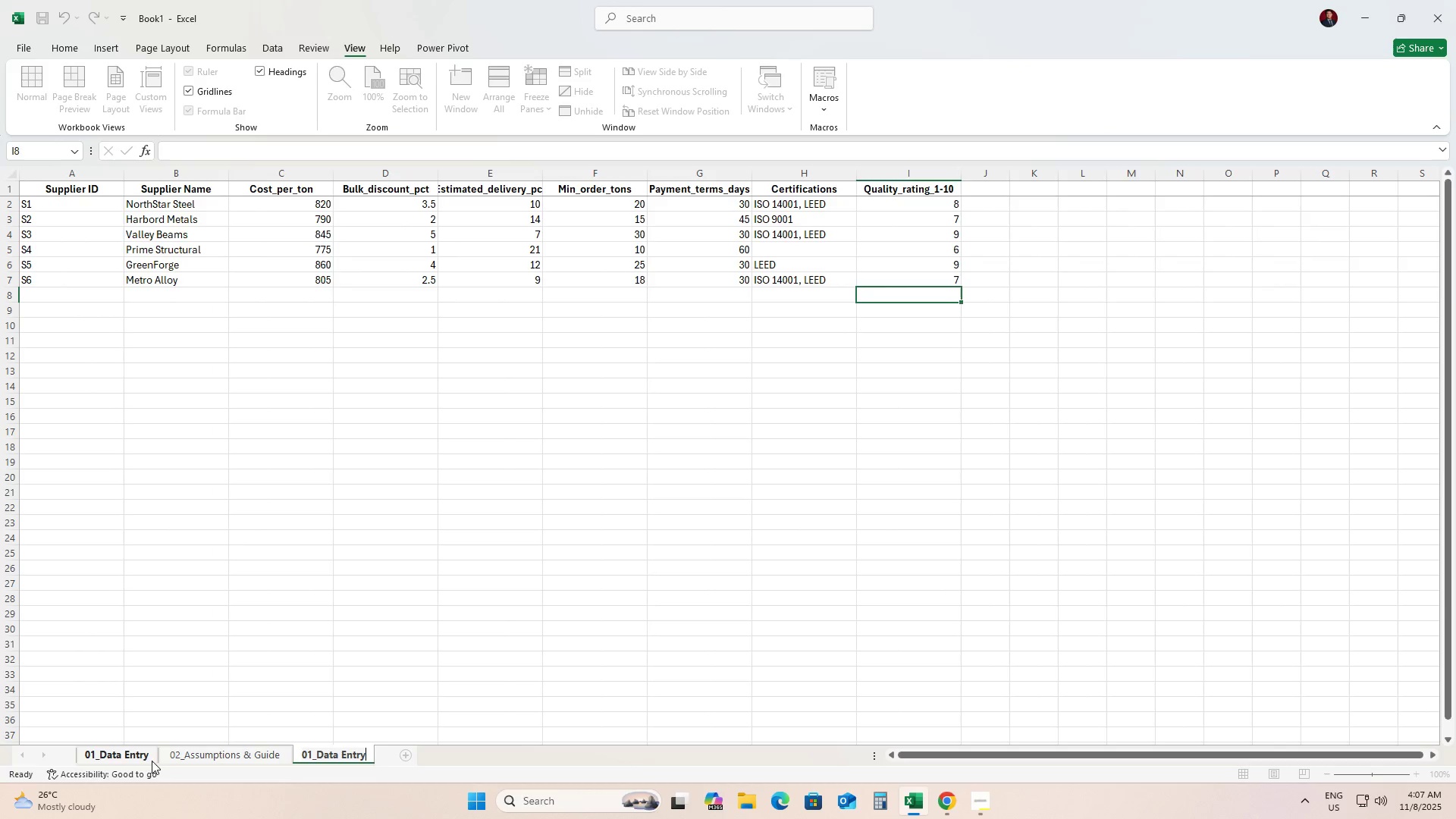 
left_click([124, 753])
 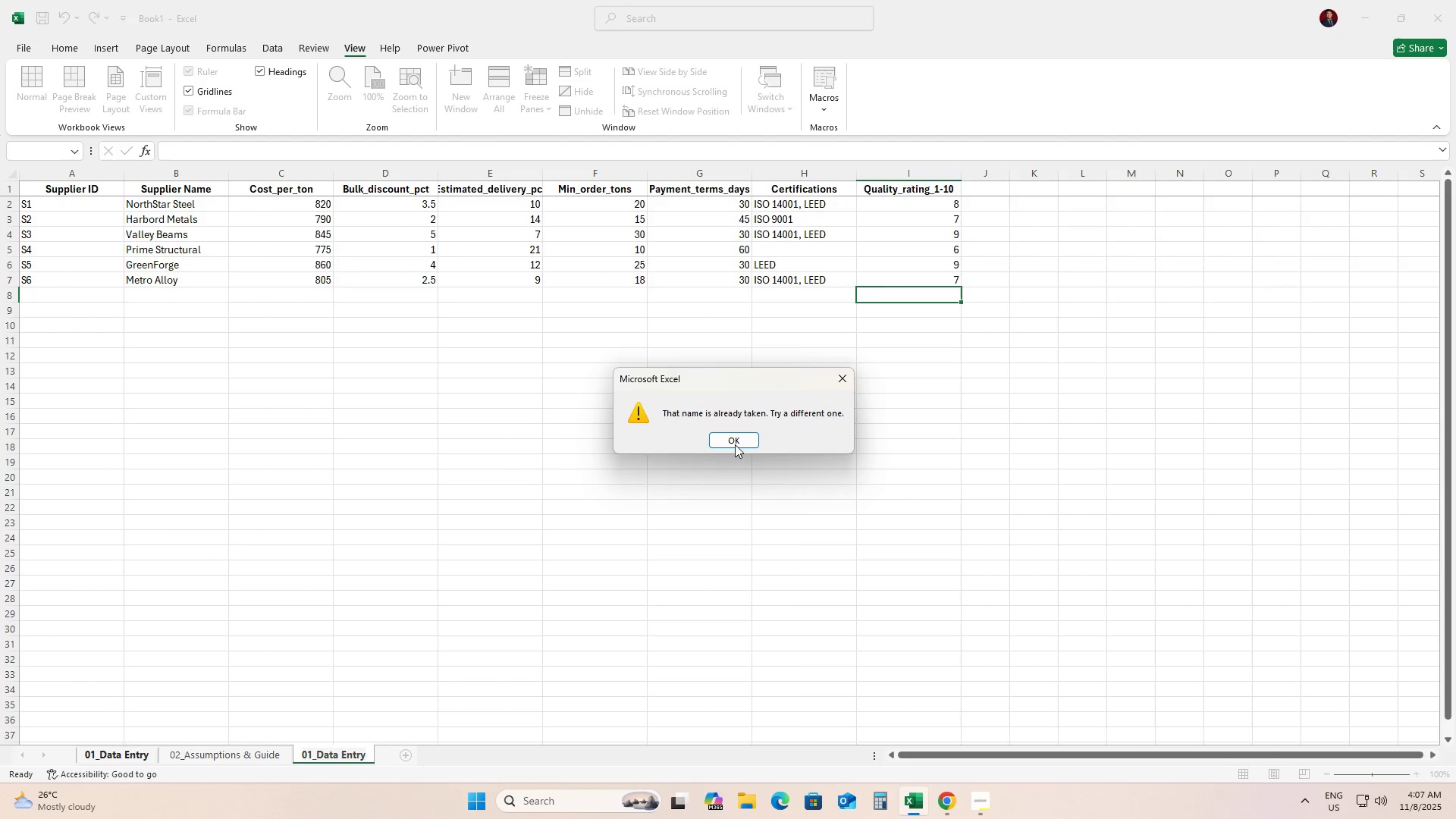 
left_click([735, 444])
 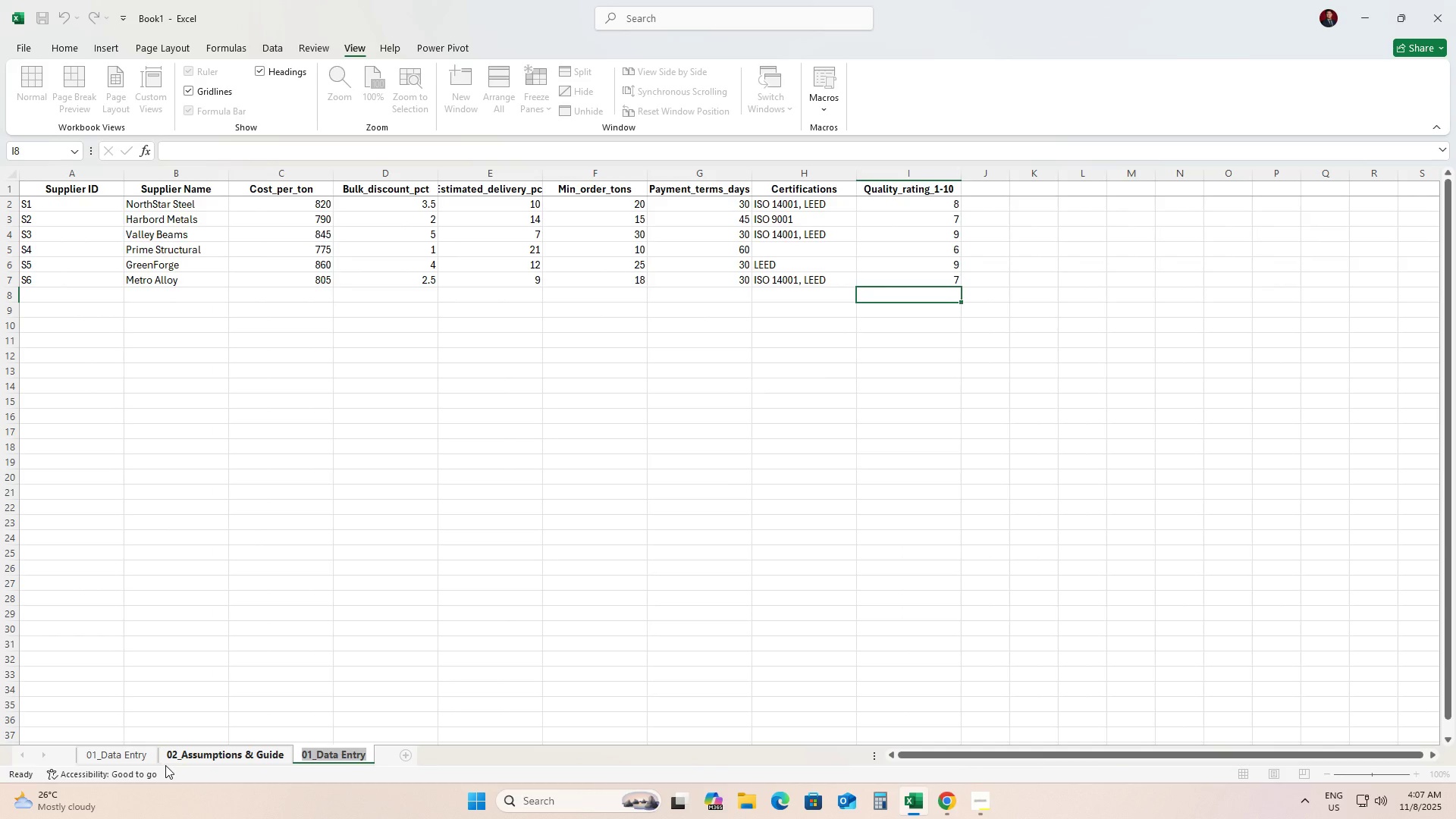 
right_click([138, 760])
 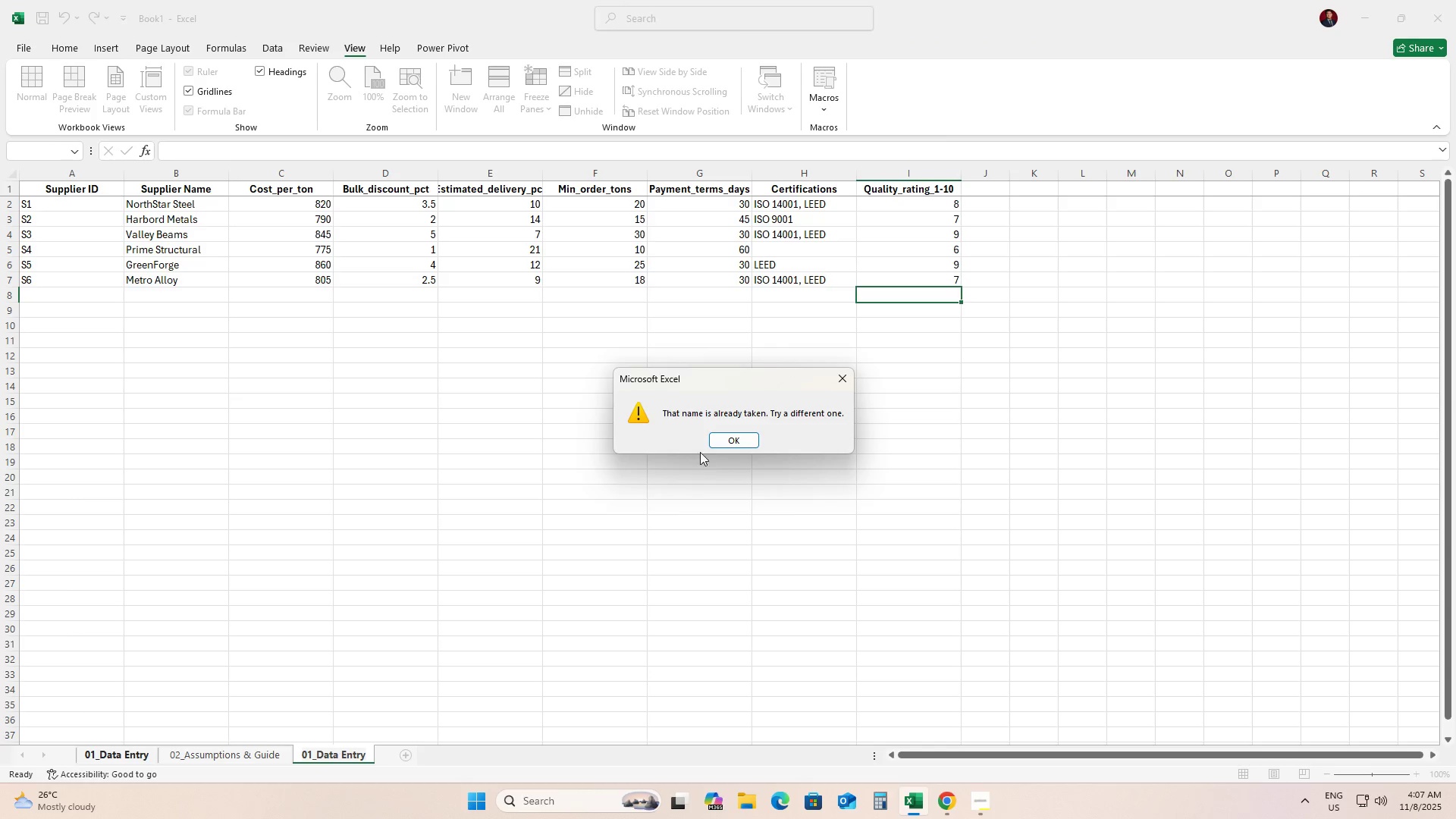 
left_click([719, 441])
 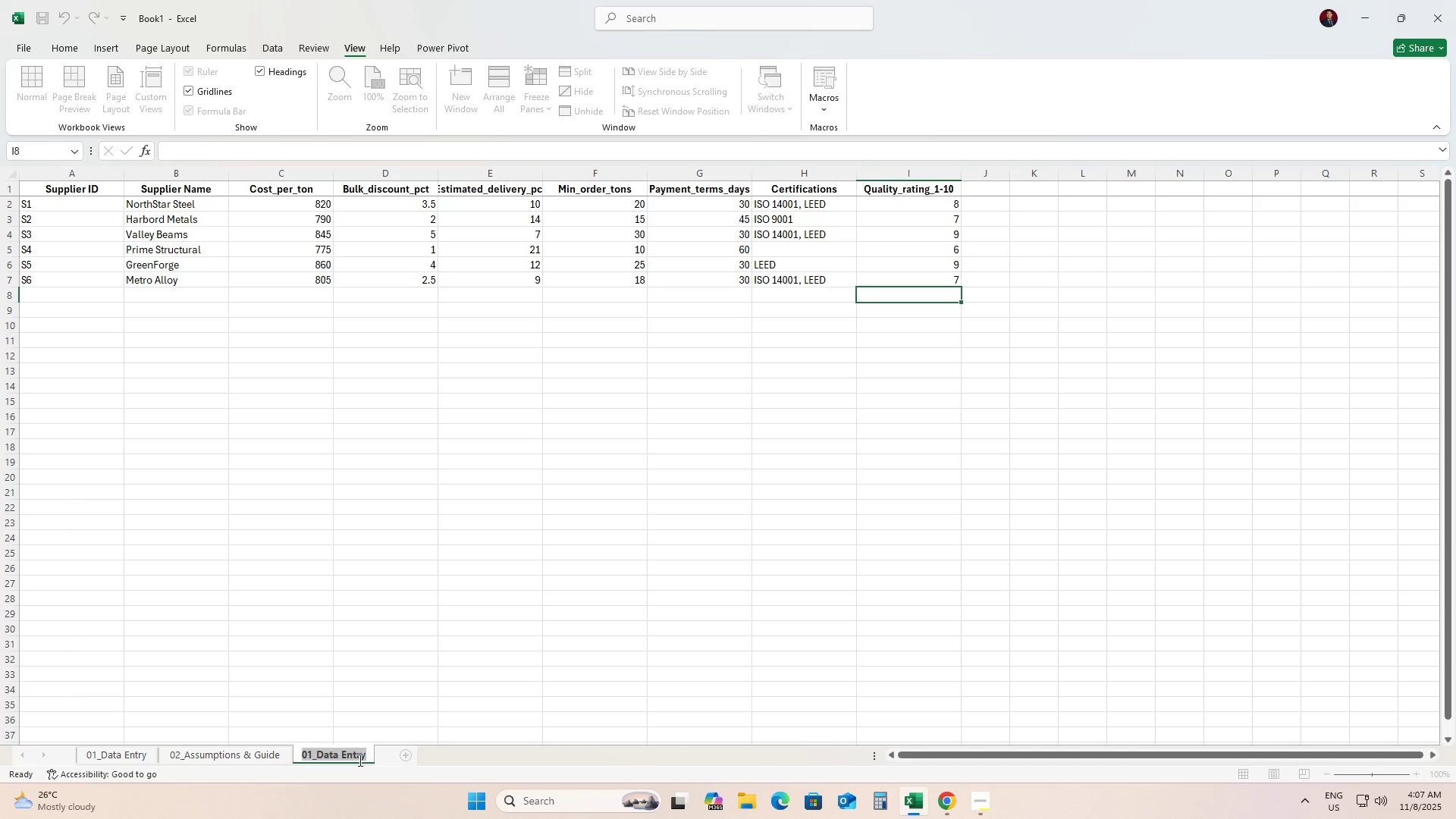 
key(Backspace)
 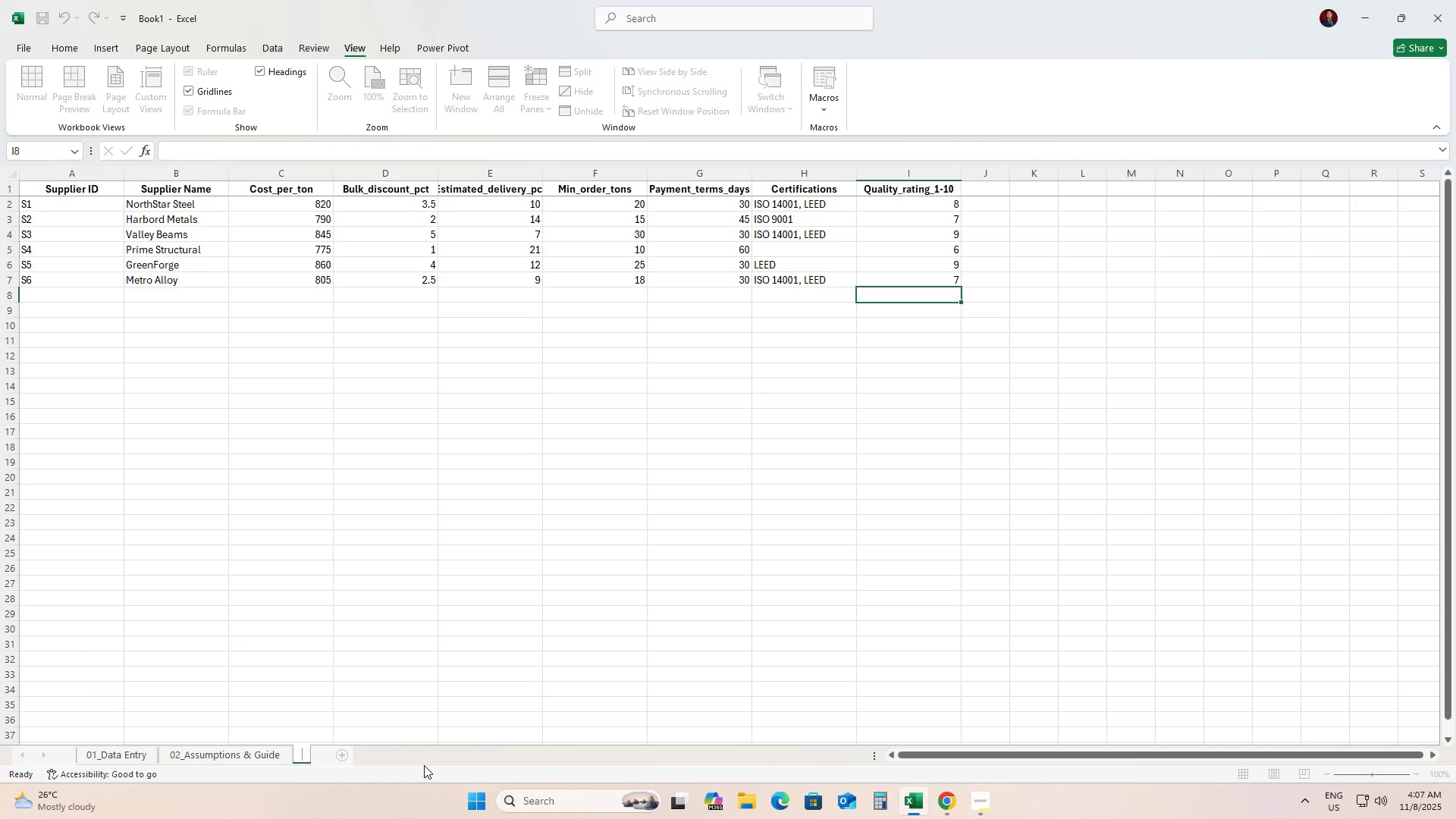 
left_click([424, 765])
 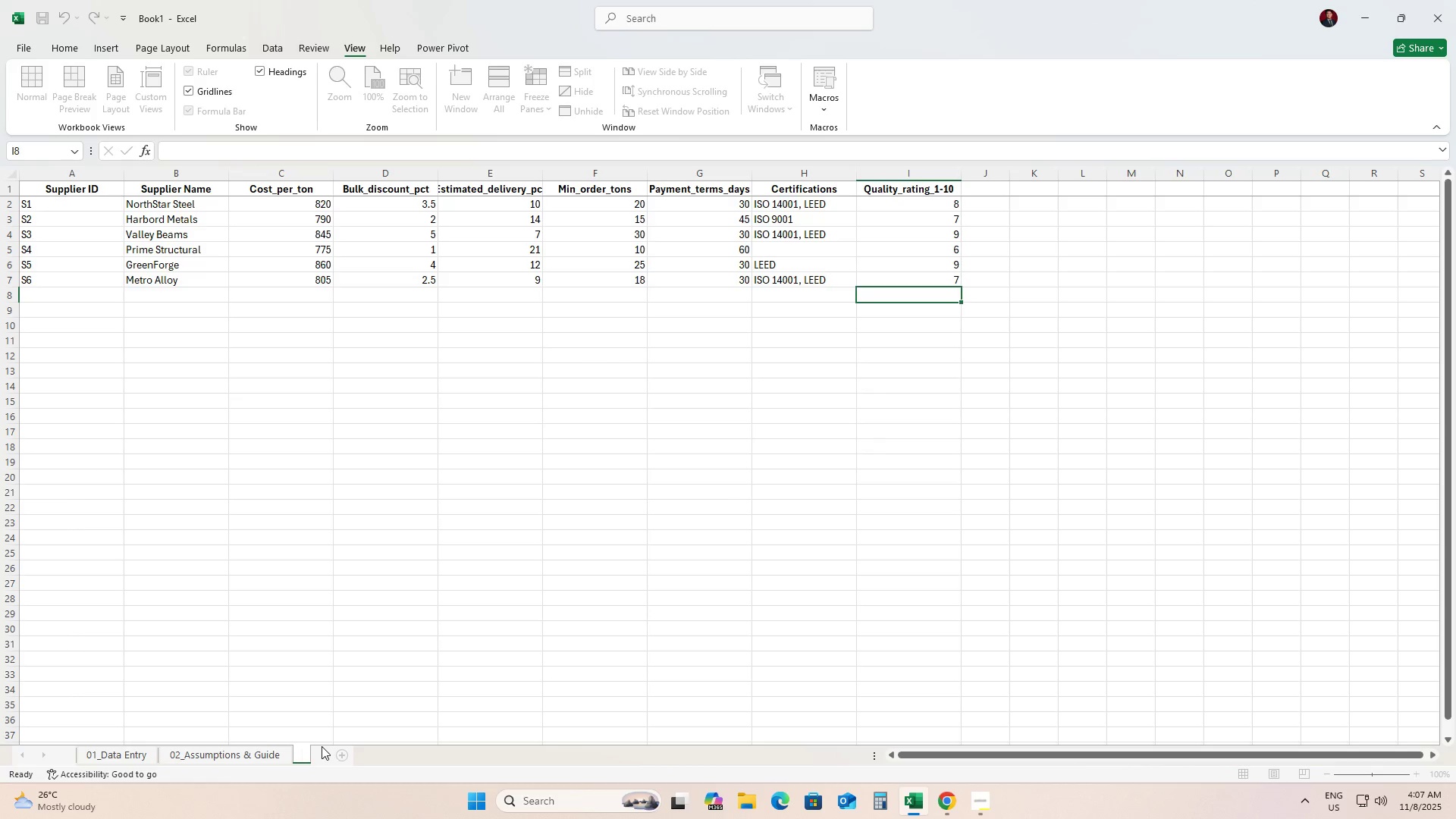 
key(Control+Z)
 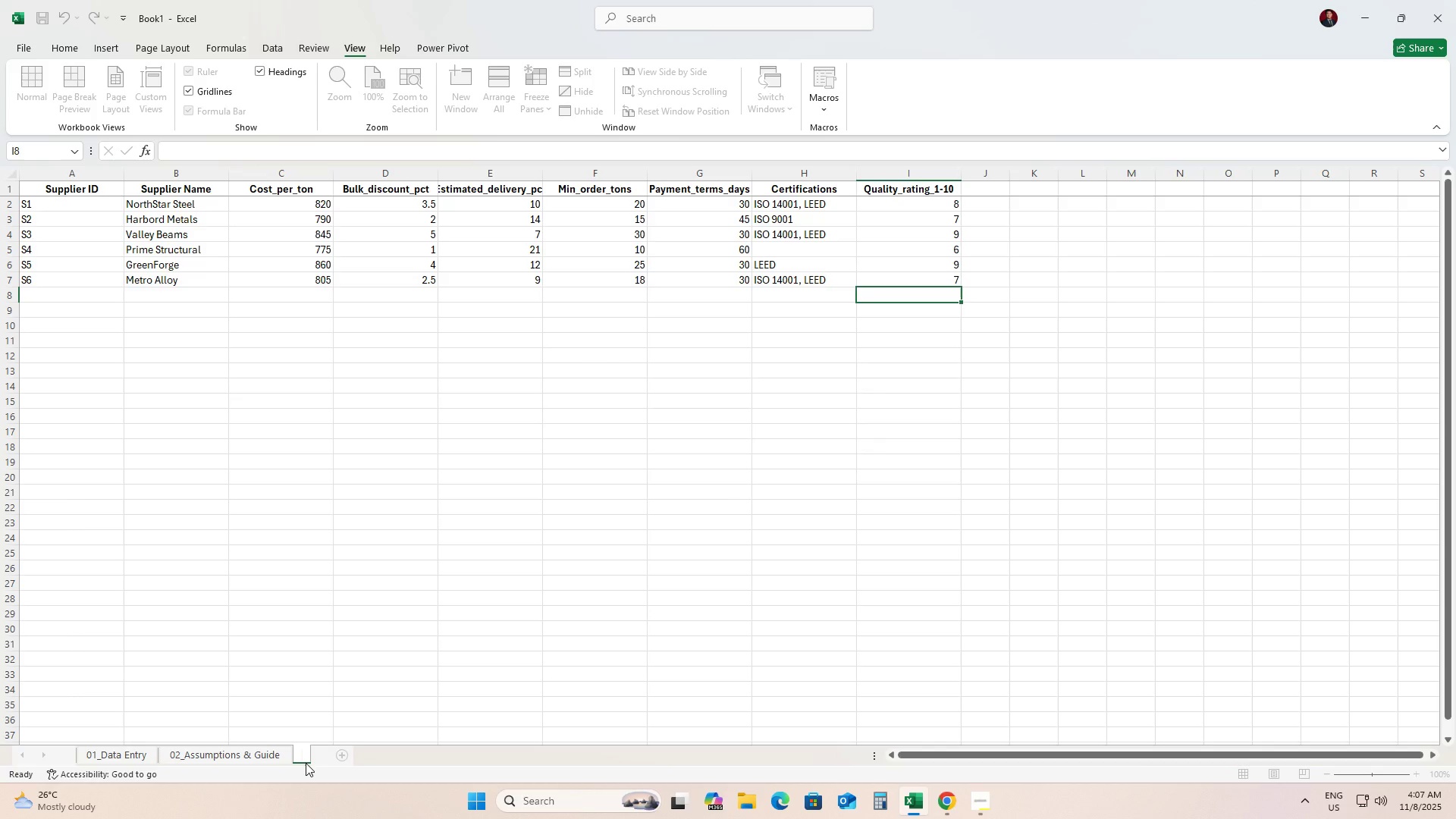 
key(1)
 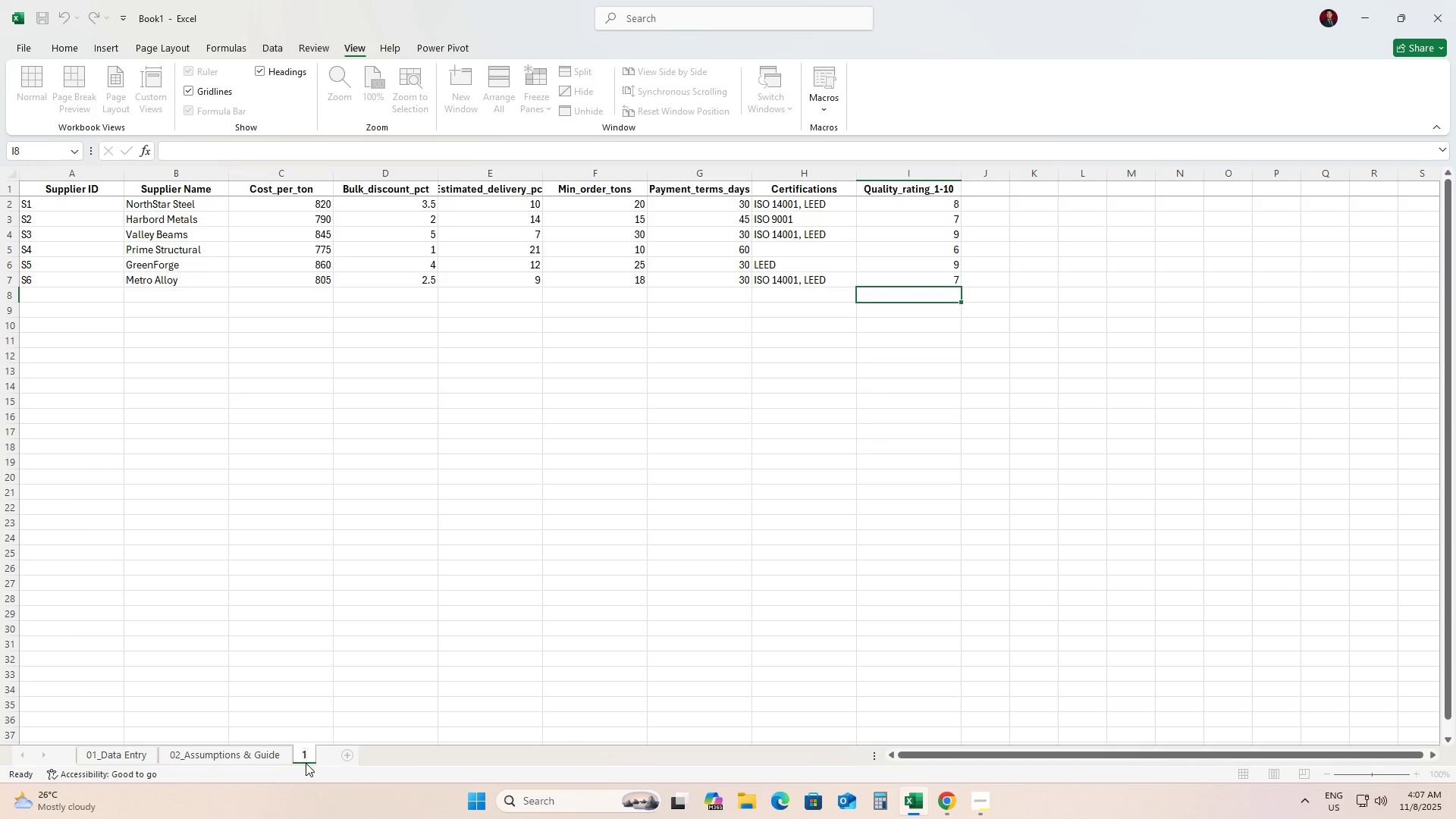 
key(Enter)
 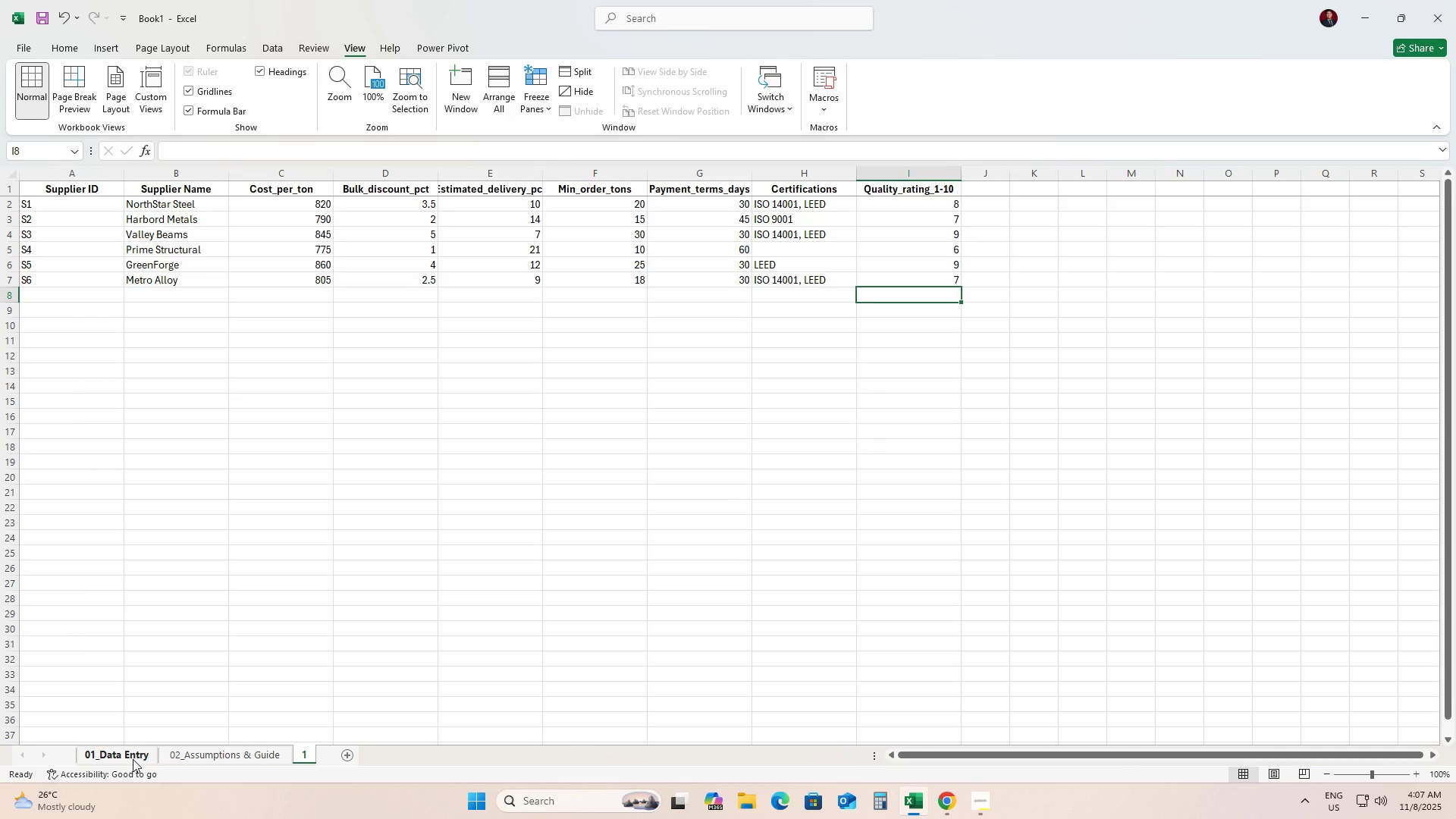 
left_click([133, 759])
 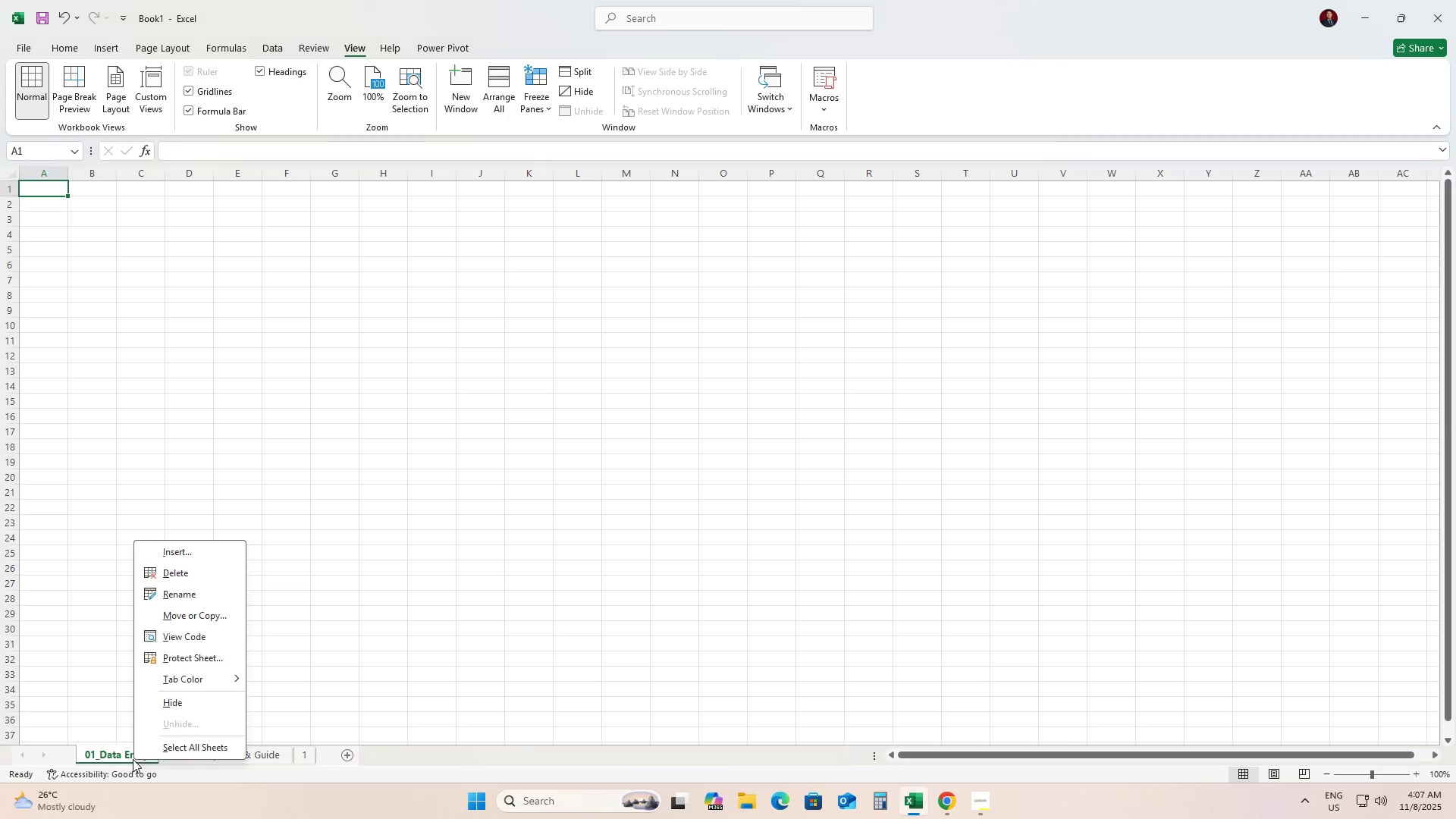 
right_click([133, 759])
 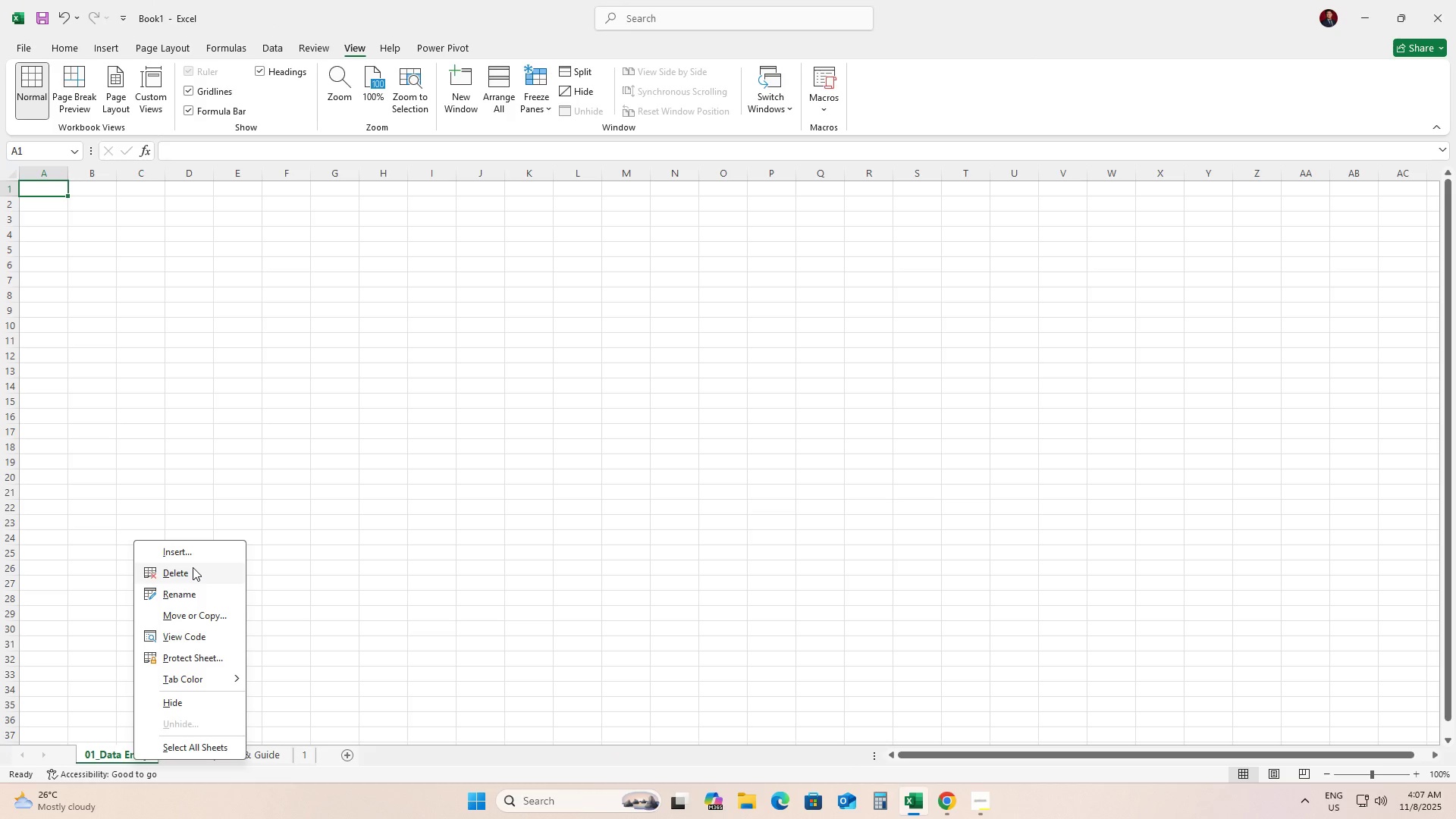 
left_click([193, 567])
 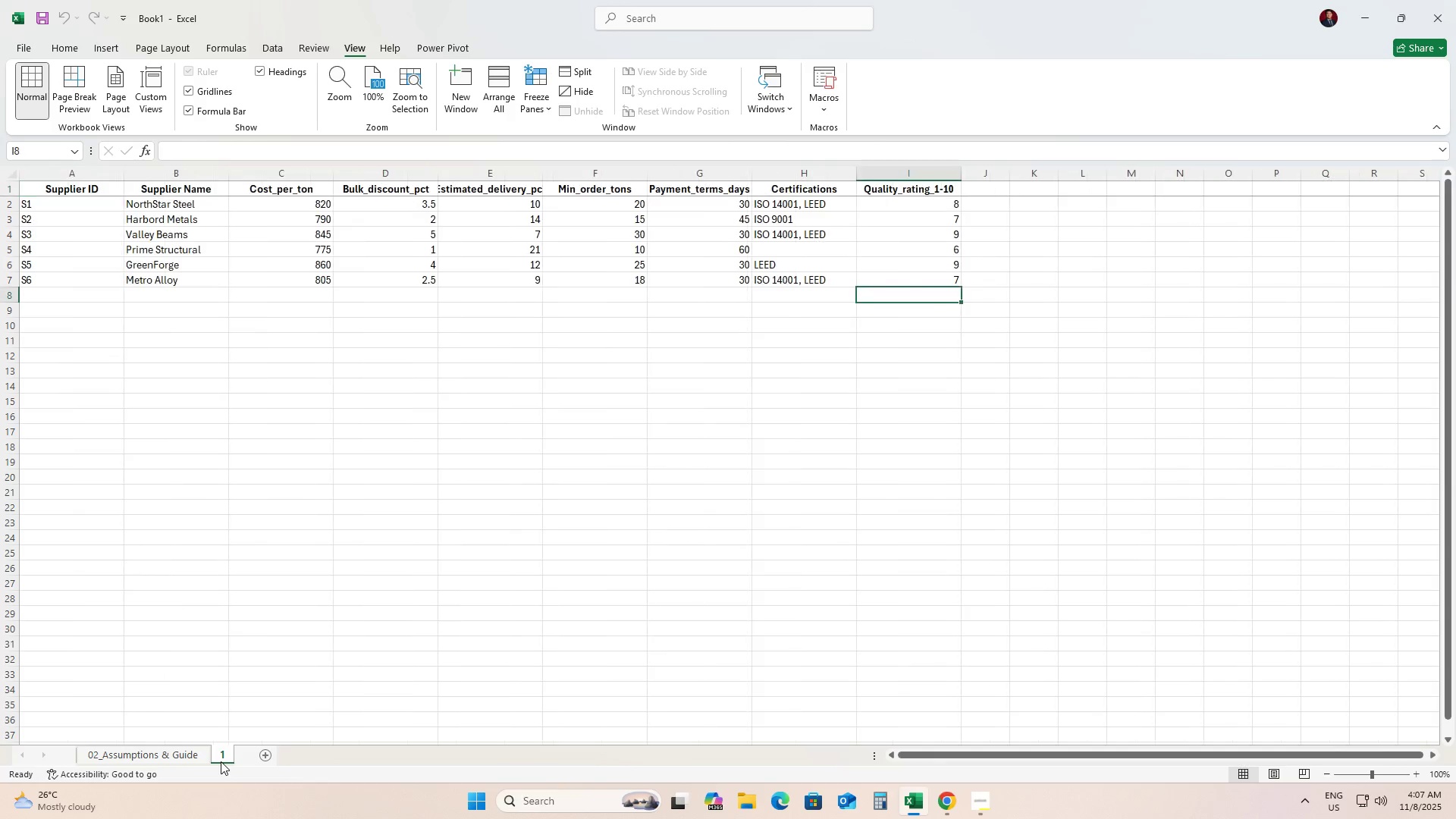 
double_click([221, 761])
 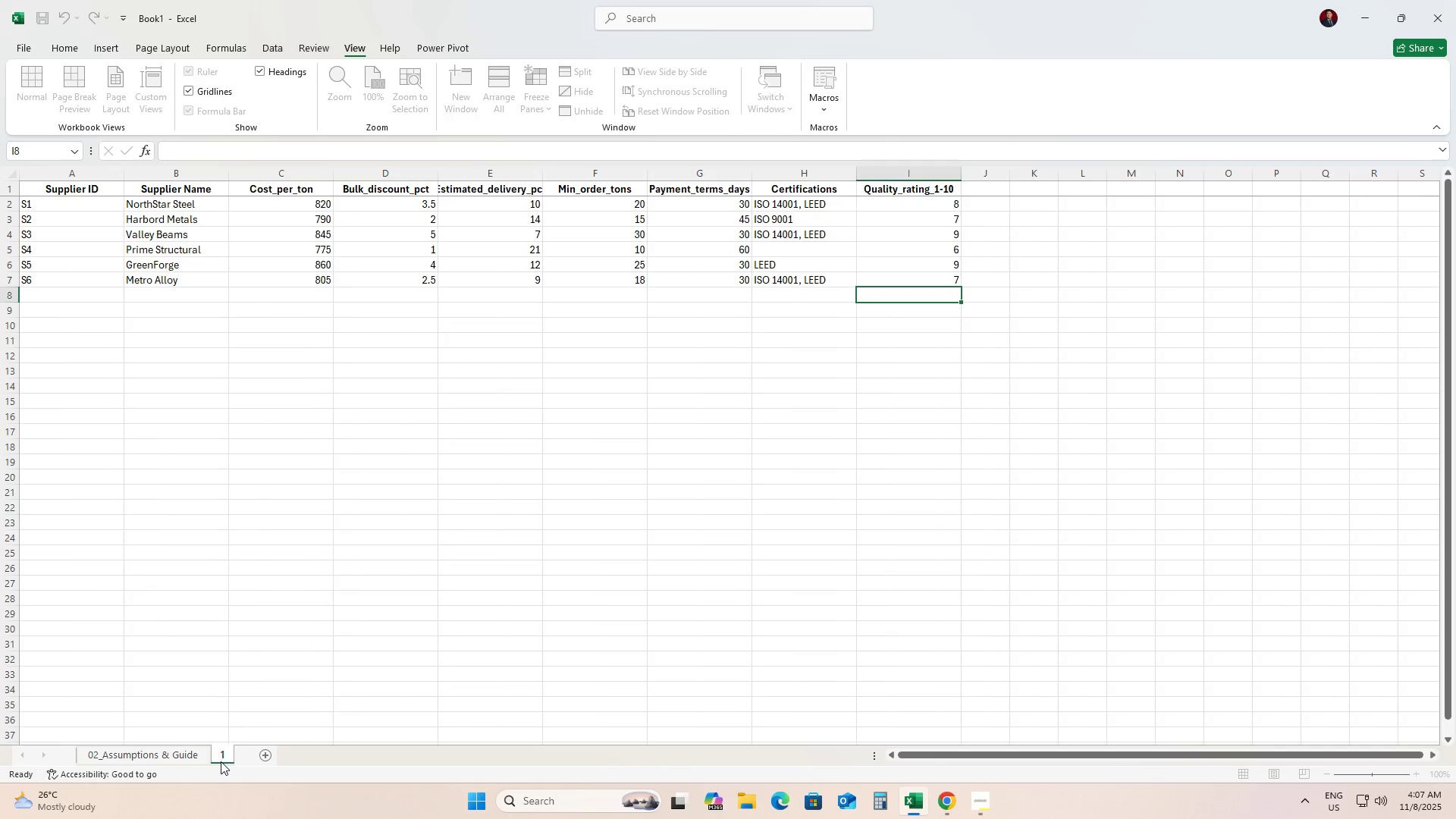 
triple_click([221, 761])
 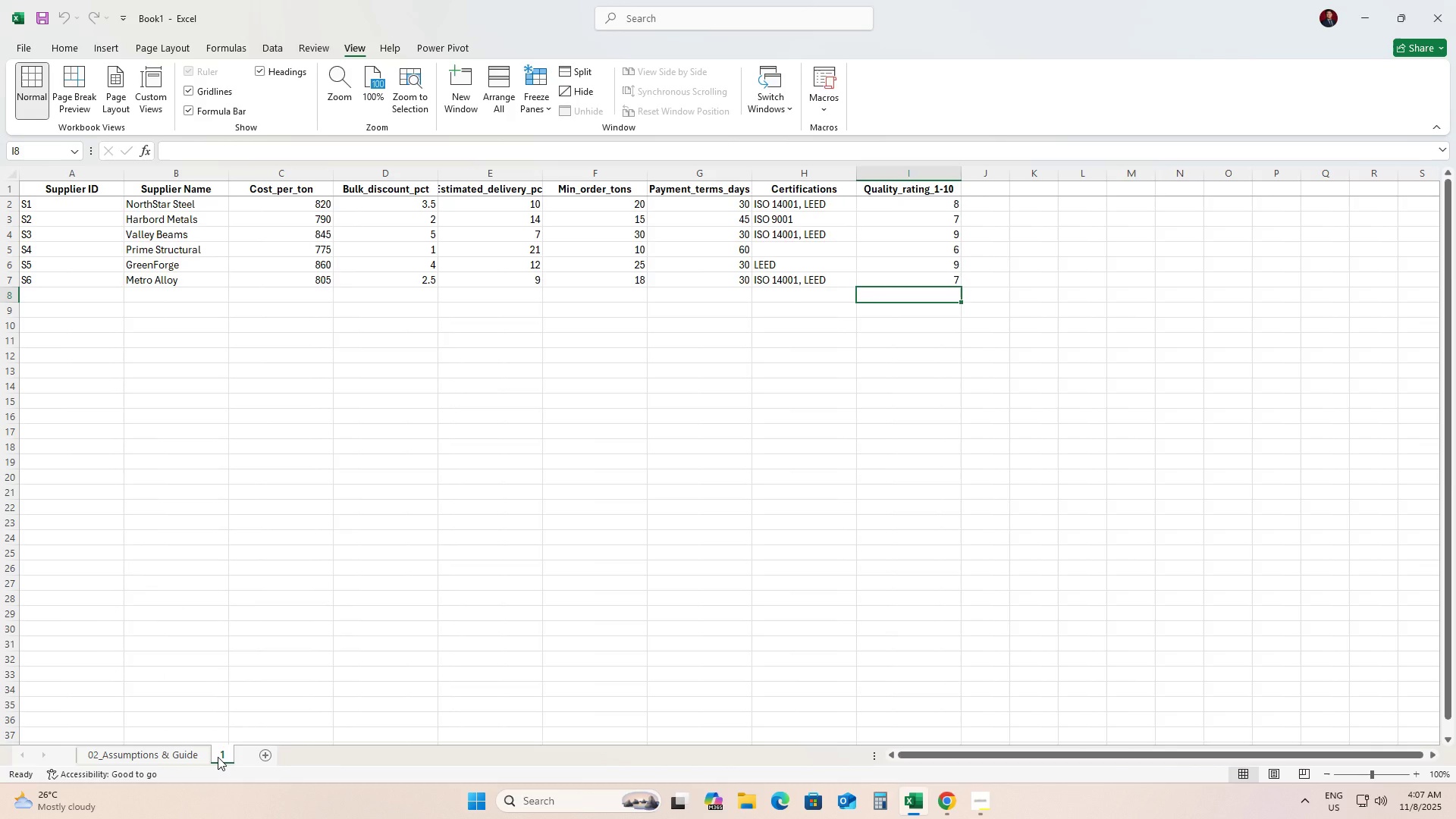 
triple_click([218, 757])
 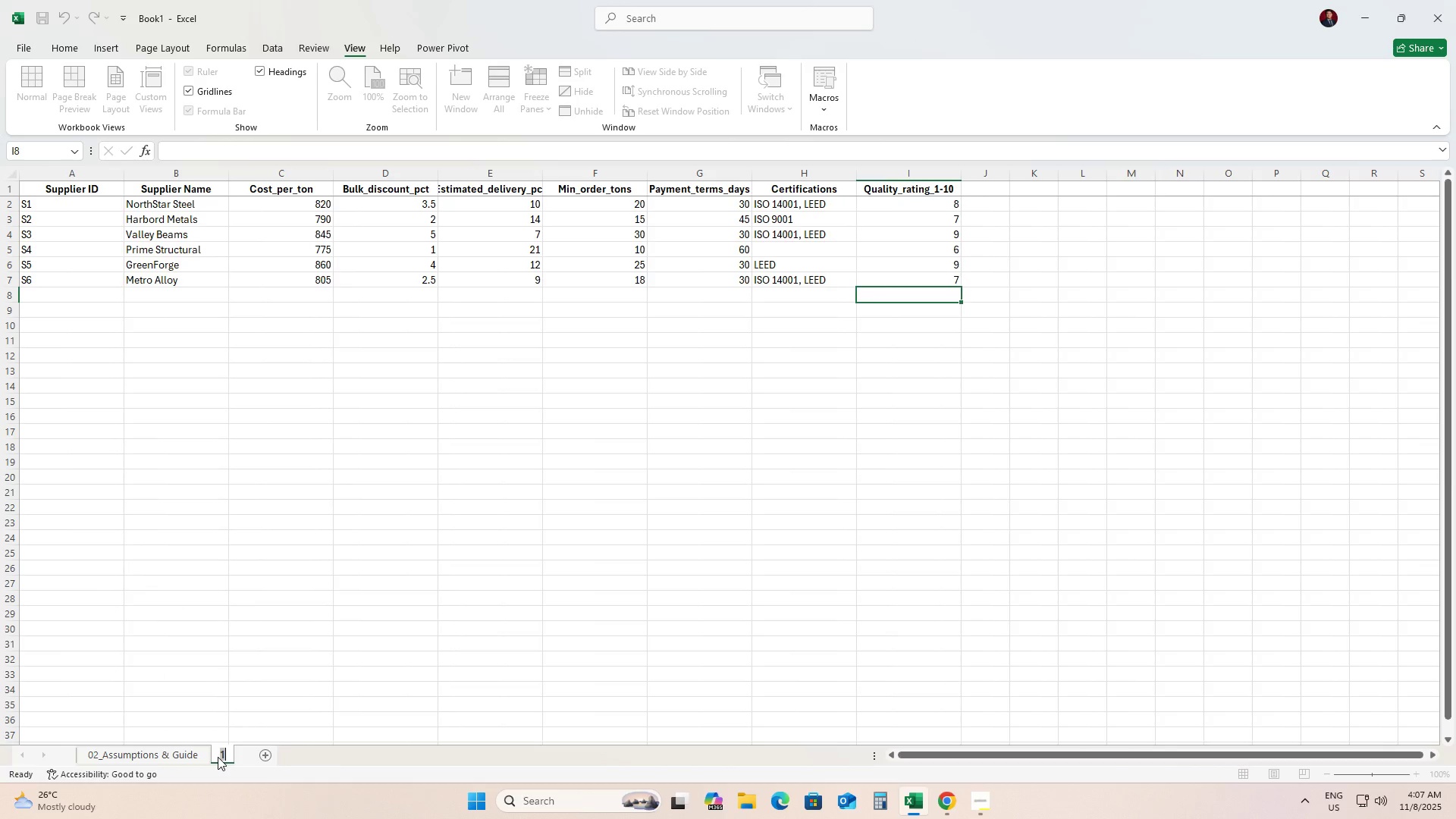 
triple_click([218, 757])
 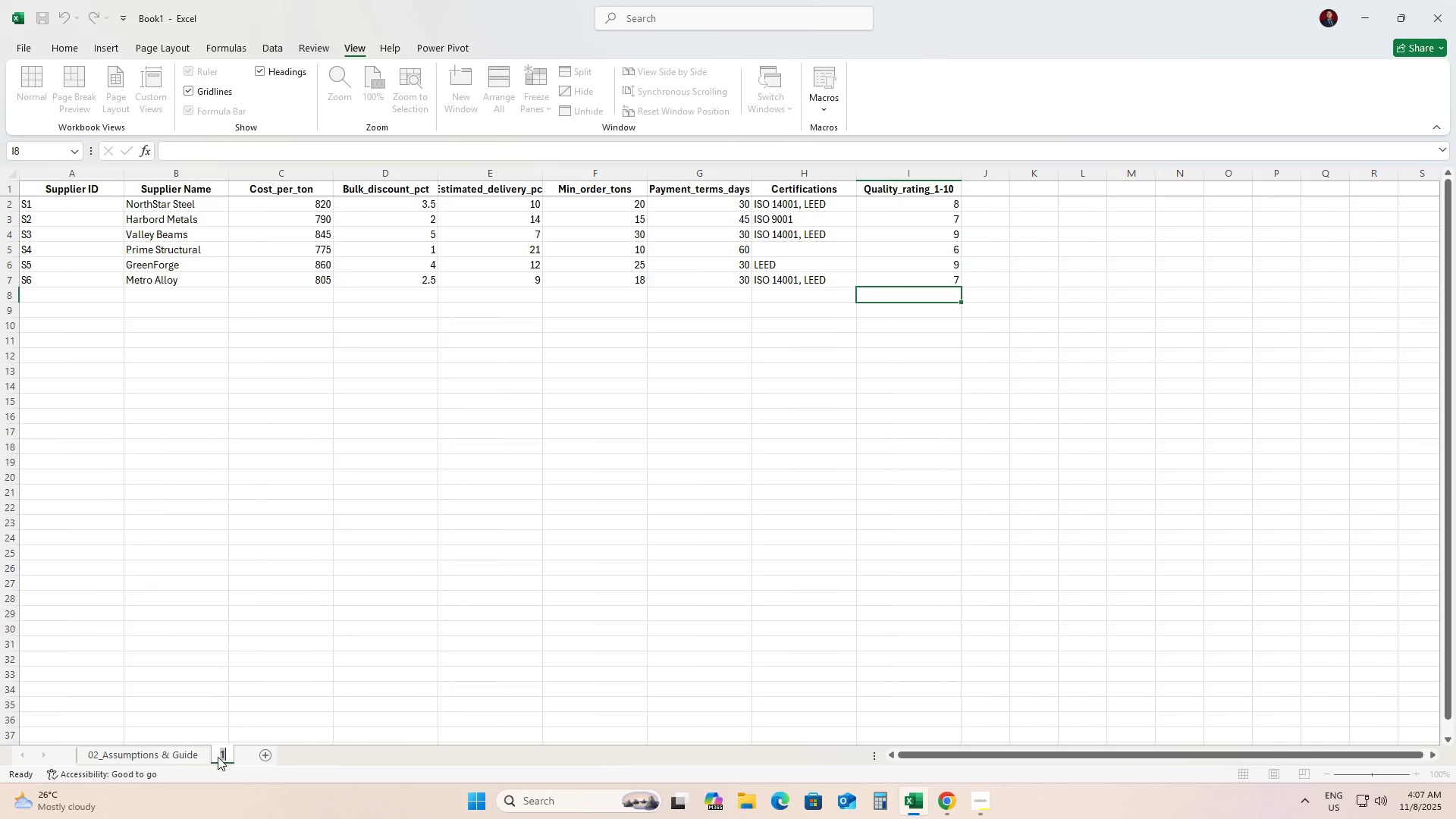 
key(Control+V)
 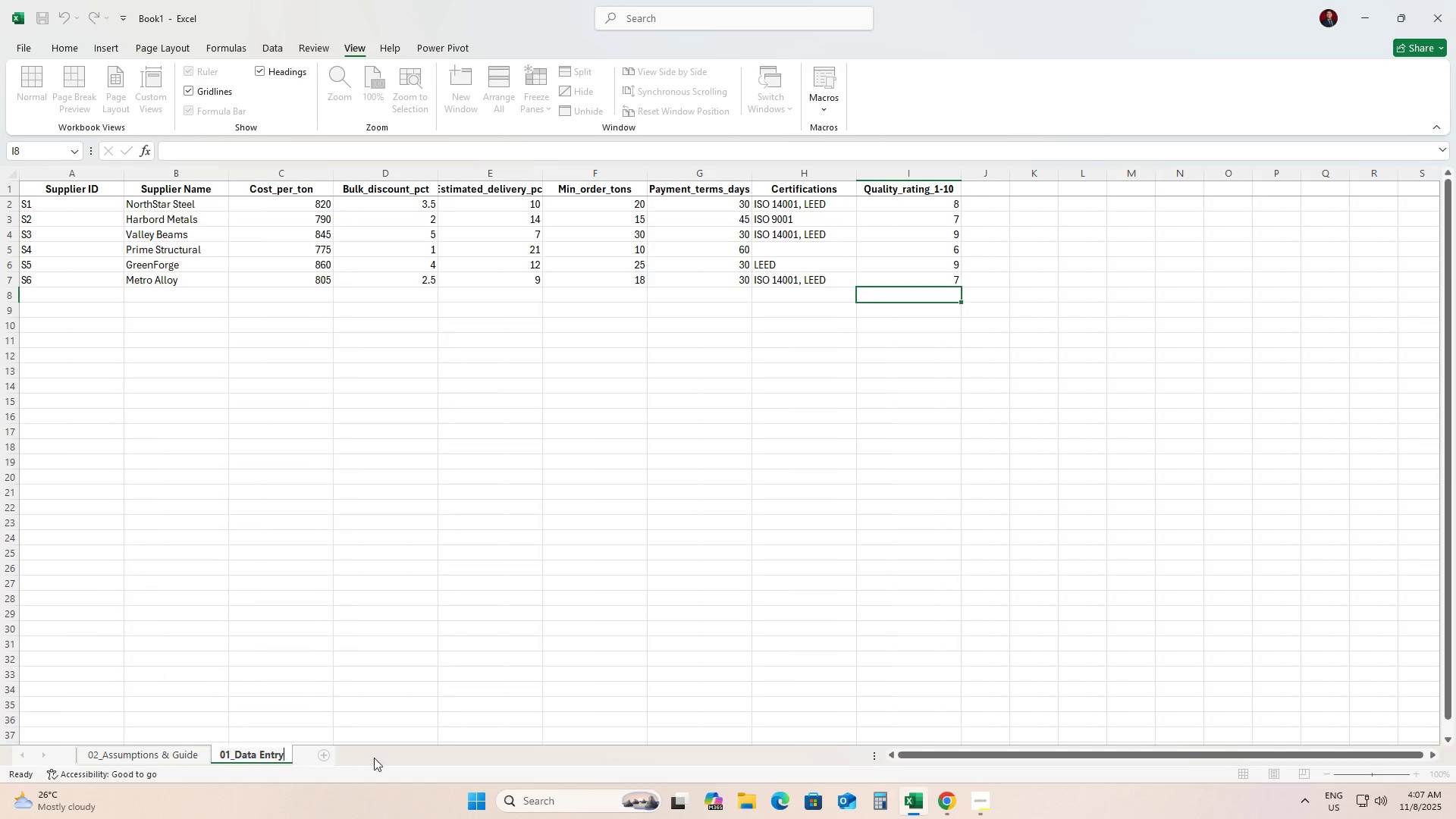 
left_click([382, 758])
 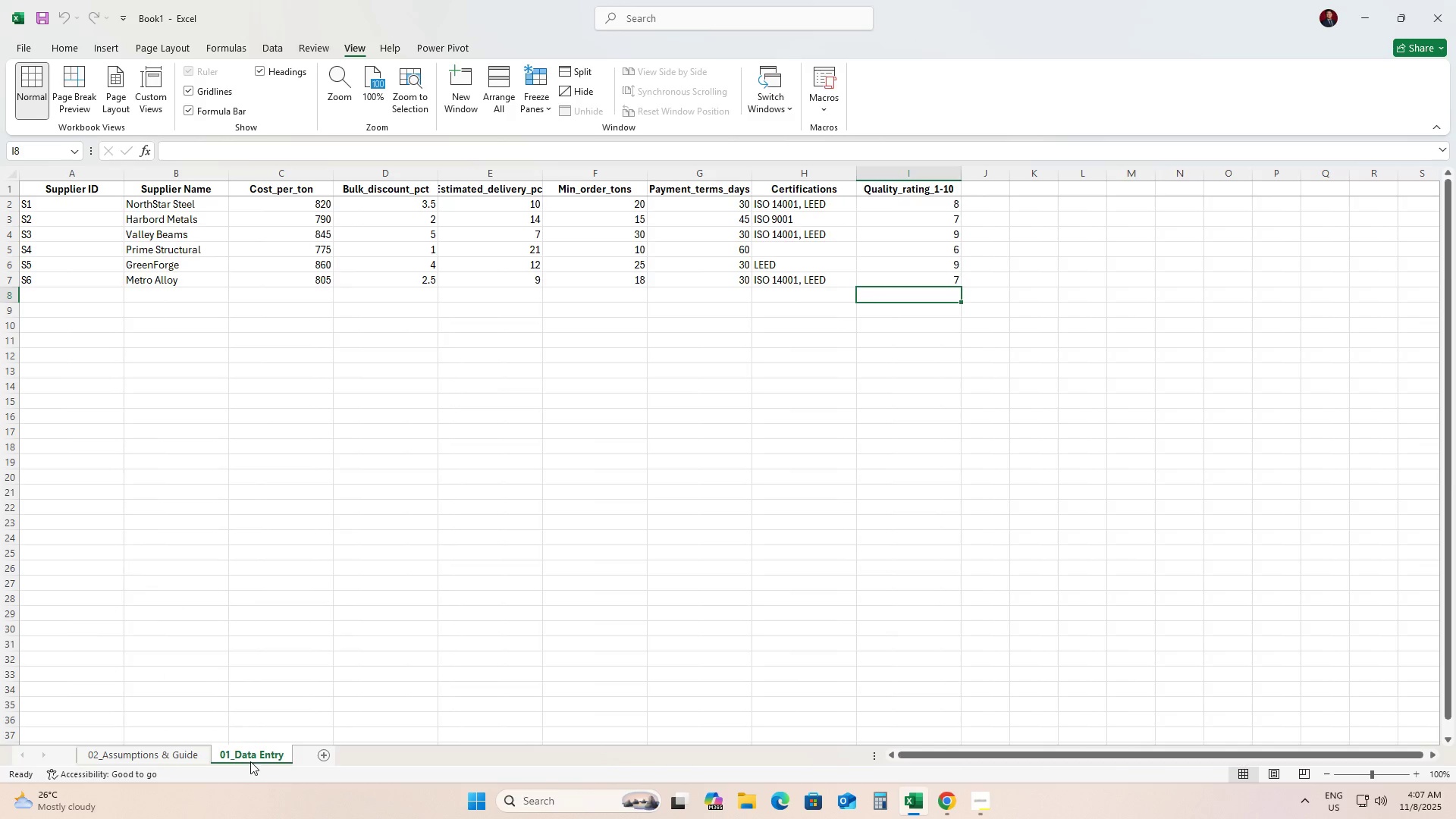 
left_click_drag(start_coordinate=[250, 761], to_coordinate=[149, 758])
 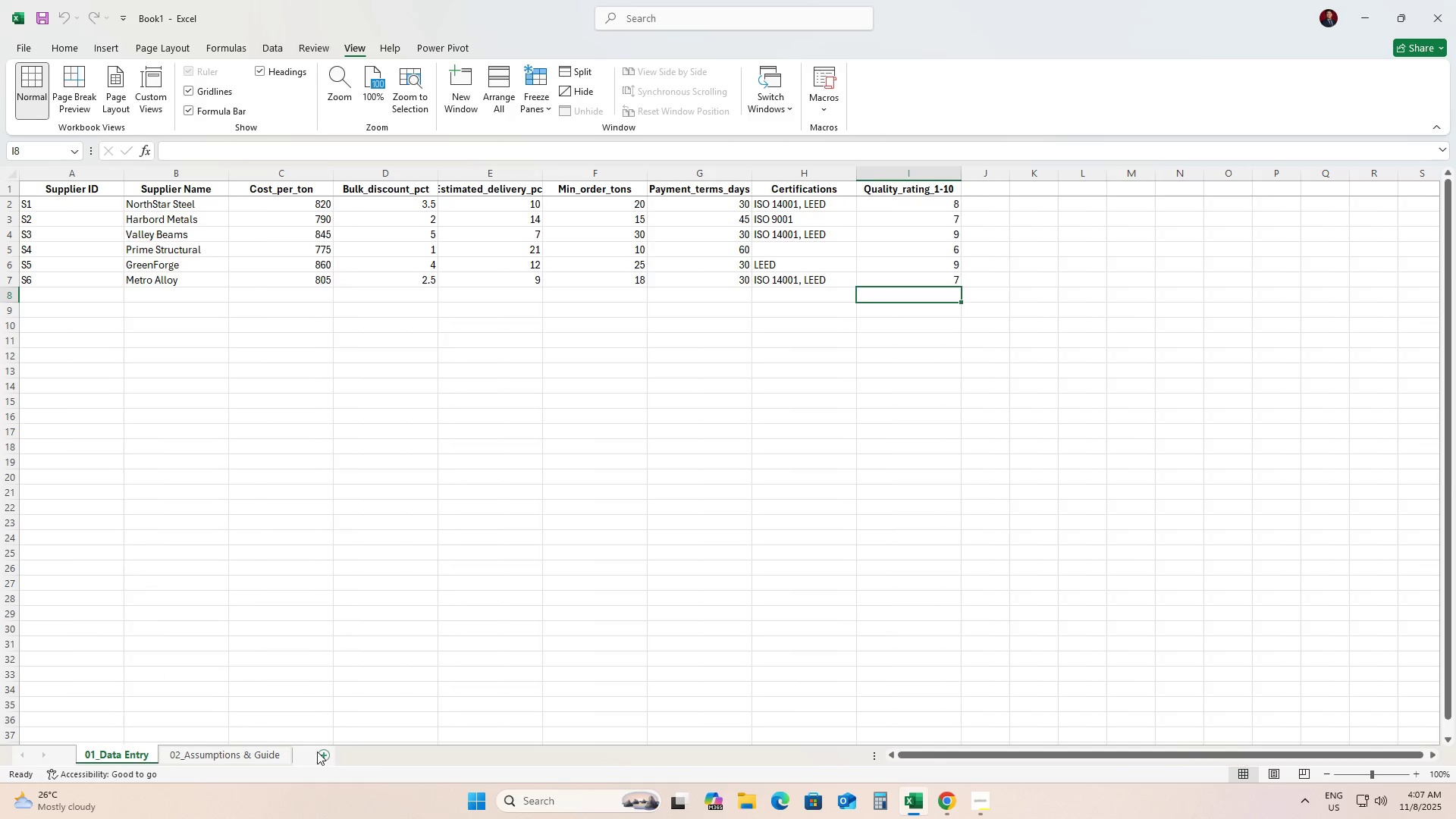 
left_click([235, 758])
 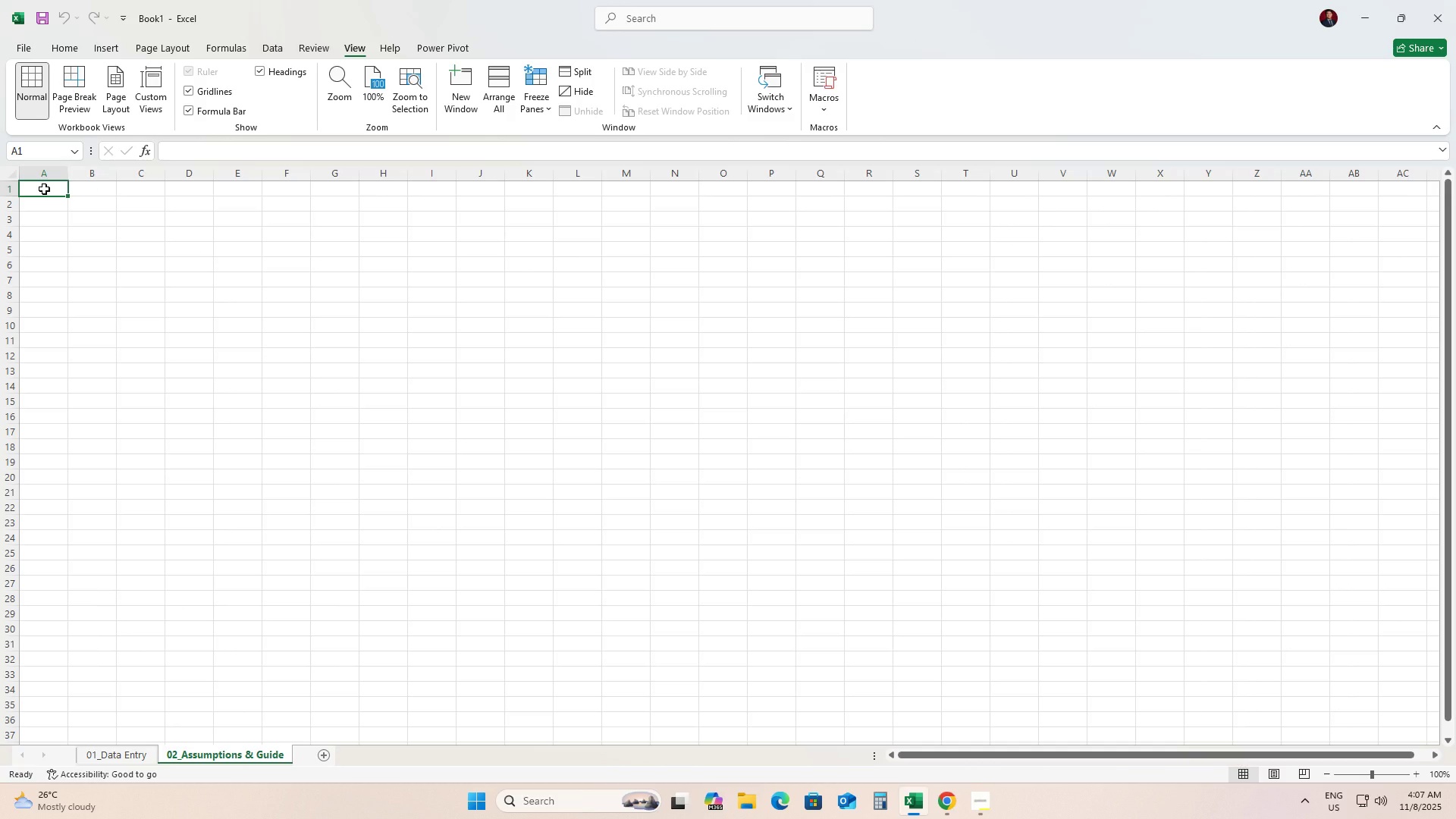 
double_click([44, 189])
 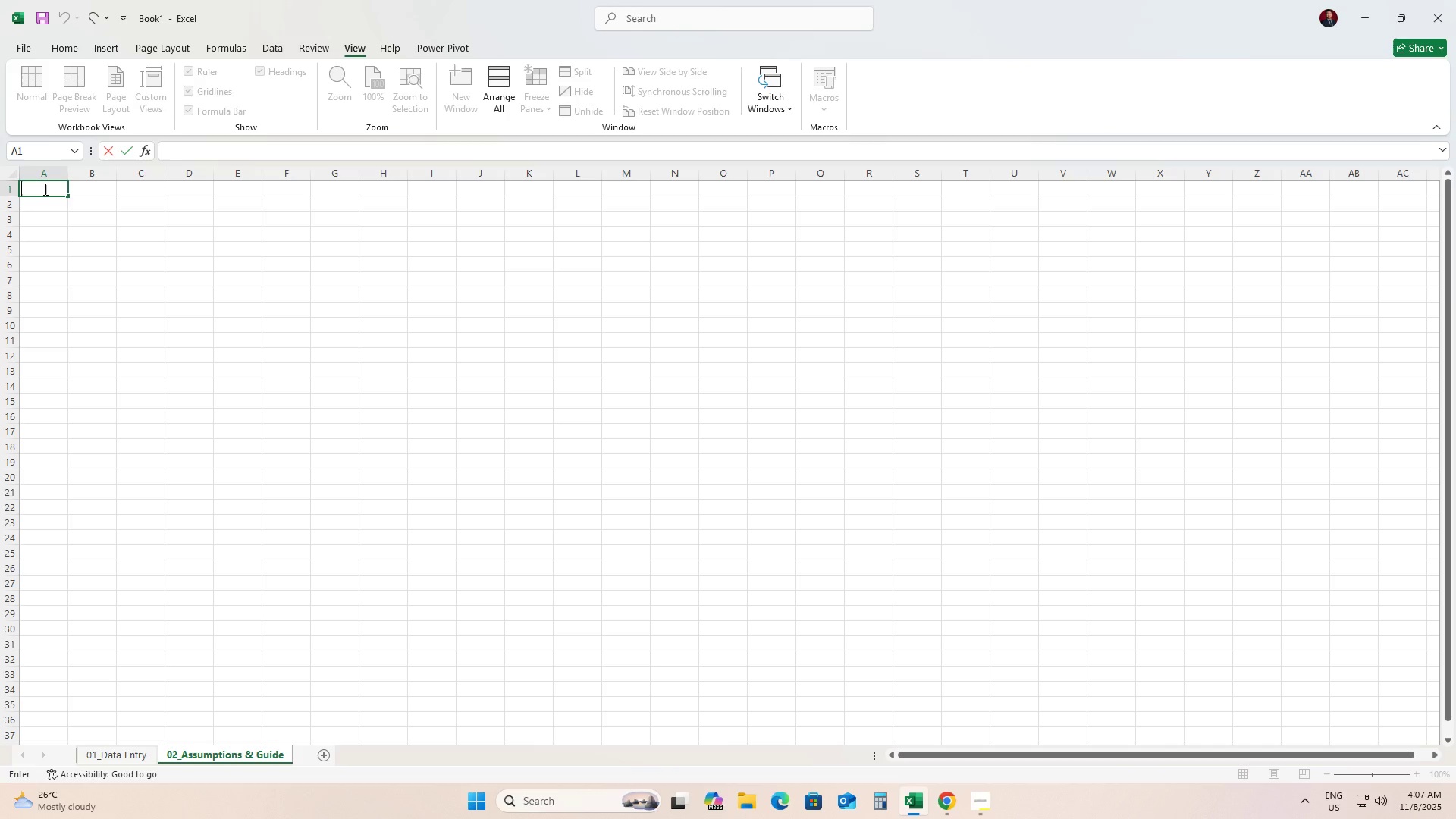 
type(Assumptions & Guide)
 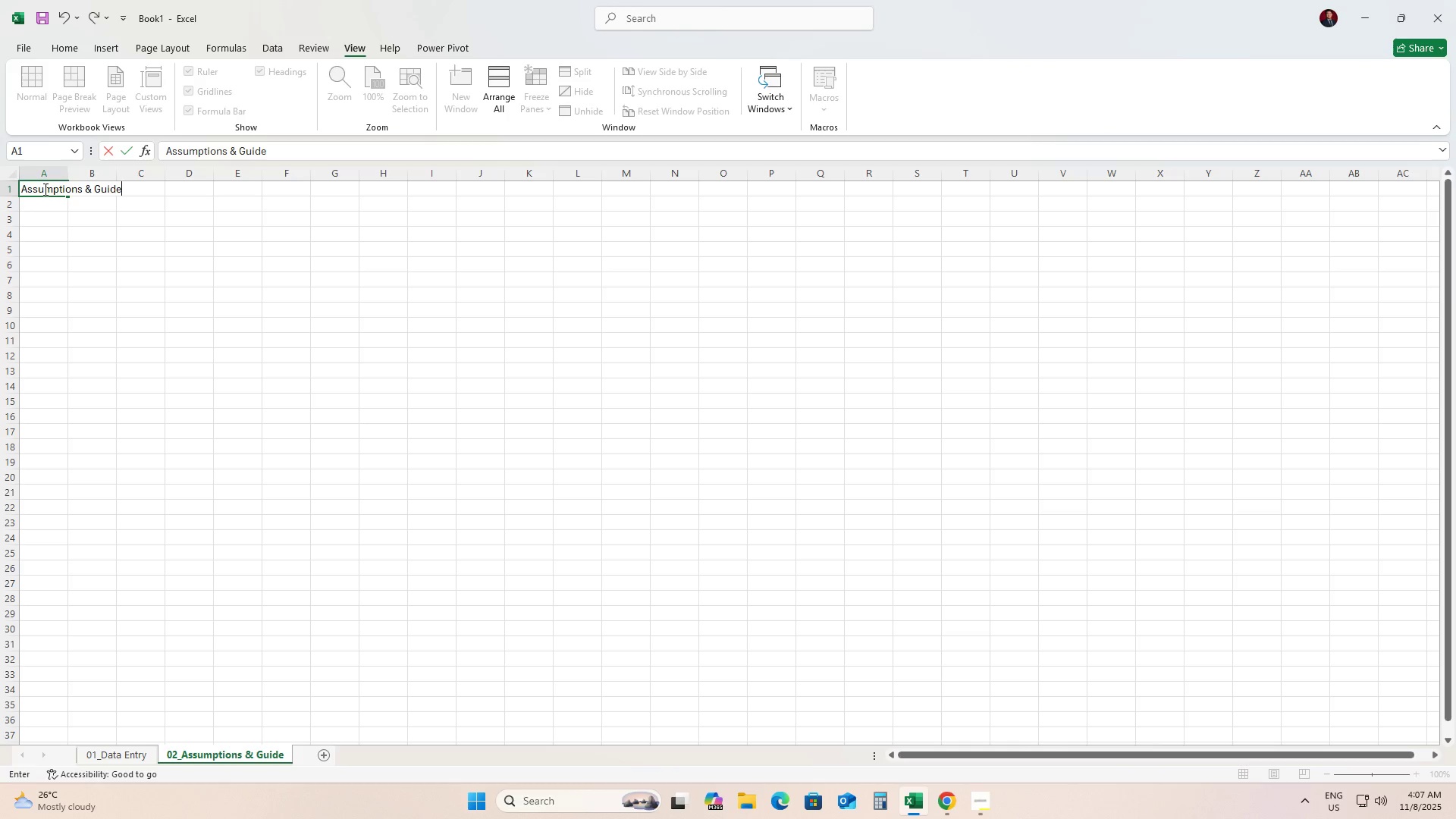 
key(ArrowRight)
 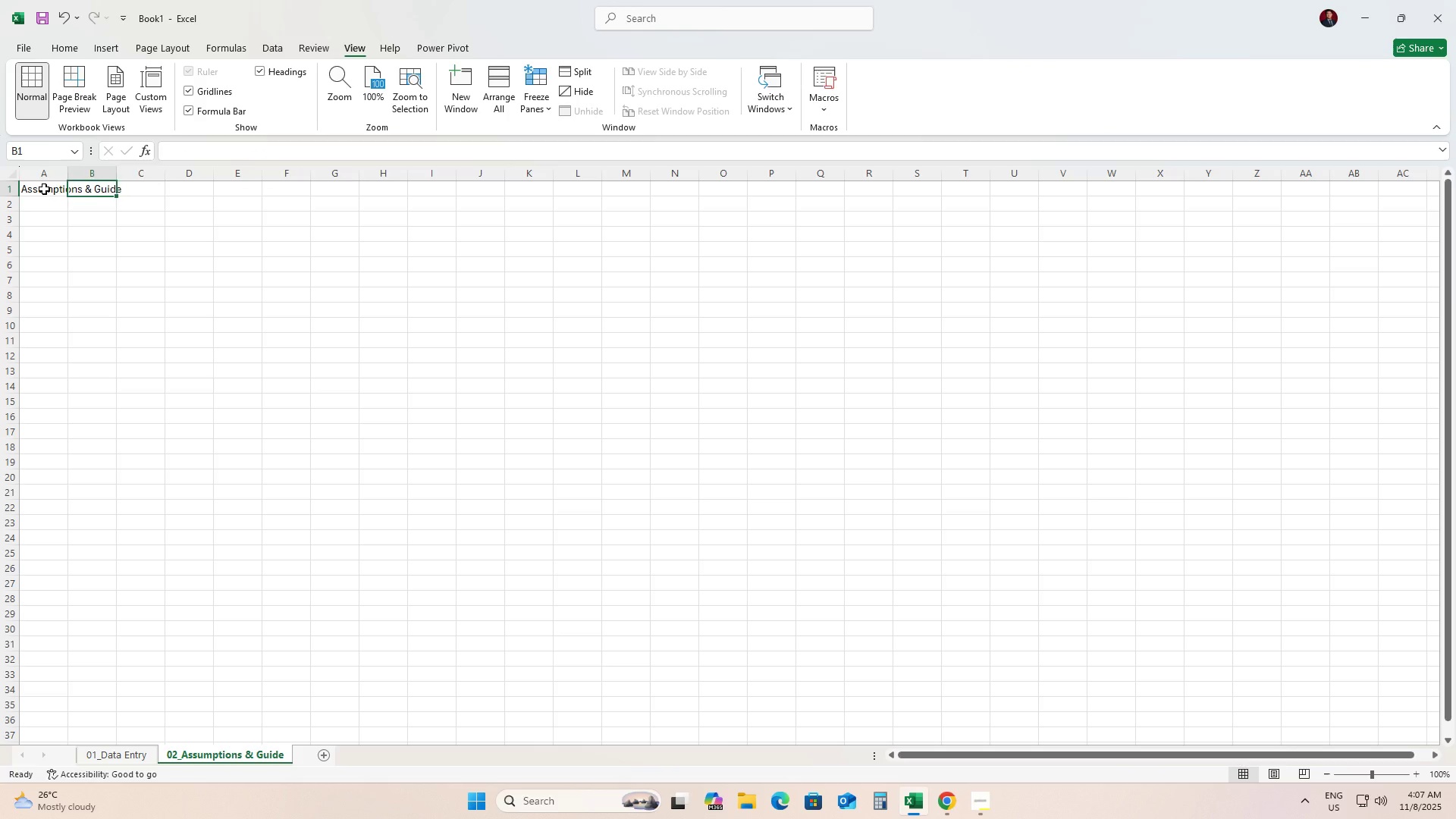 
key(ArrowRight)
 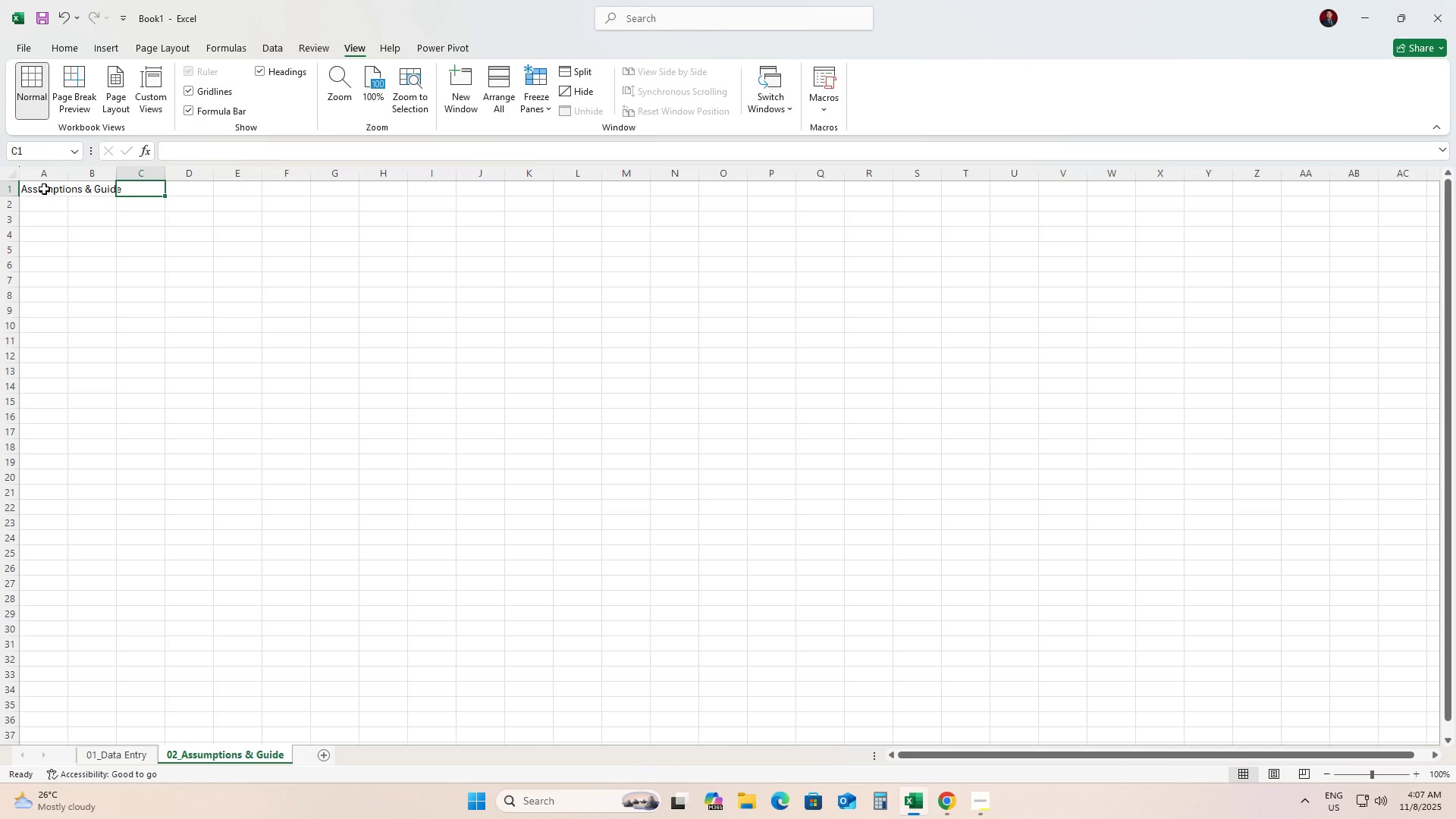 
key(ArrowLeft)
 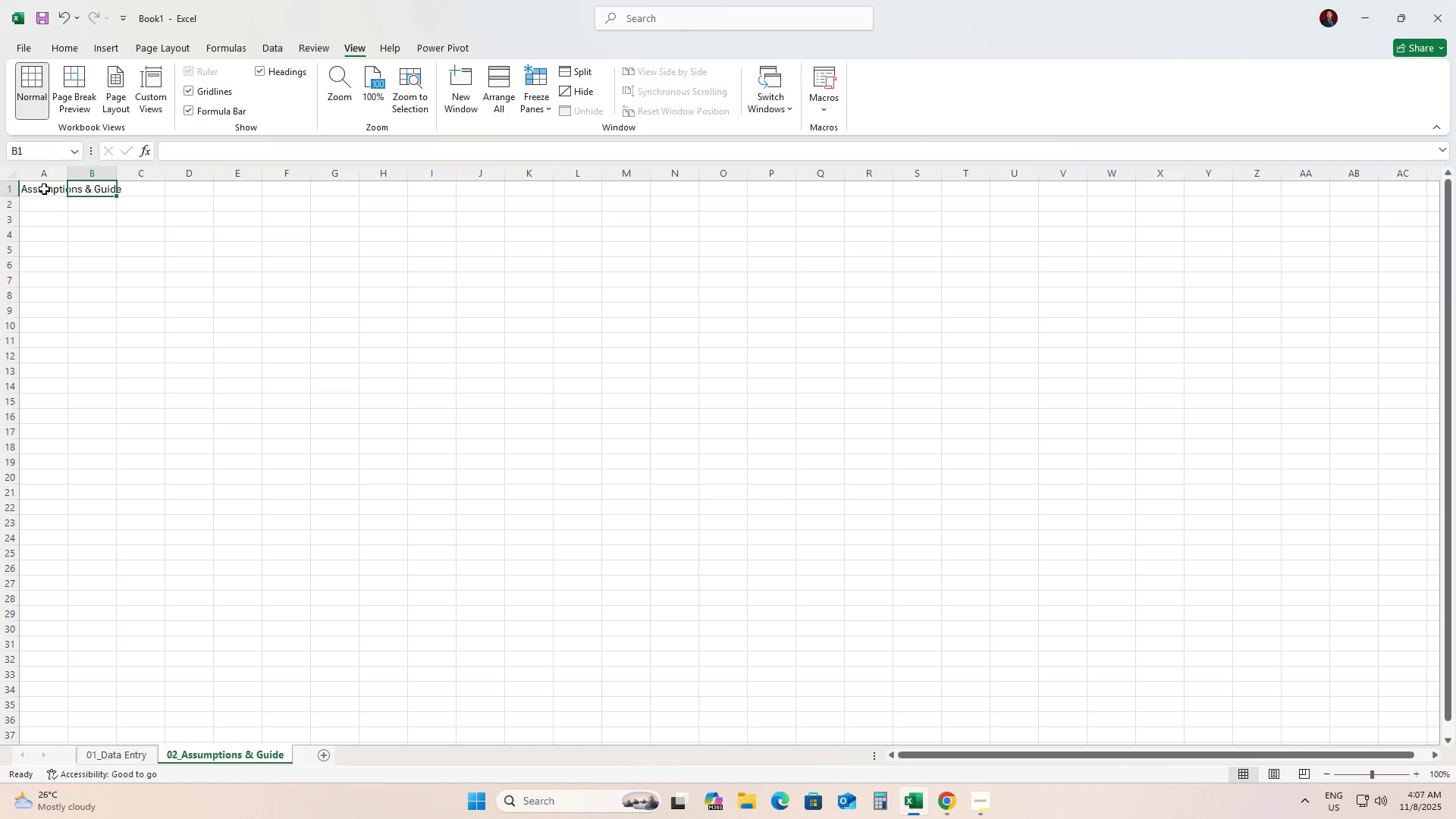 
key(ArrowLeft)
 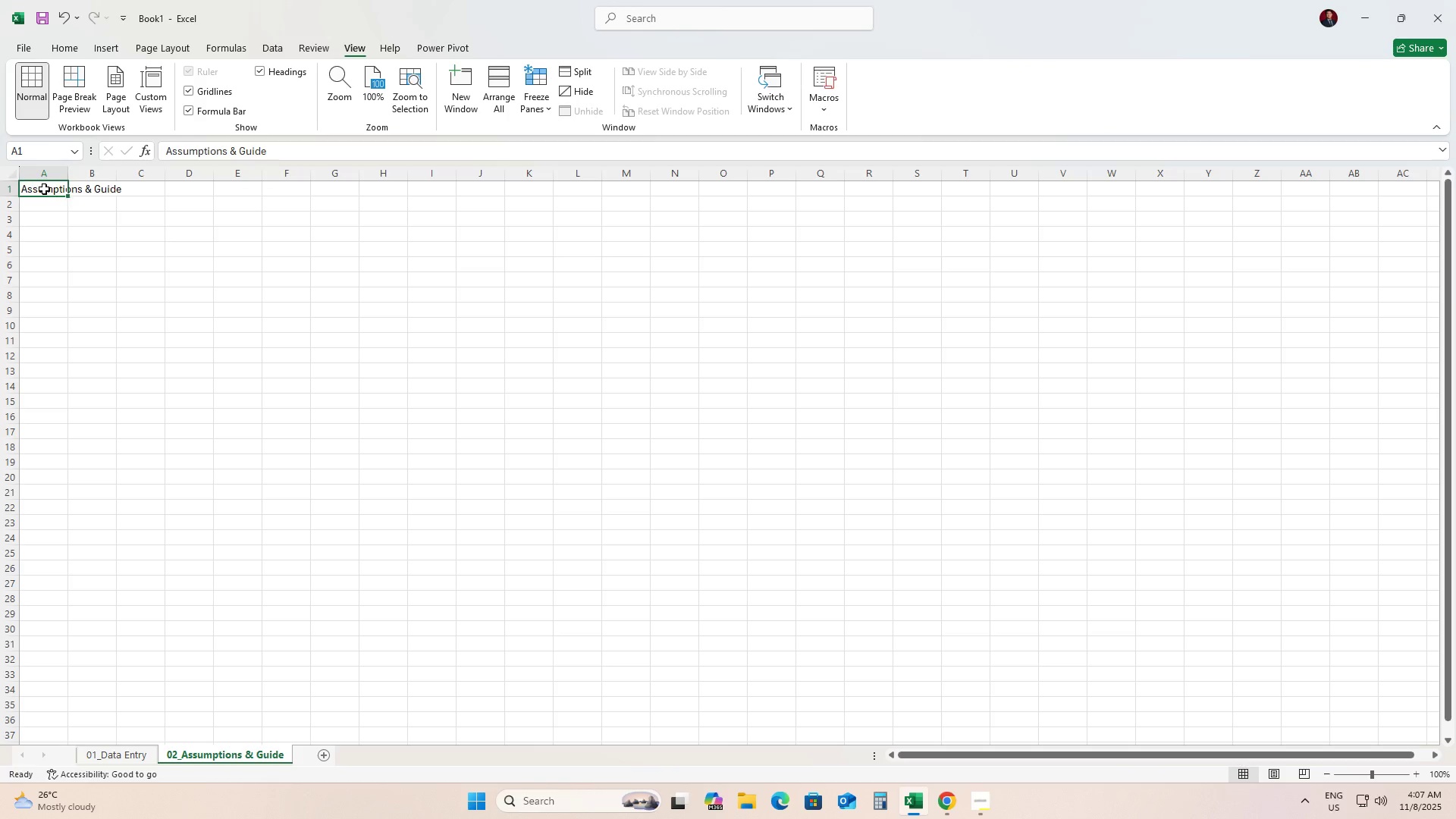 
key(ArrowDown)
 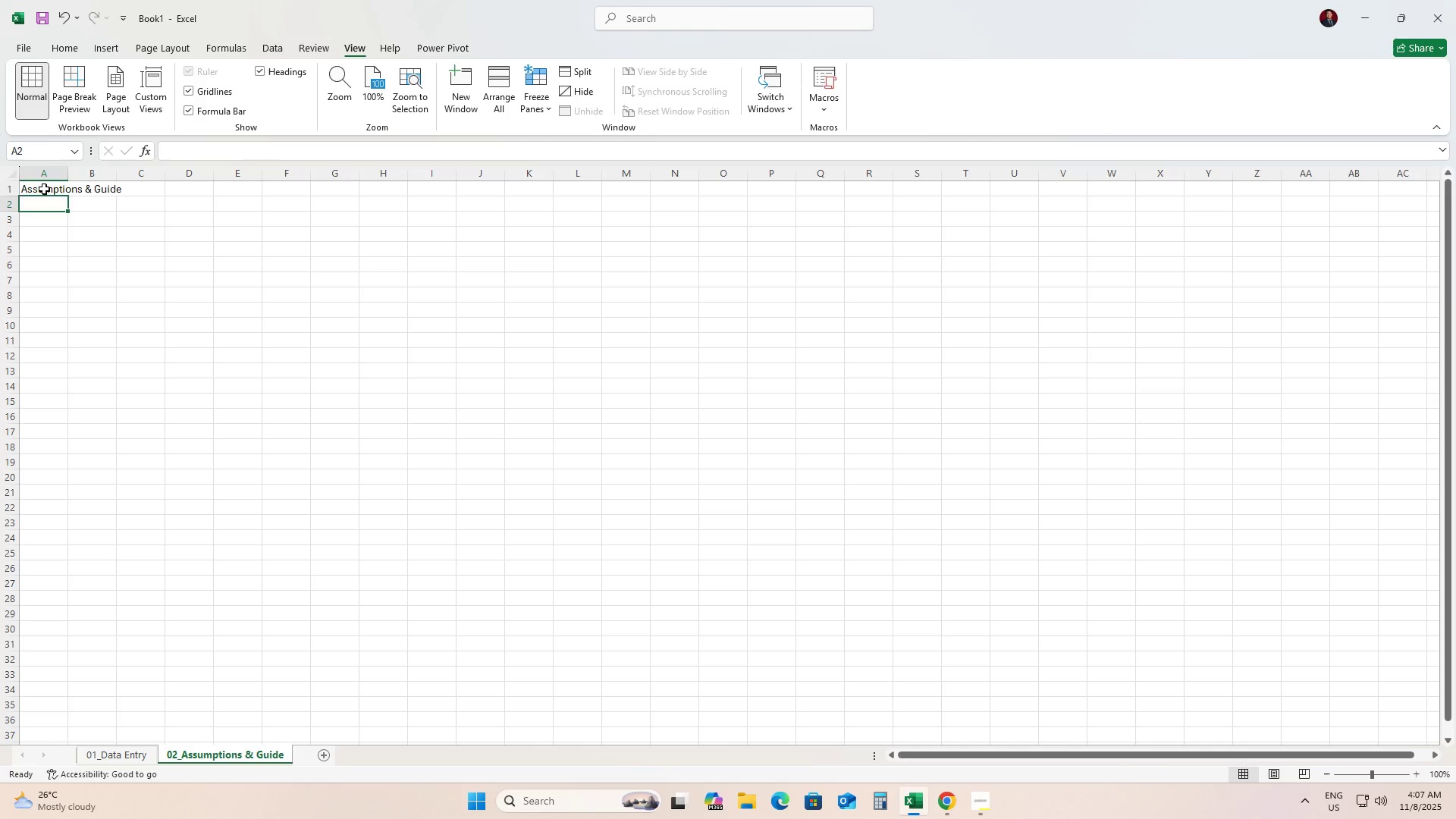 
key(ArrowDown)
 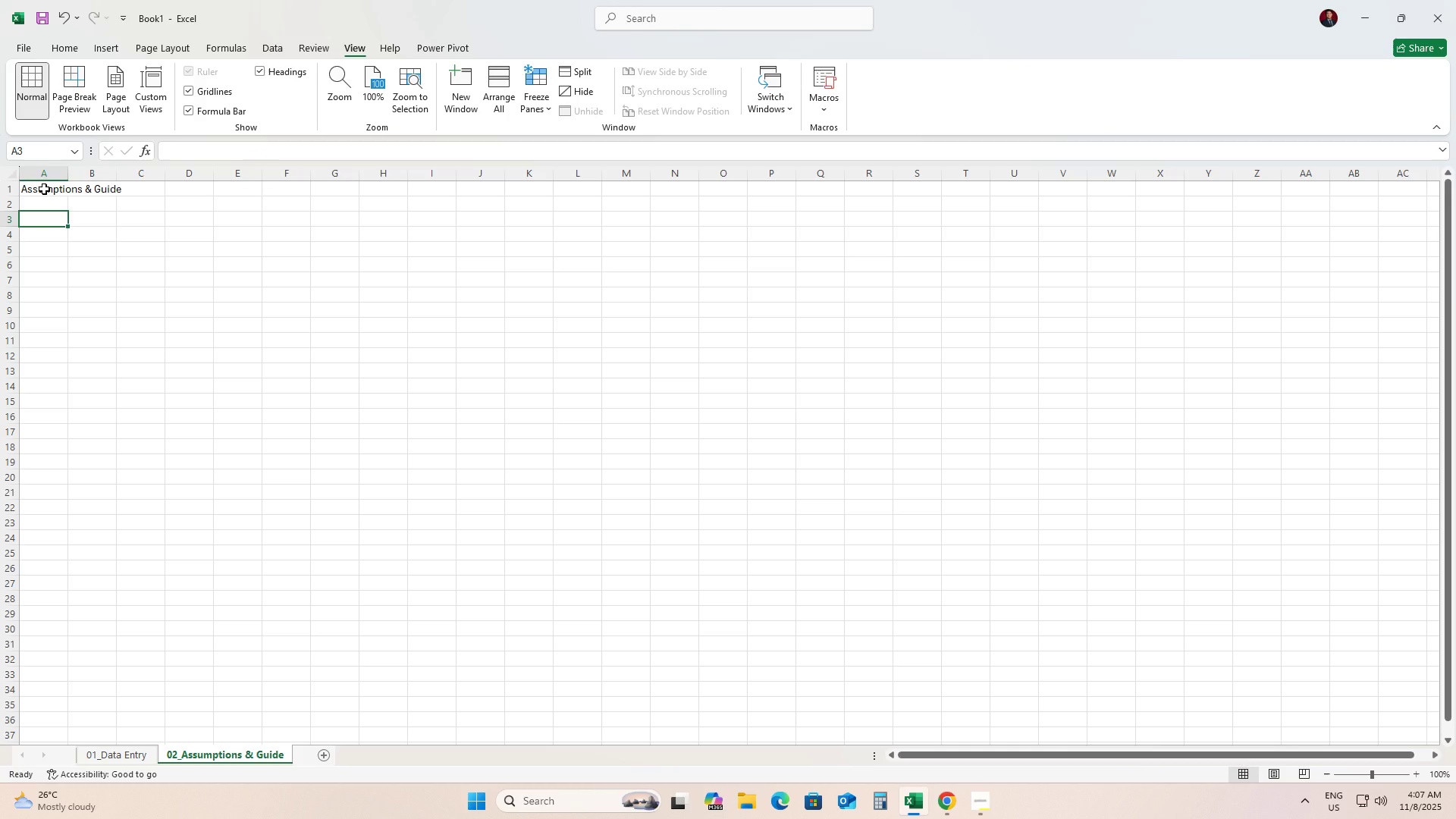 
type(Scoring Method")
 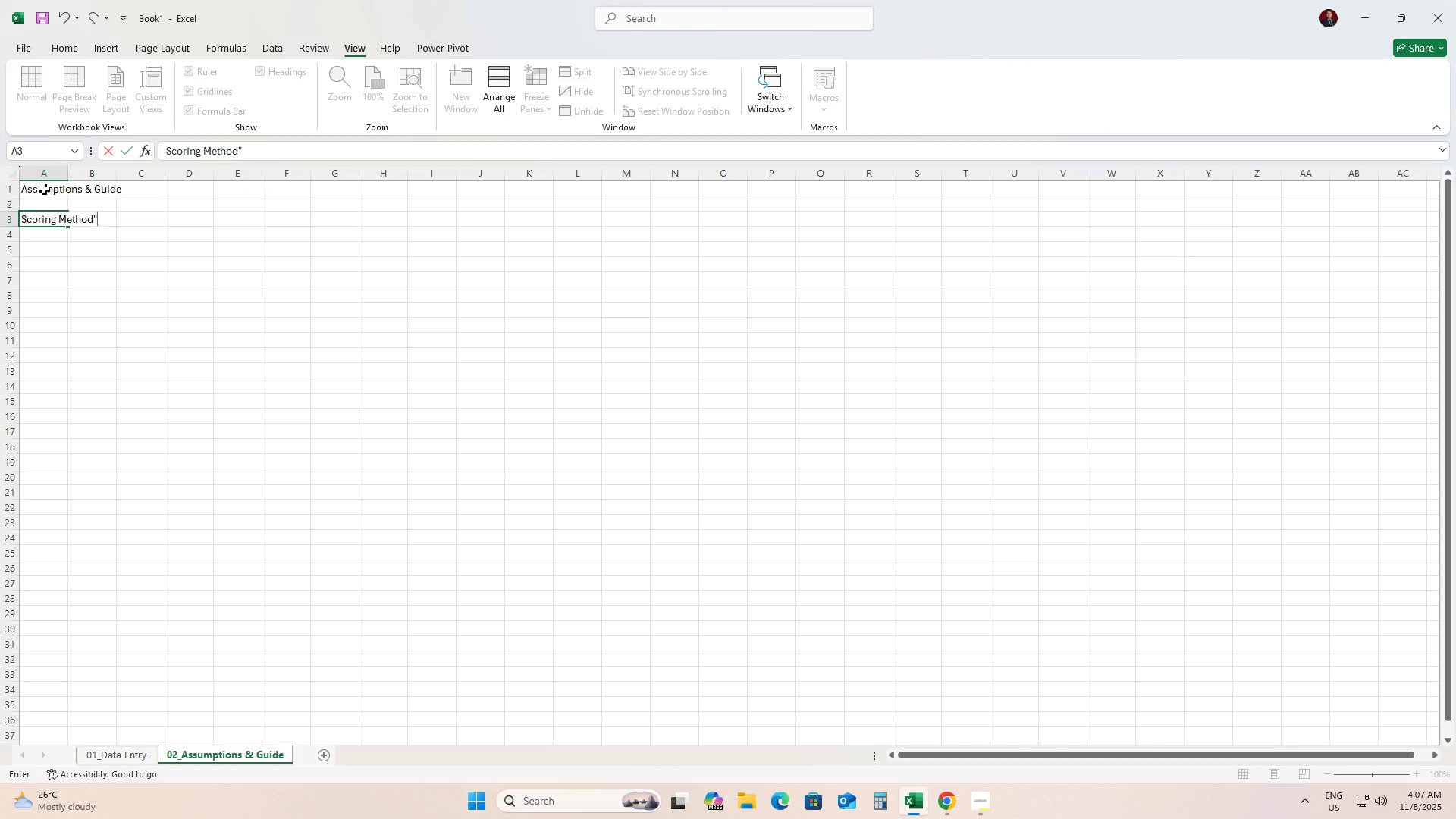 
wait(6.31)
 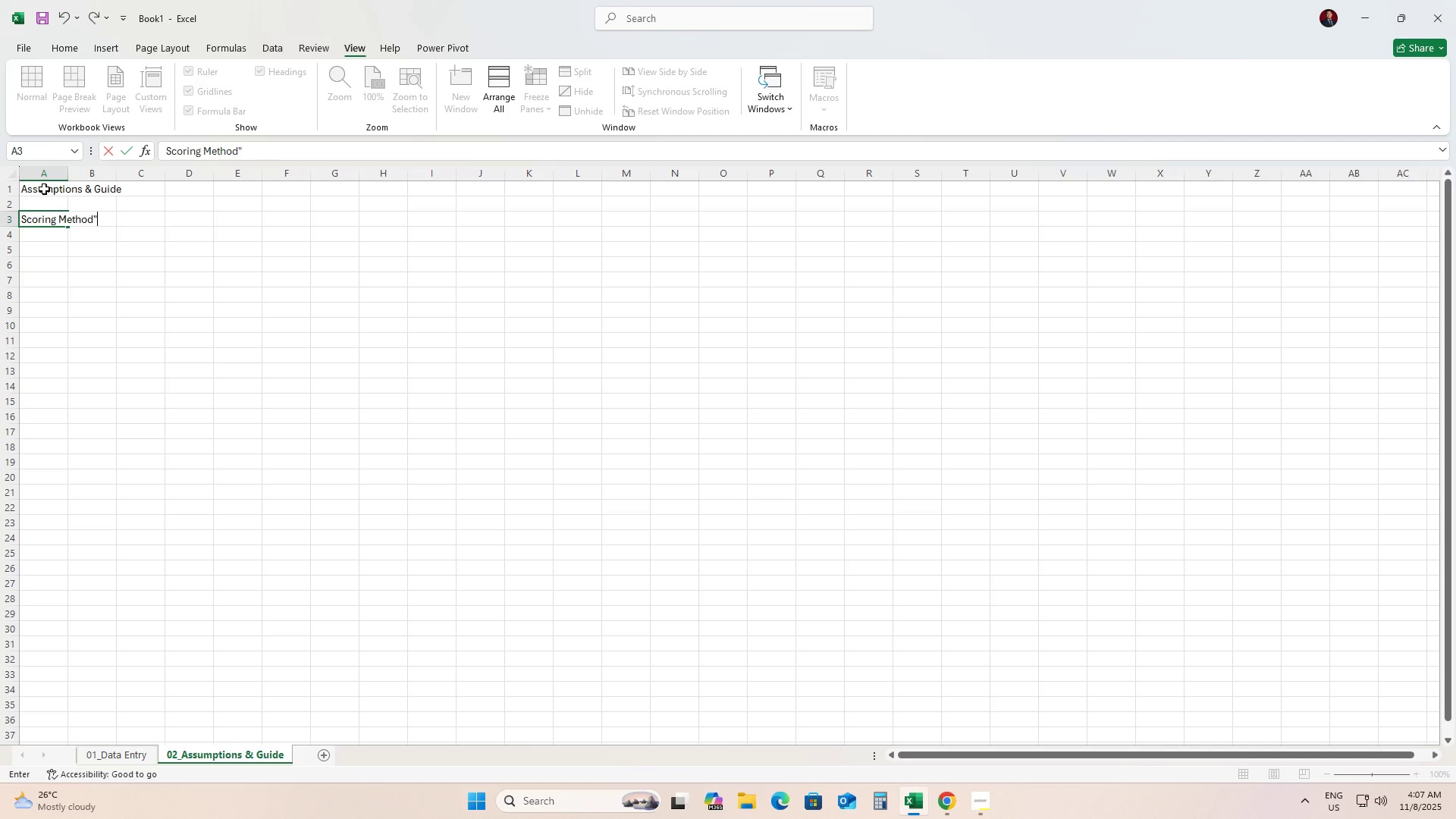 
key(ArrowDown)
 